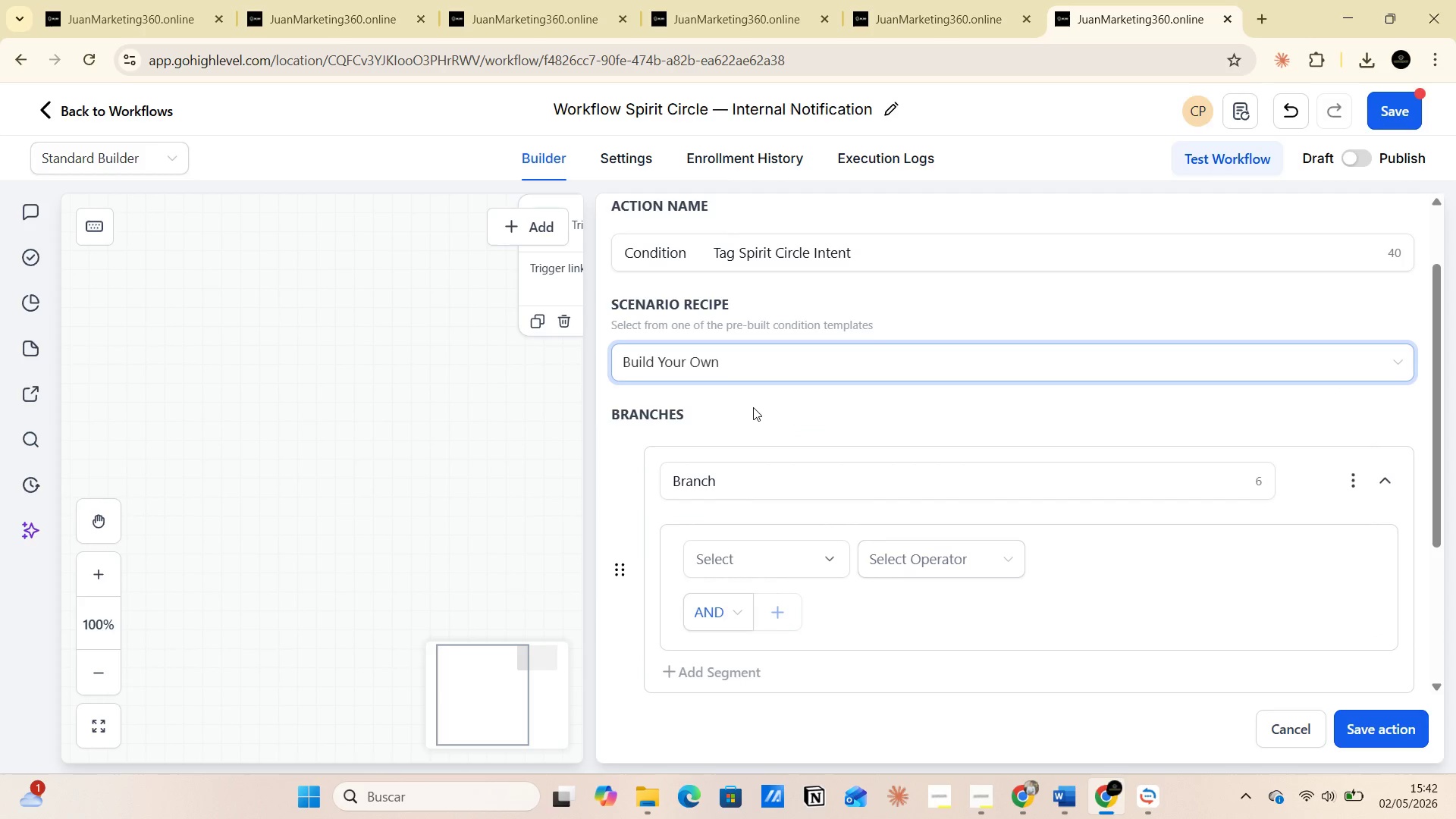 
scroll: coordinate [753, 409], scroll_direction: down, amount: 2.0
 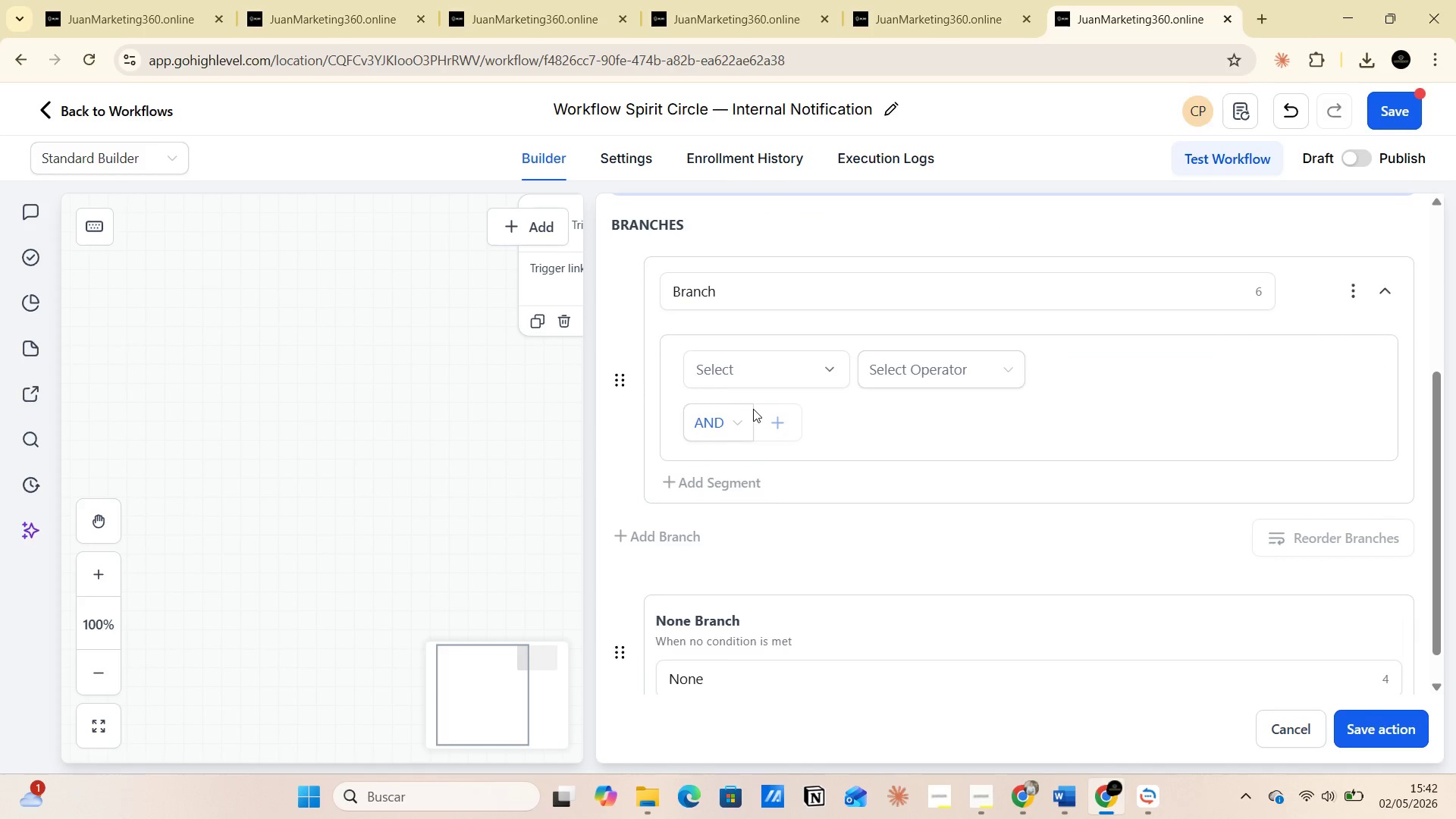 
scroll: coordinate [753, 410], scroll_direction: up, amount: 4.0
 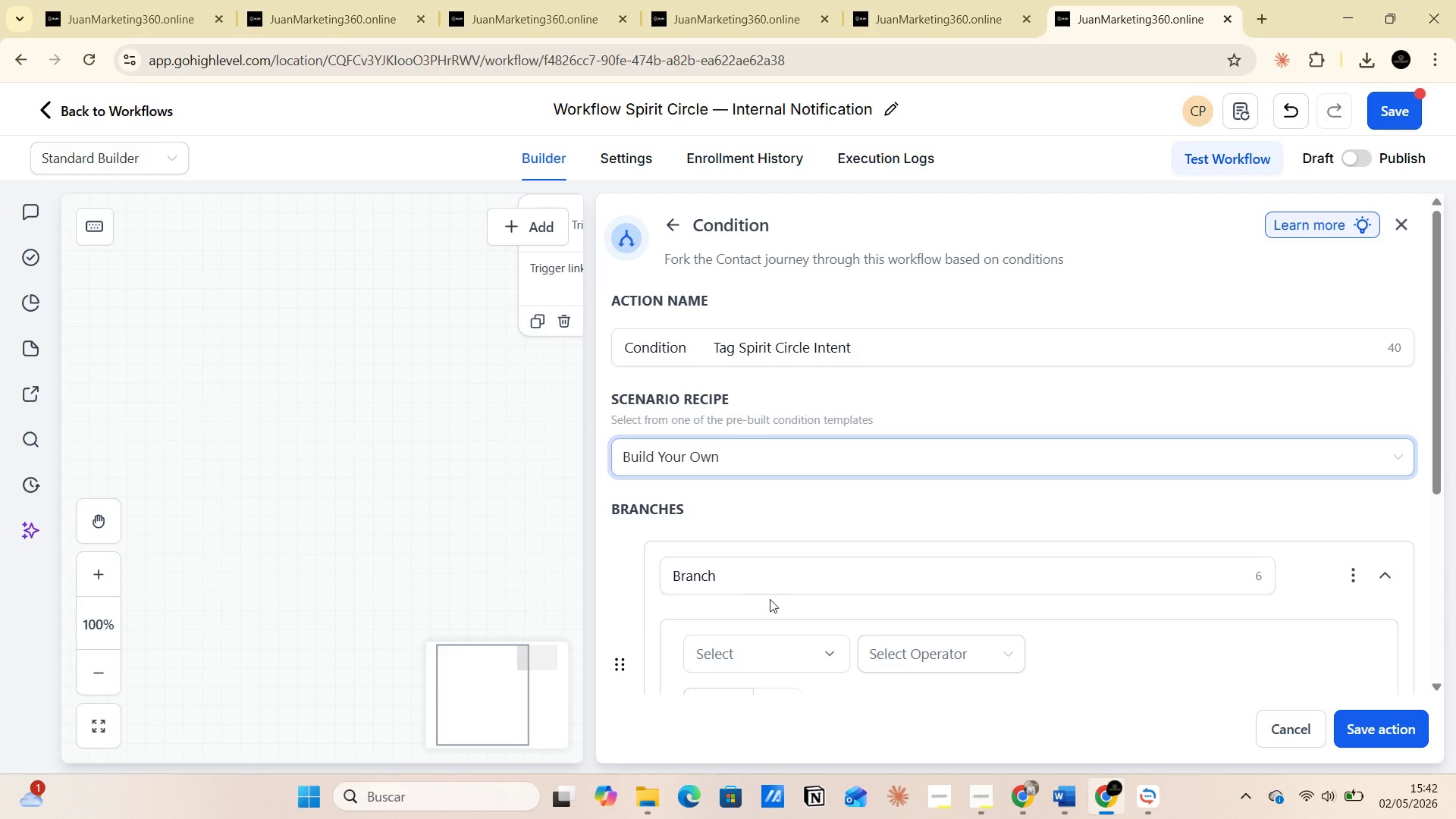 
left_click([824, 646])
 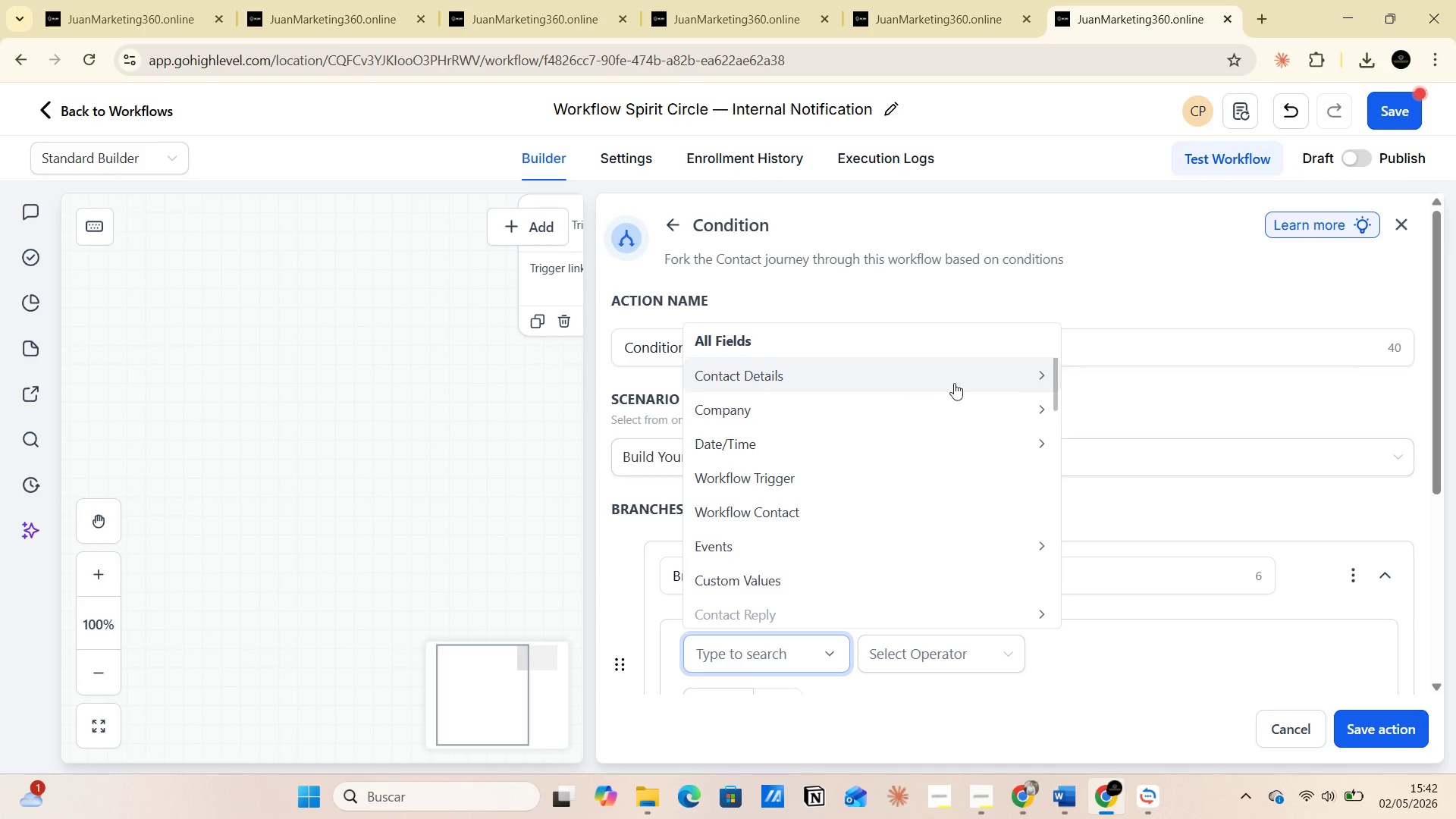 
left_click([1034, 371])
 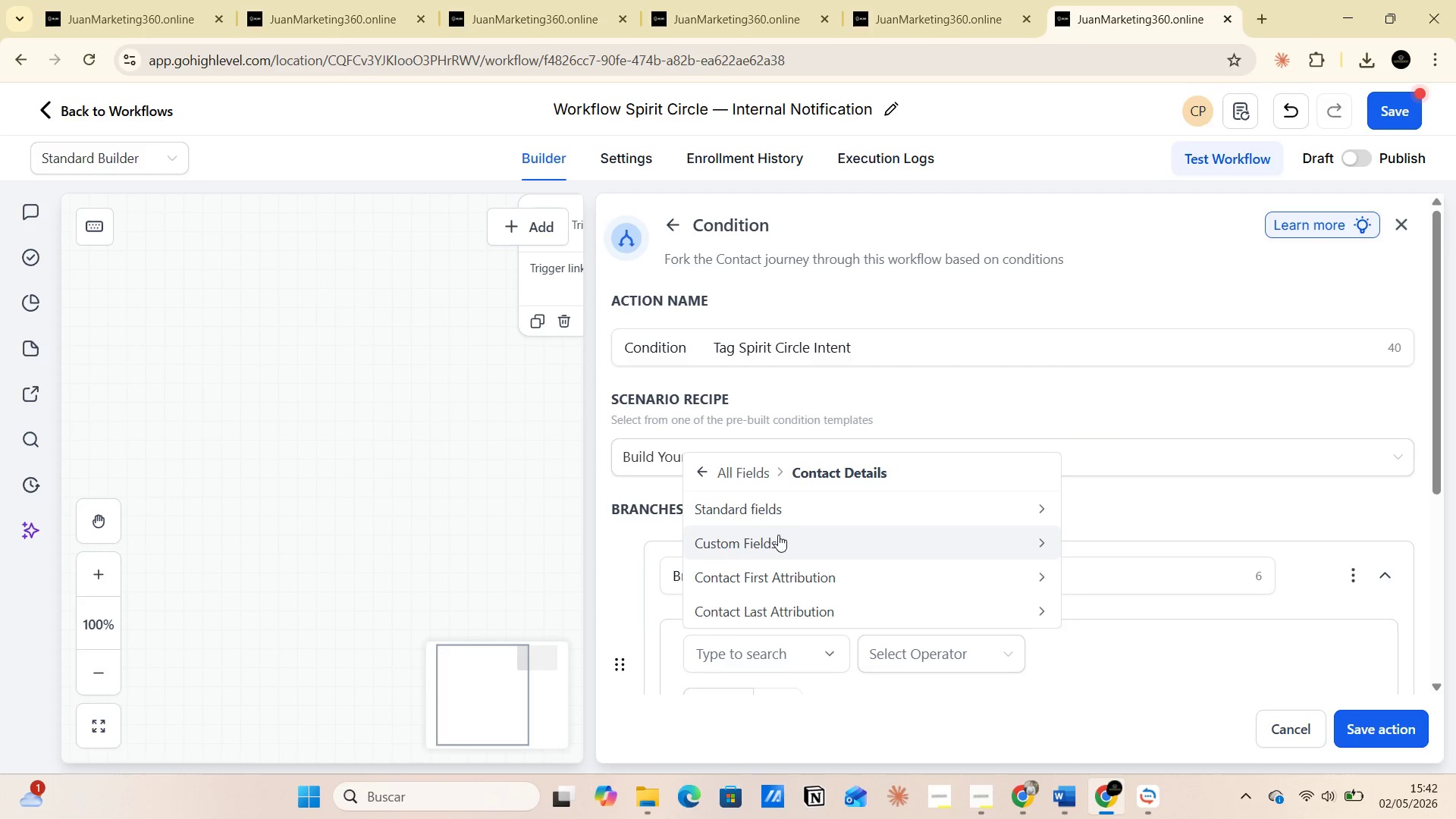 
wait(13.5)
 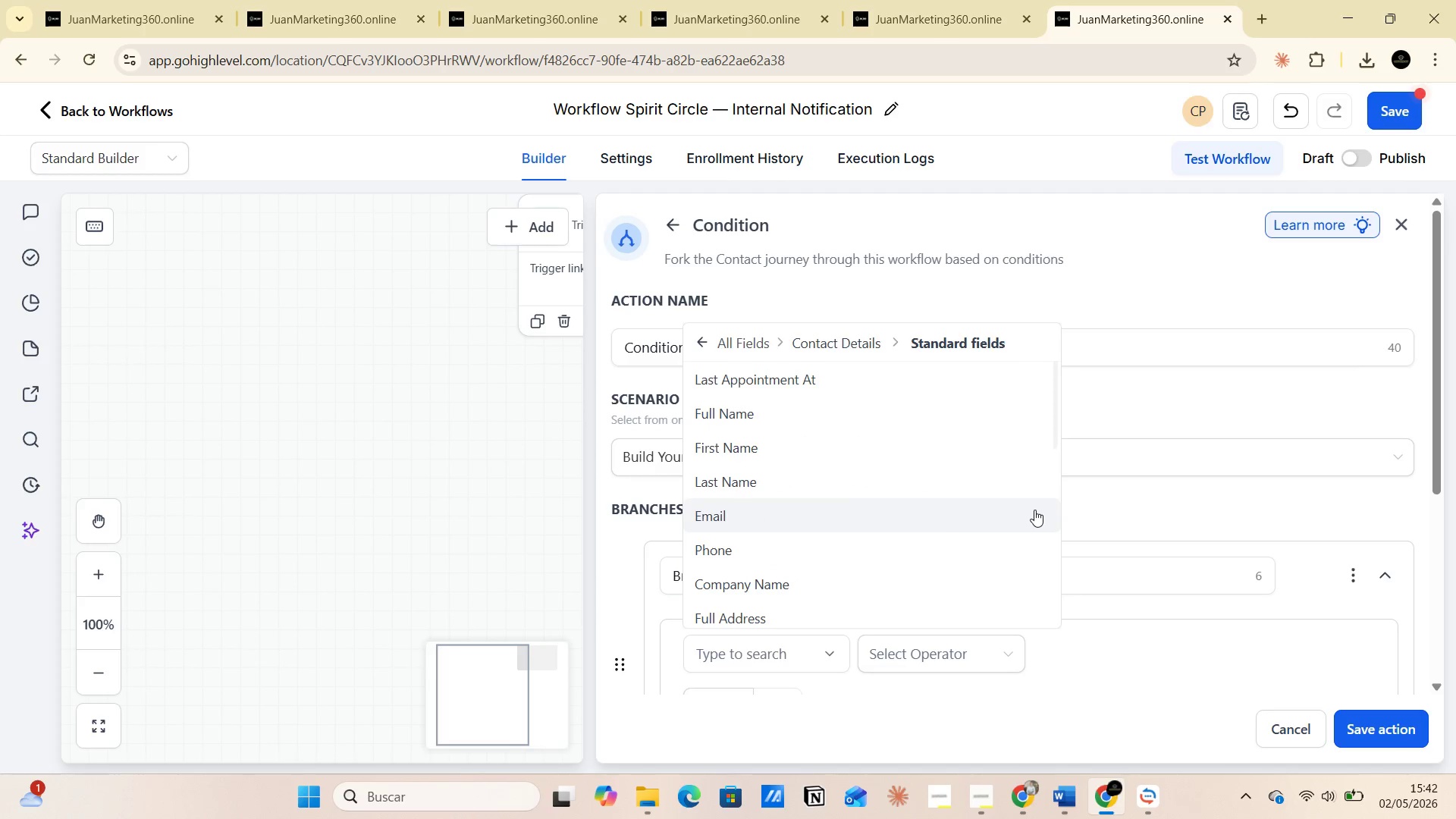 
scroll: coordinate [780, 529], scroll_direction: down, amount: 3.0
 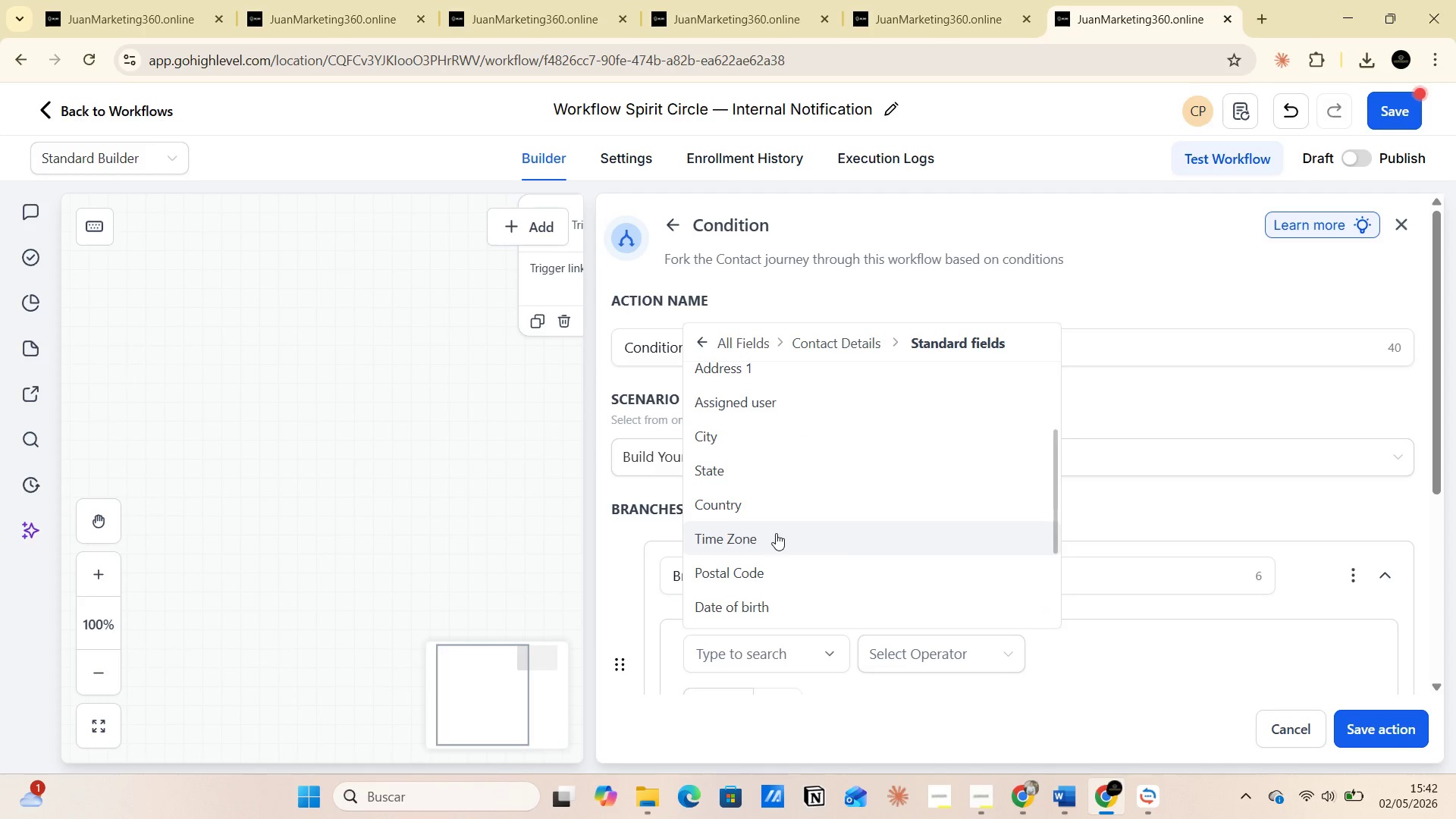 
left_click([1035, 510])
 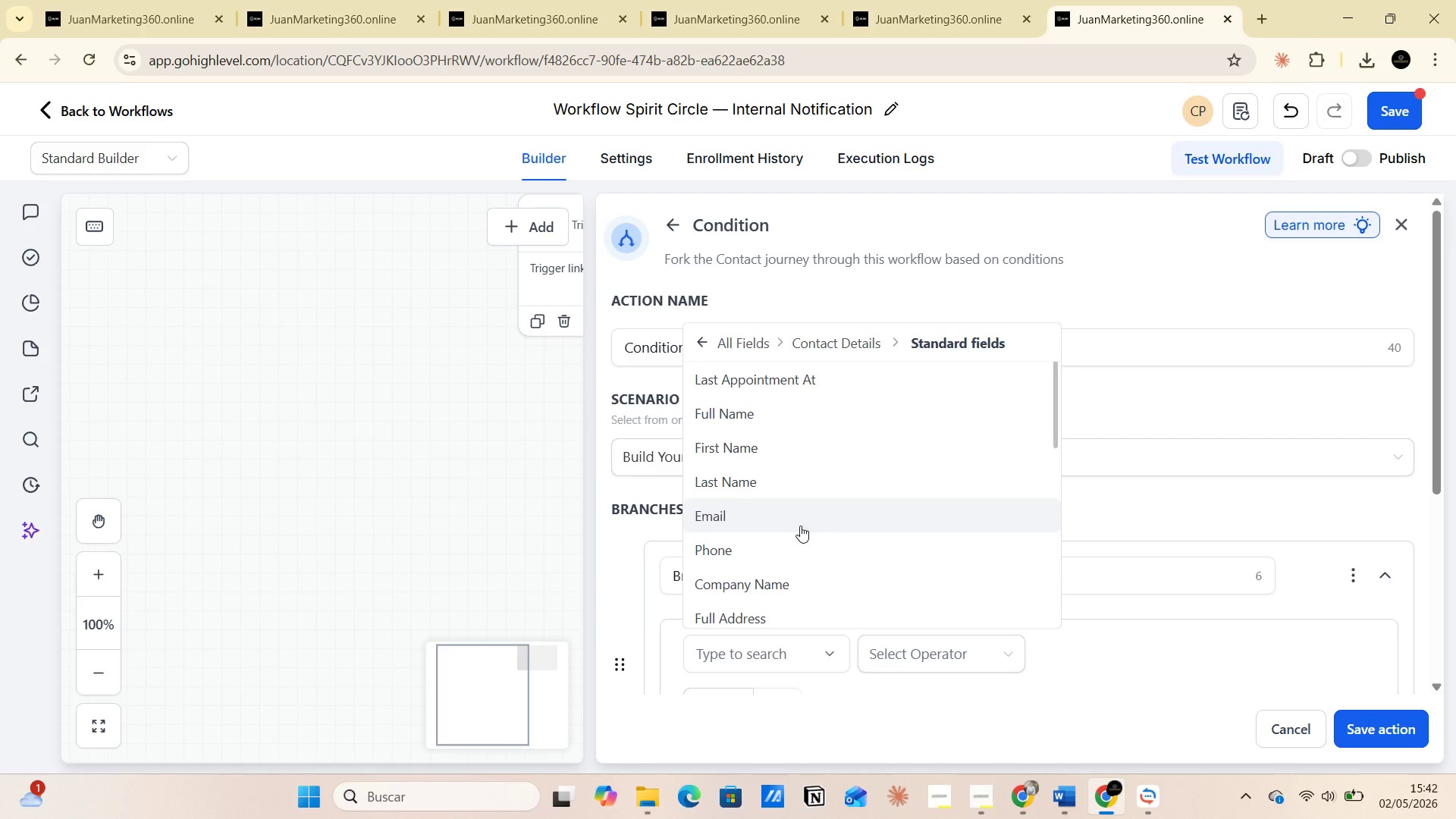 
scroll: coordinate [767, 539], scroll_direction: down, amount: 2.0
 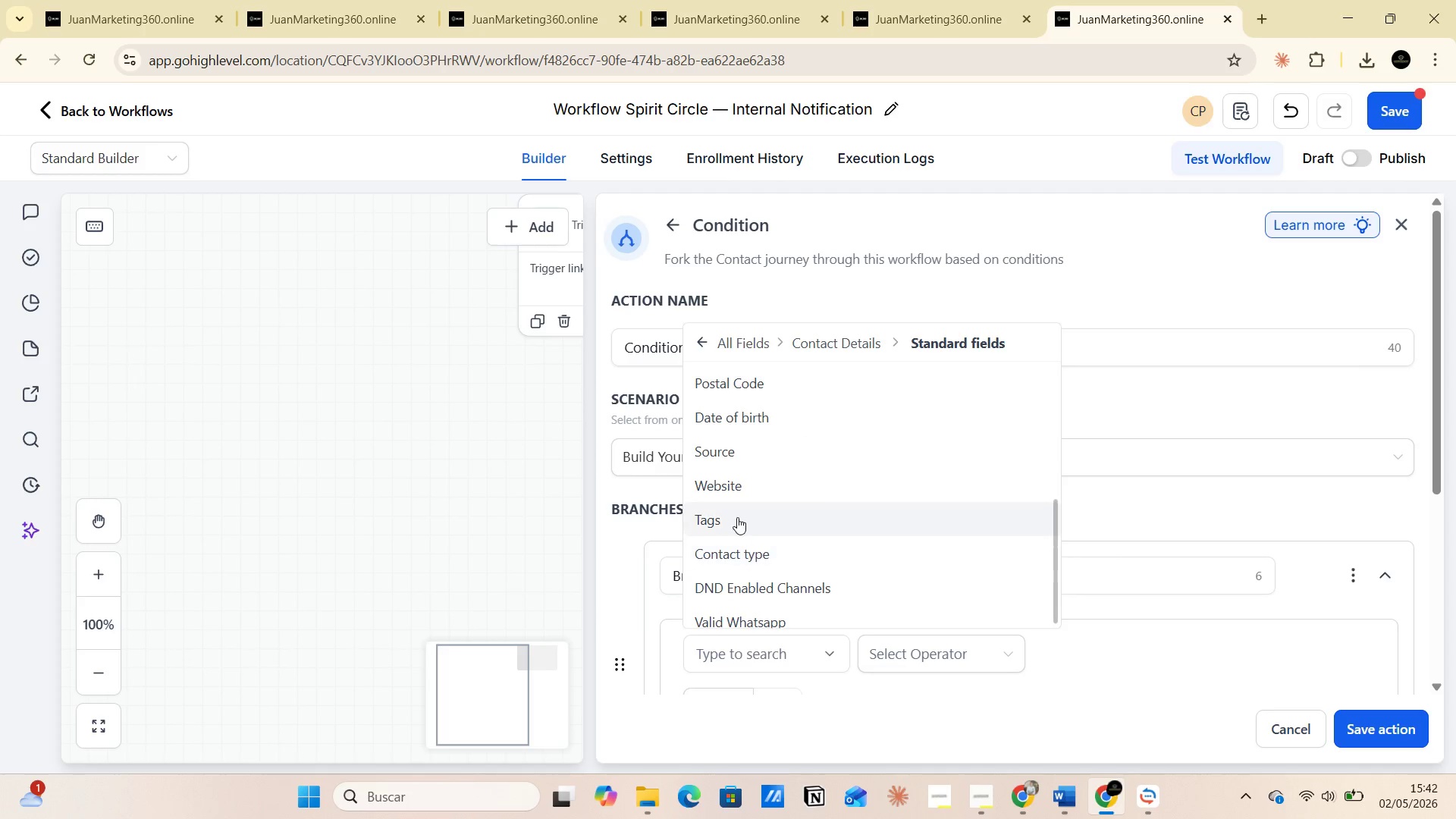 
left_click([736, 517])
 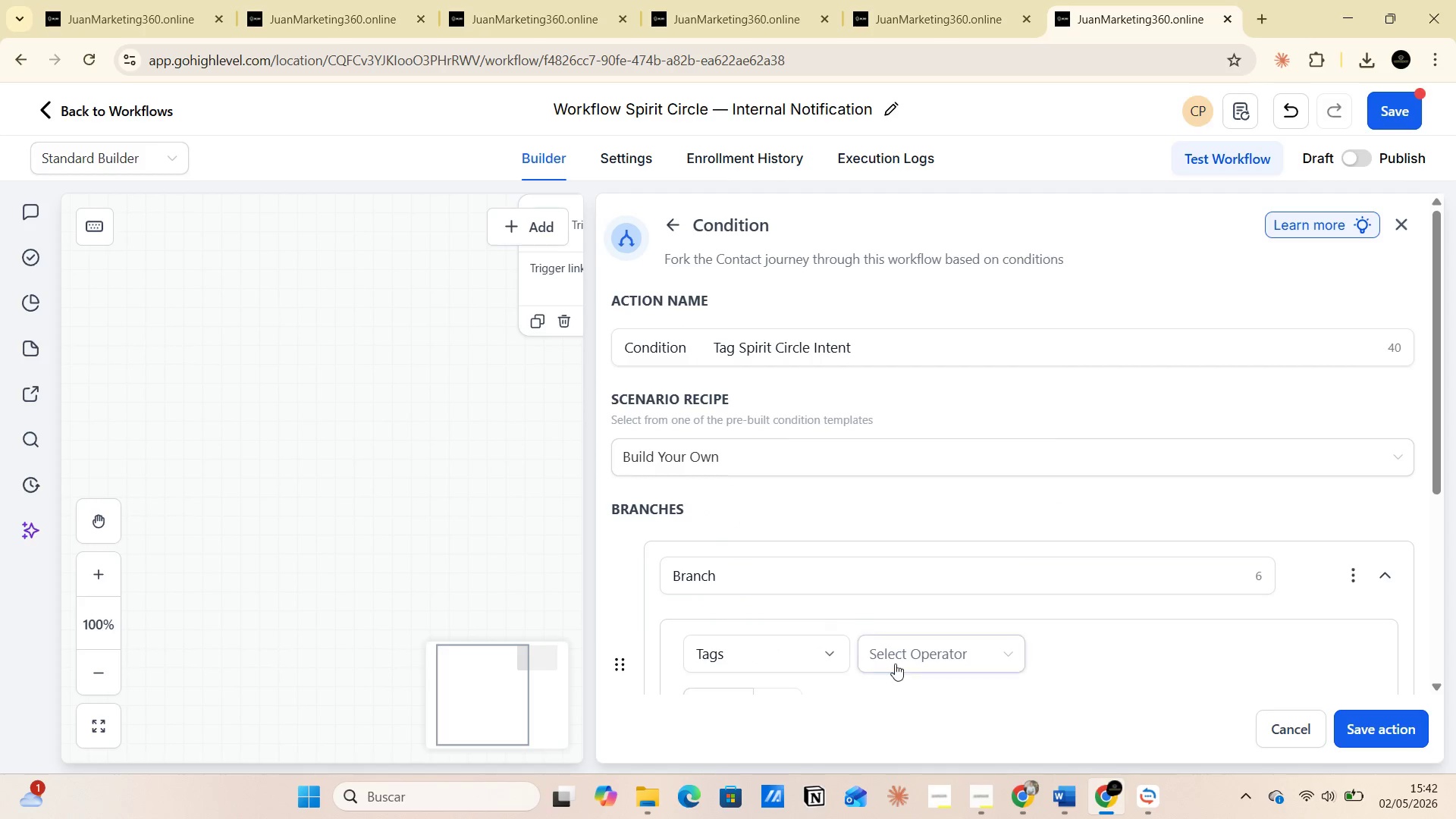 
left_click([900, 659])
 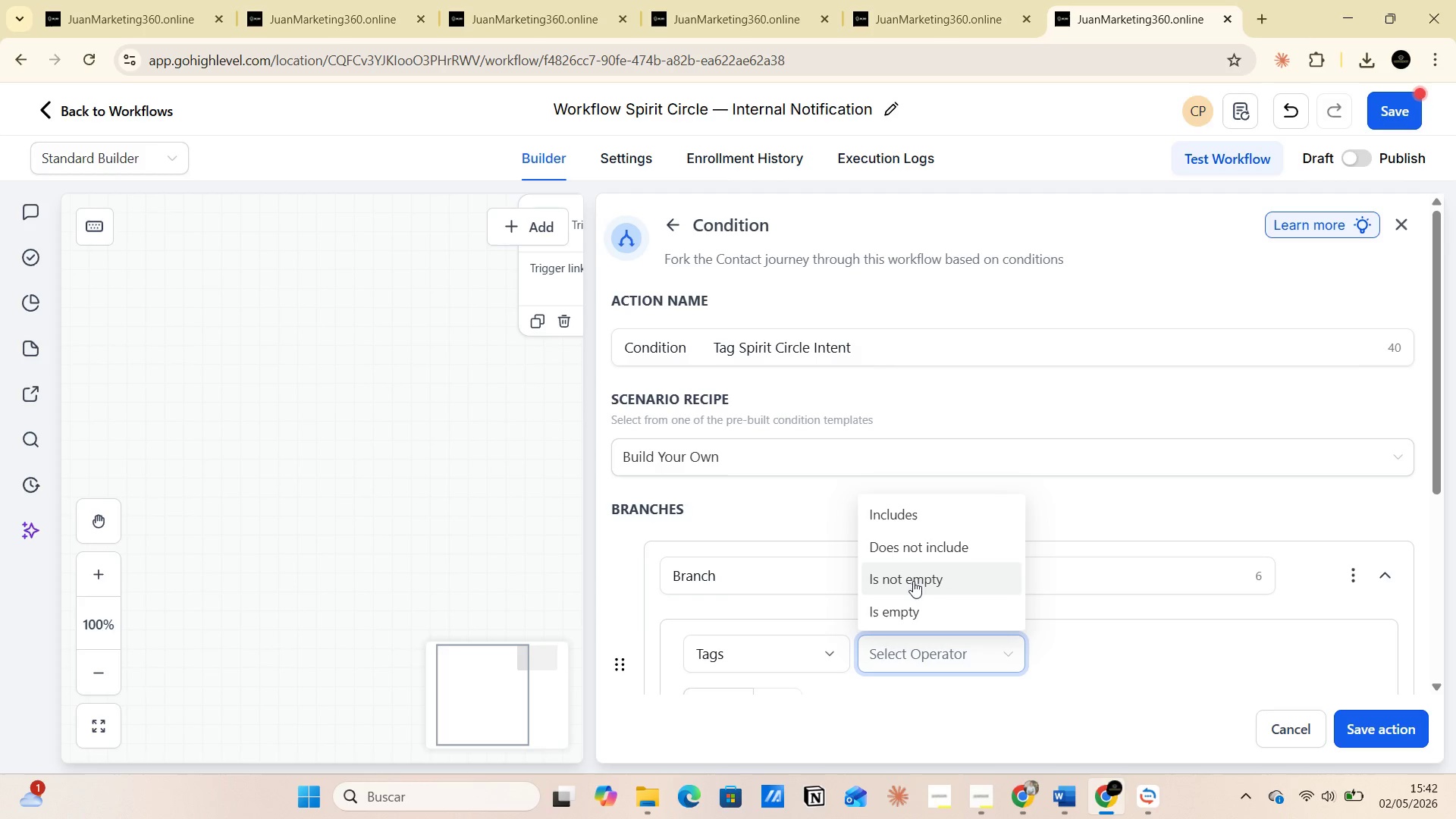 
left_click([925, 552])
 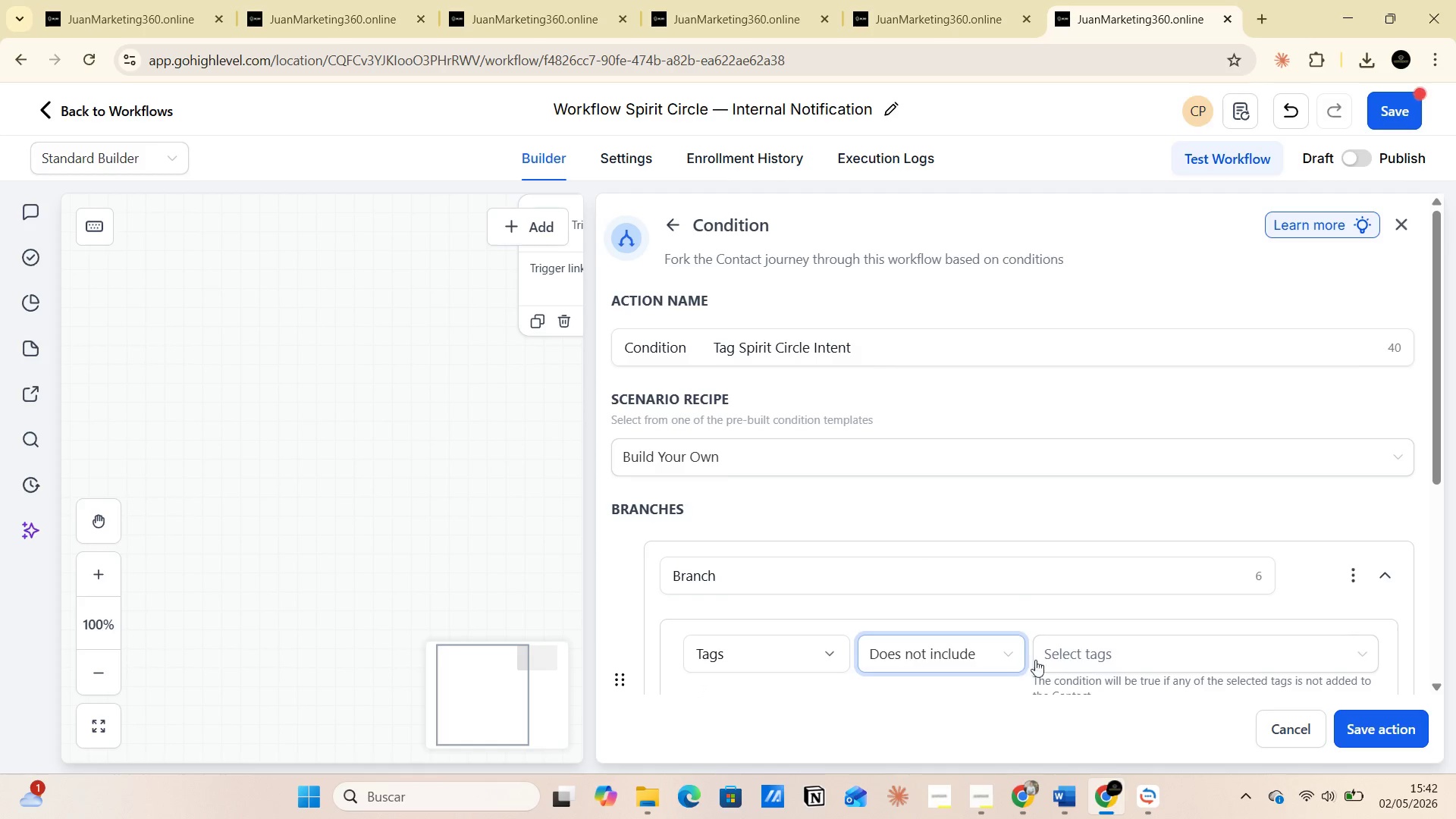 
left_click([1059, 654])
 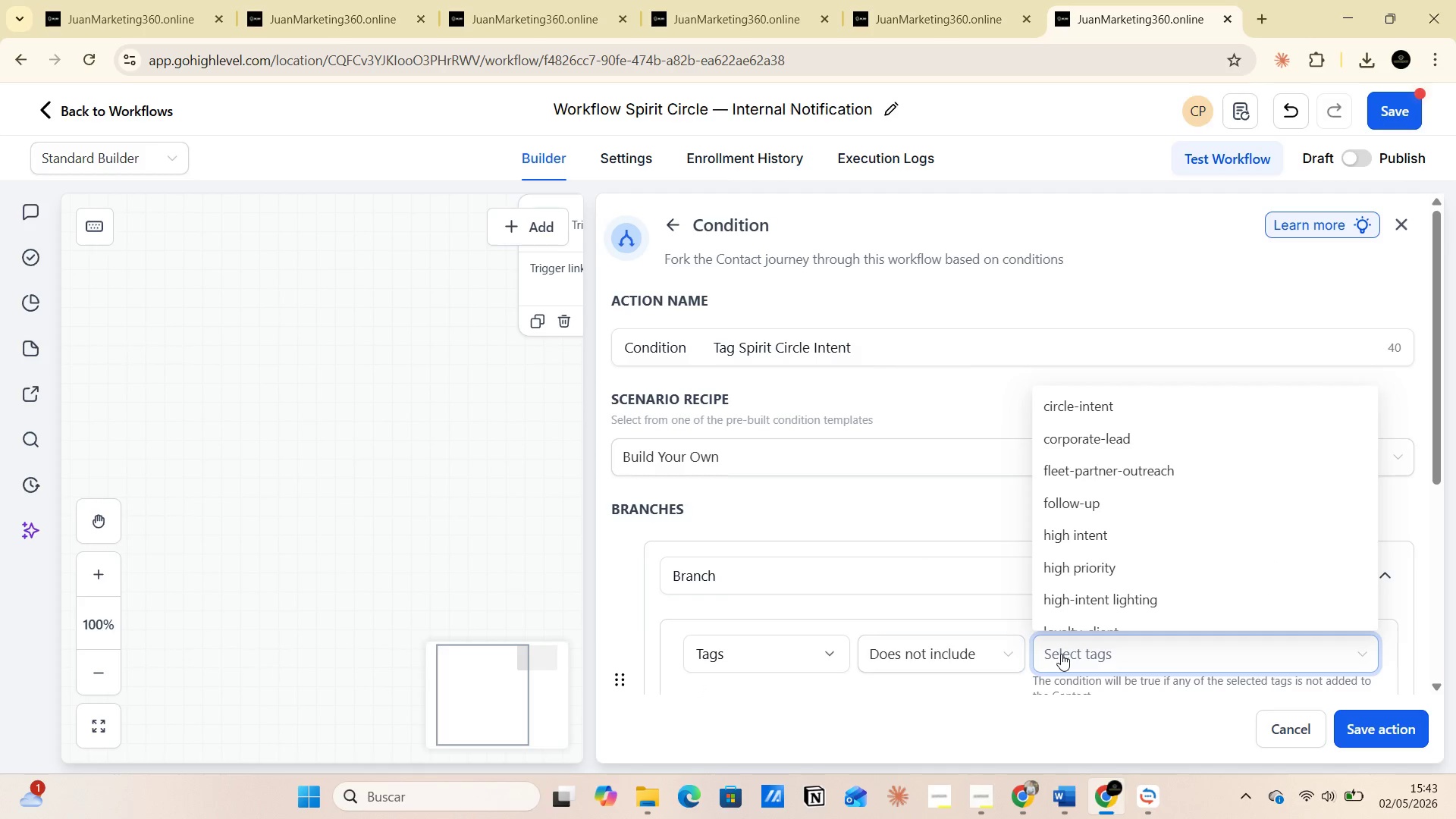 
wait(5.42)
 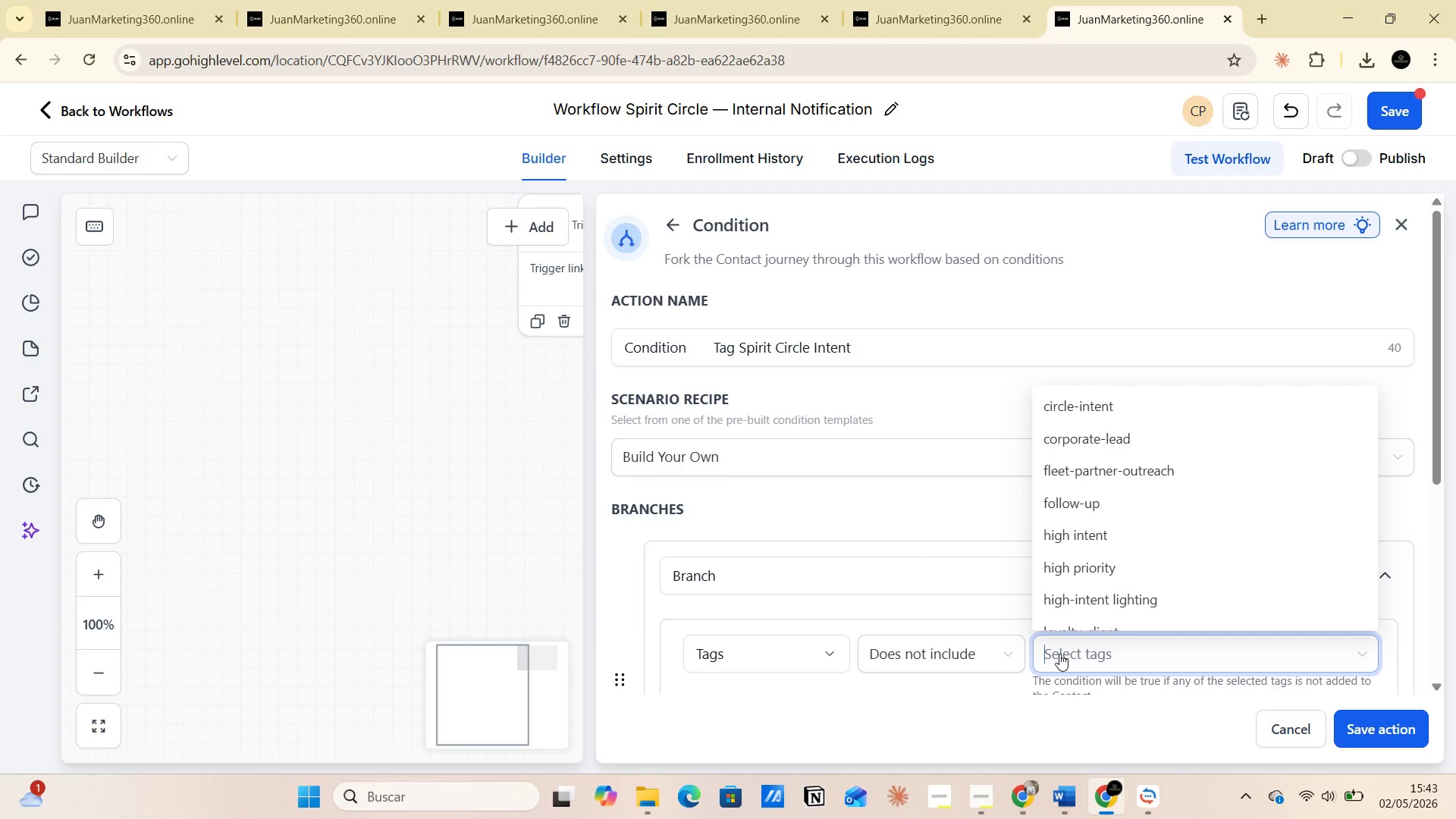 
type(sp)
 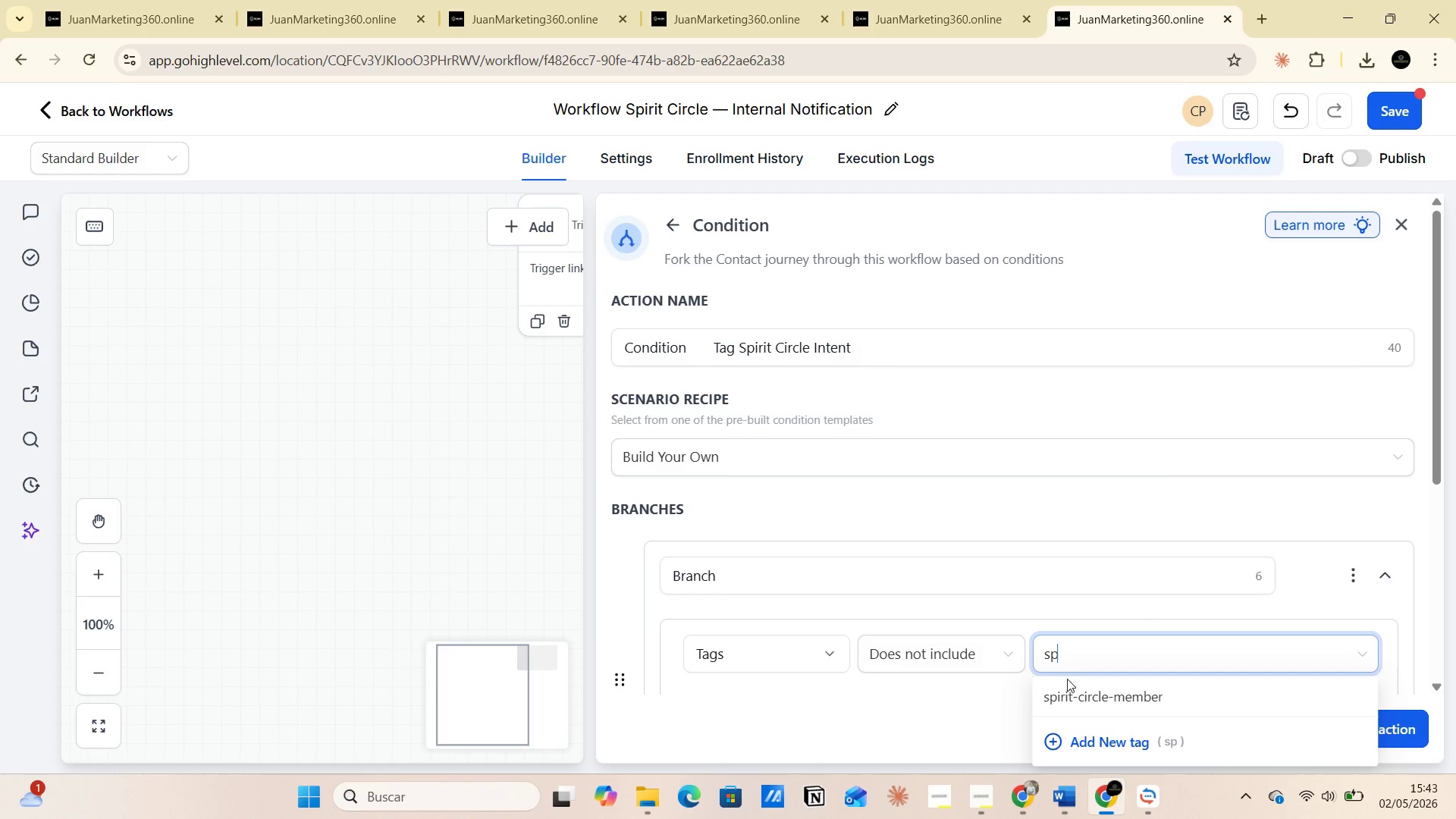 
left_click([1083, 698])
 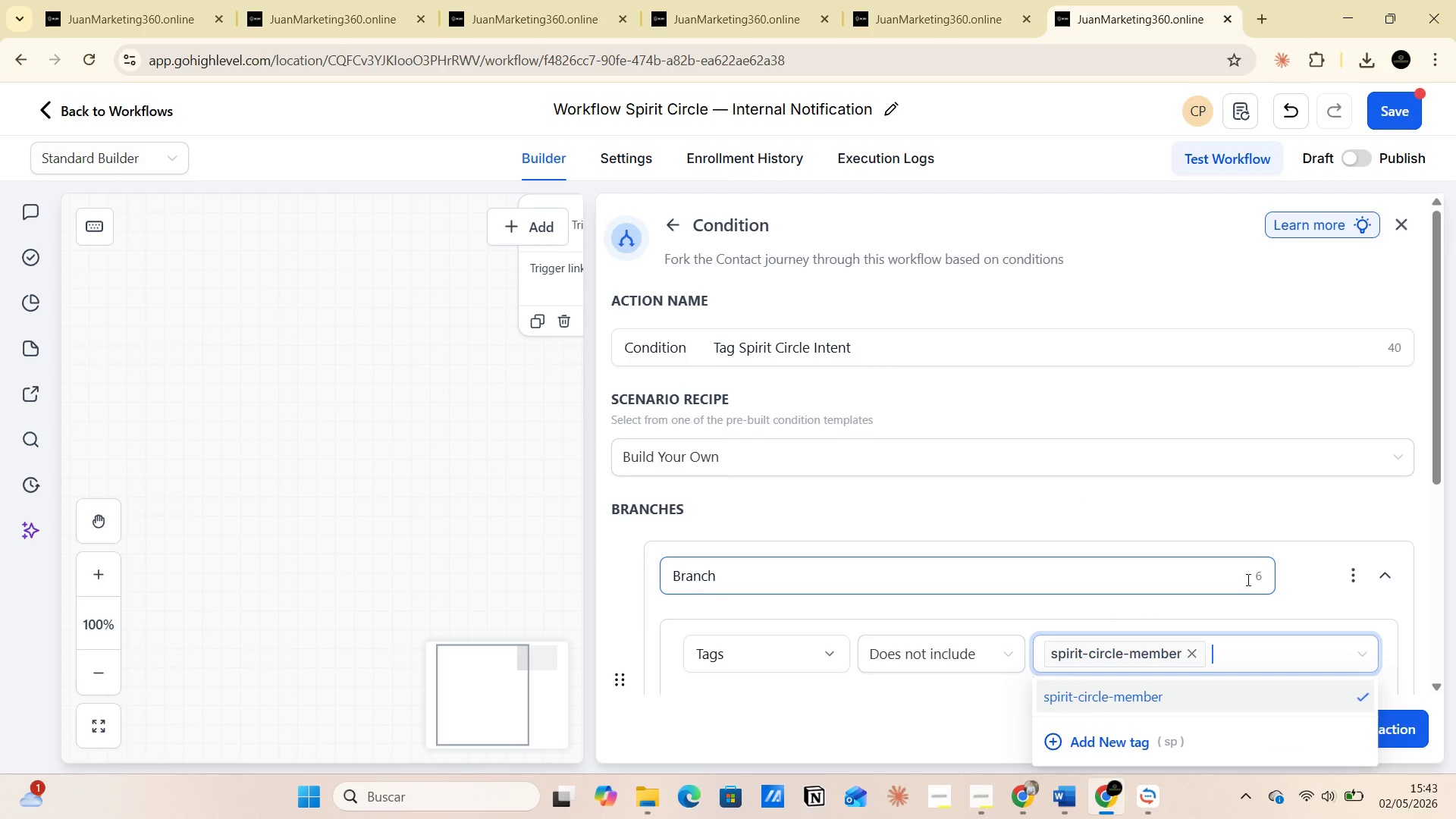 
scroll: coordinate [955, 592], scroll_direction: down, amount: 2.0
 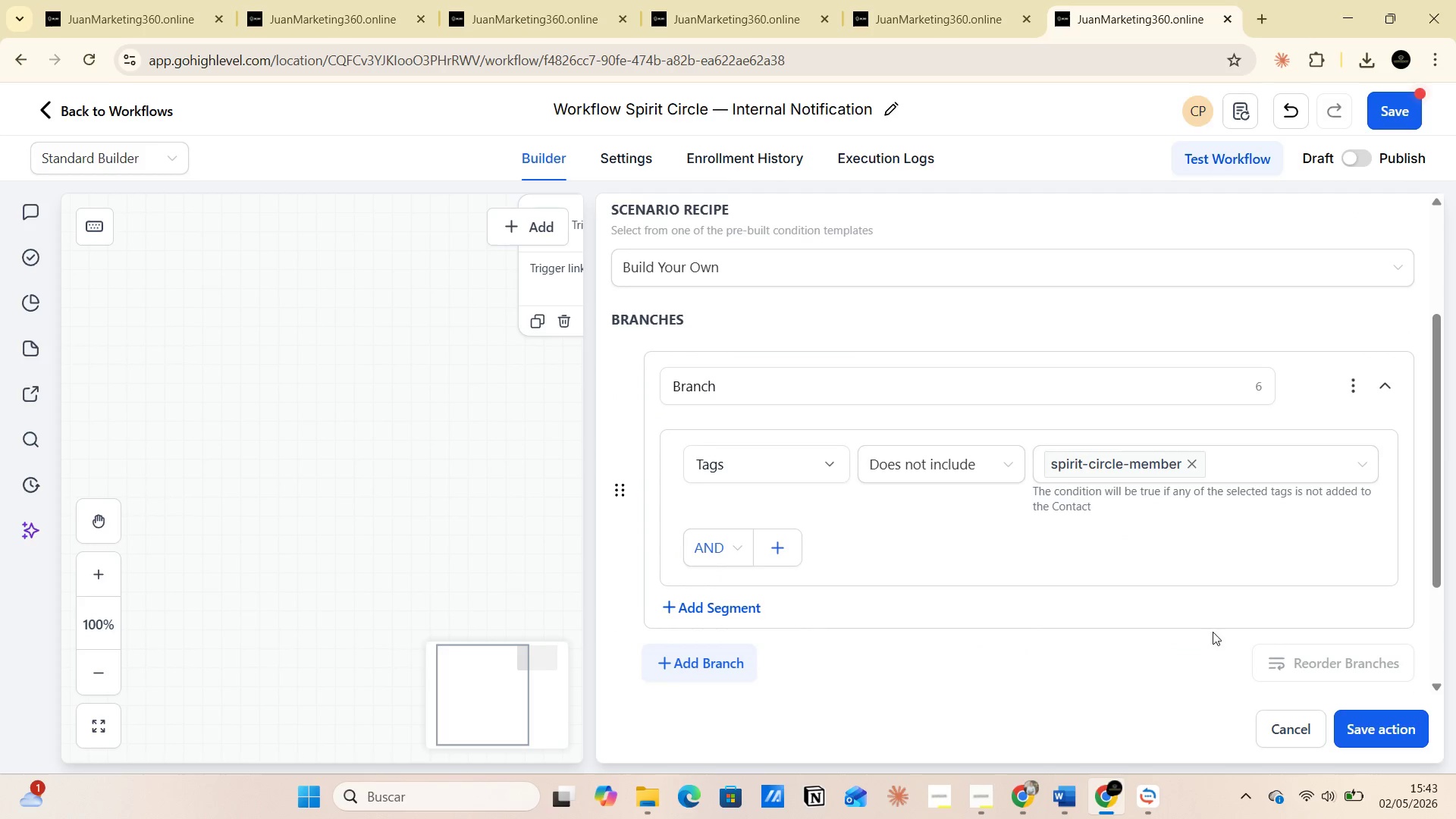 
left_click([1273, 506])
 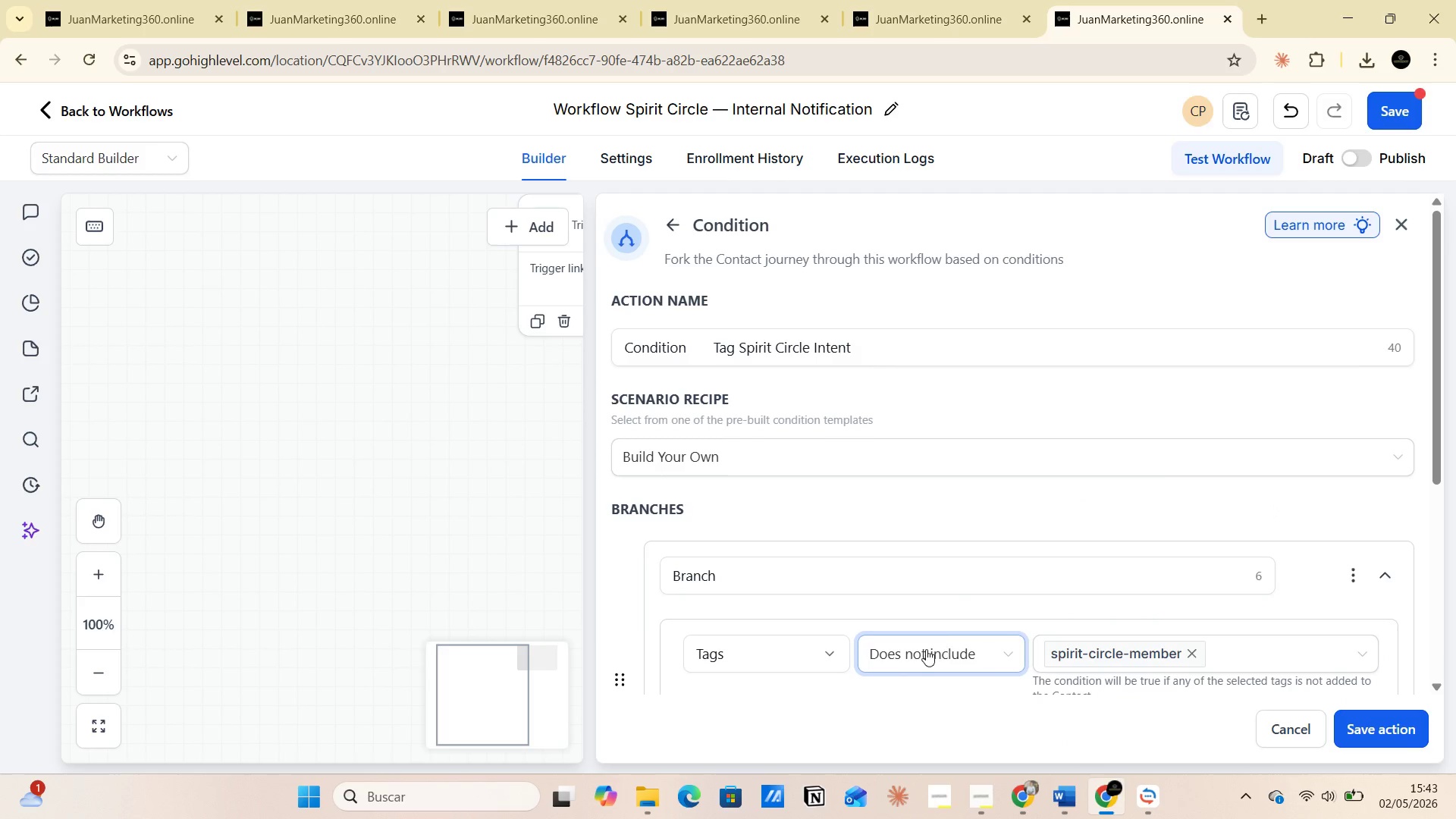 
scroll: coordinate [763, 531], scroll_direction: down, amount: 1.0
 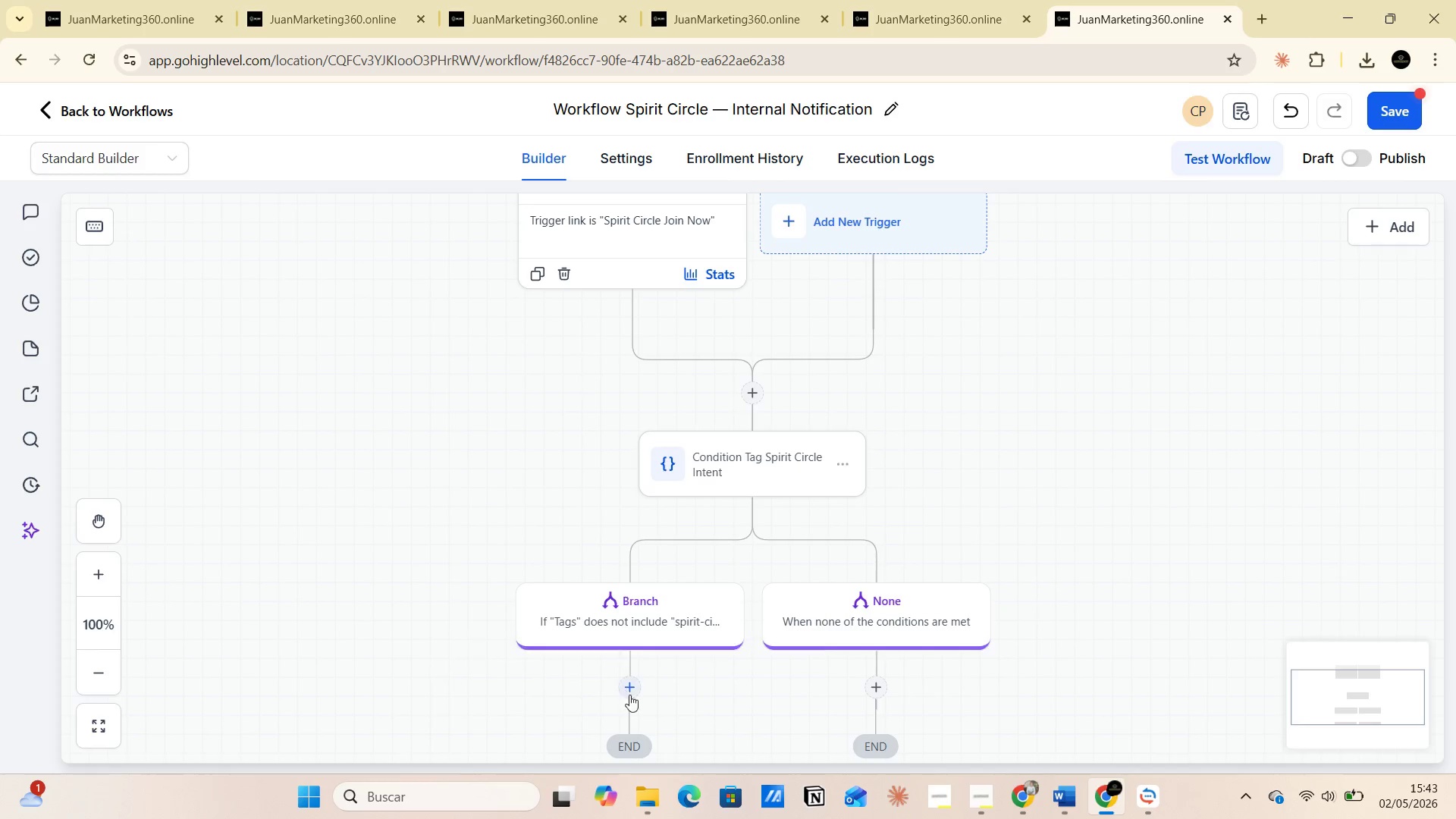 
left_click([1371, 728])
 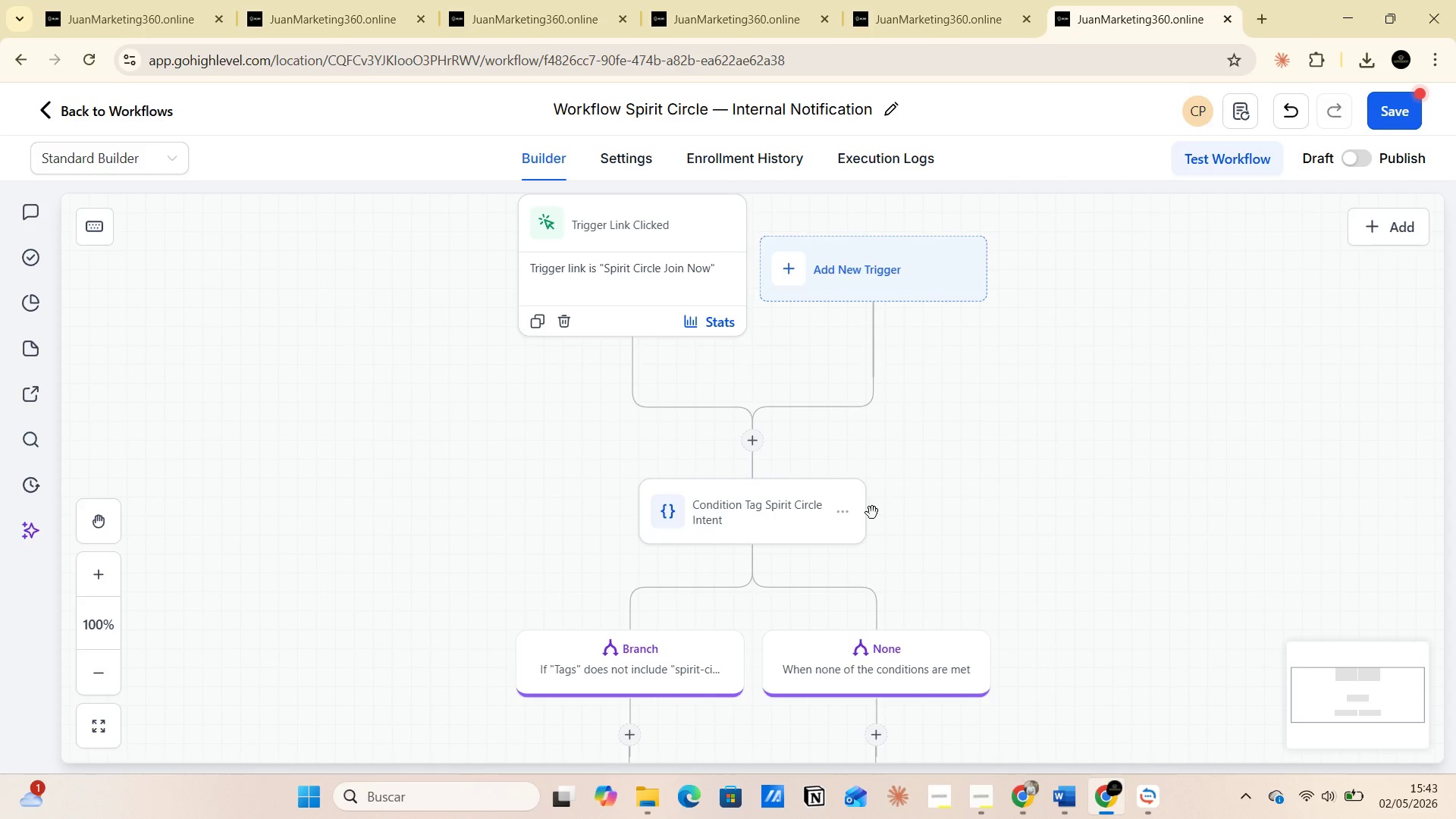 
left_click([629, 692])
 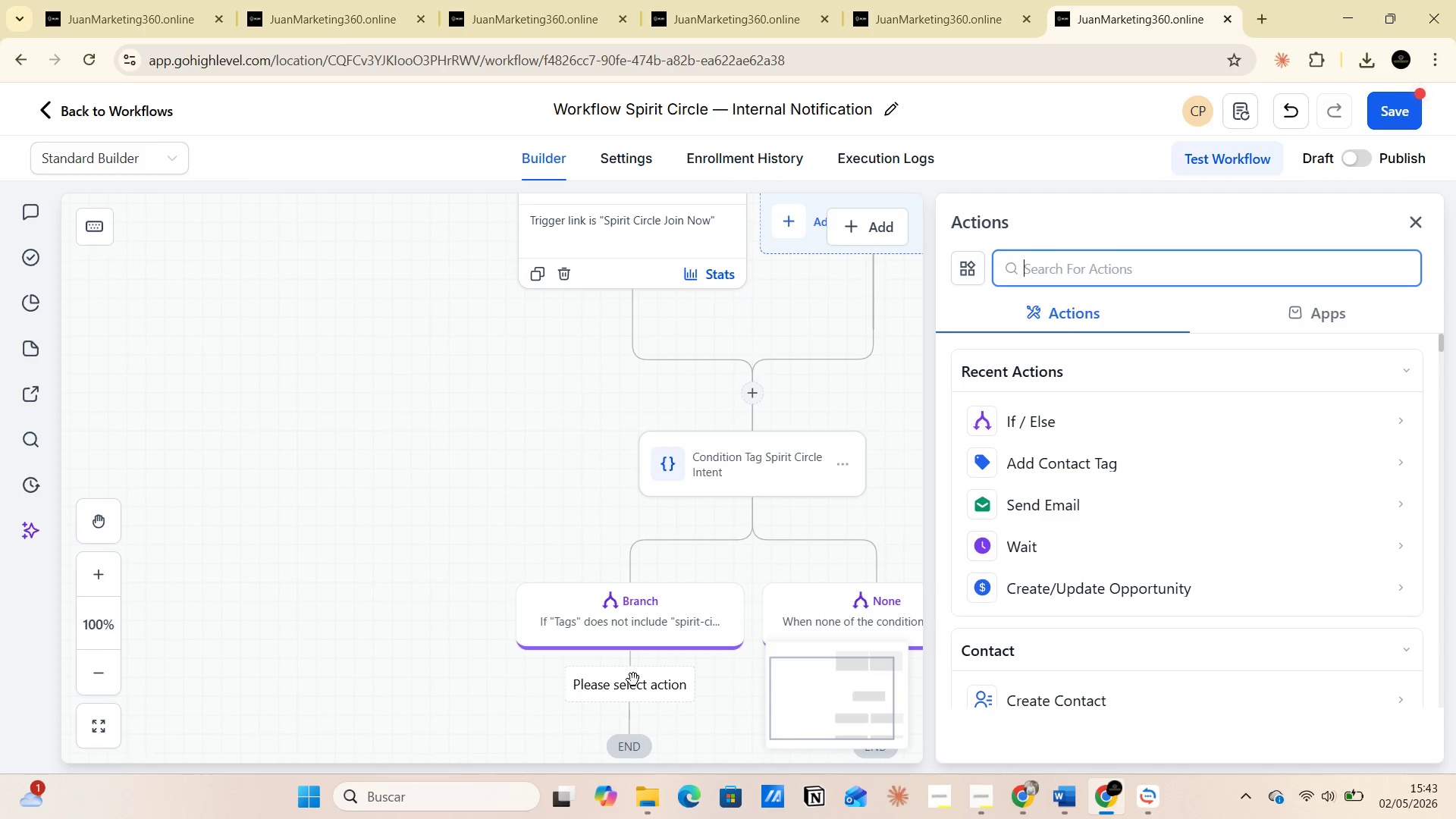 
wait(17.09)
 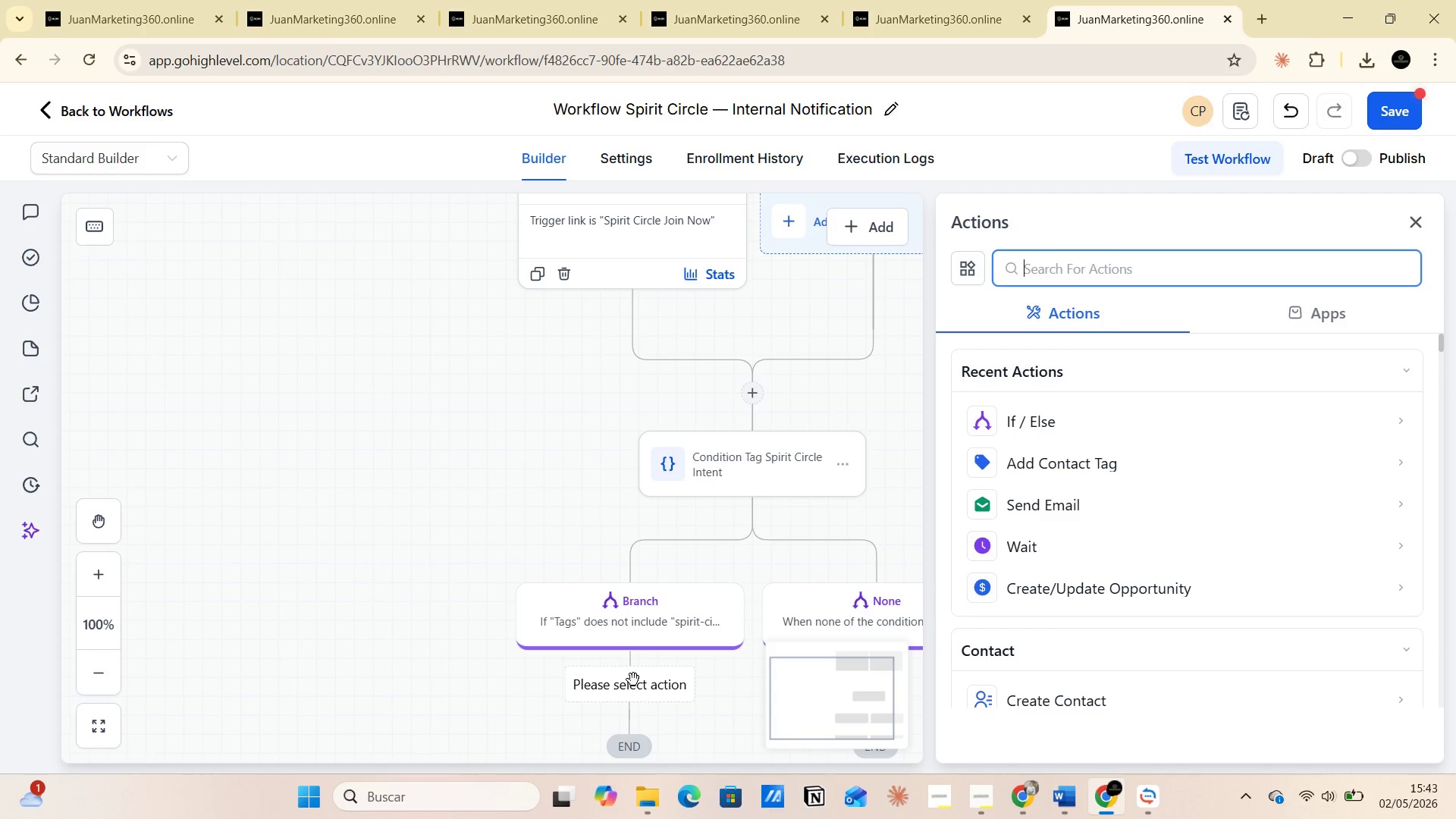 
left_click([1065, 271])
 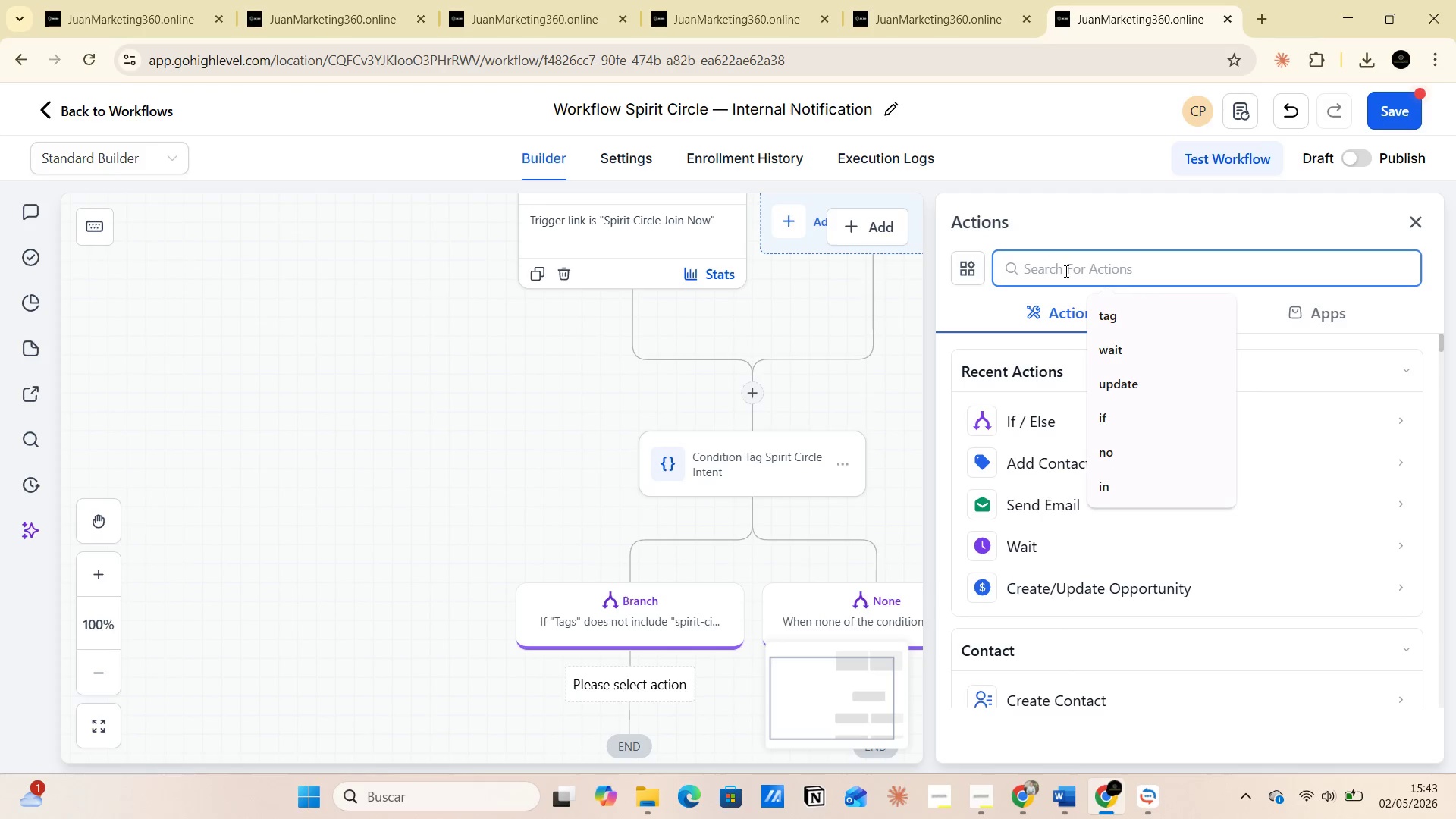 
type(wor)
 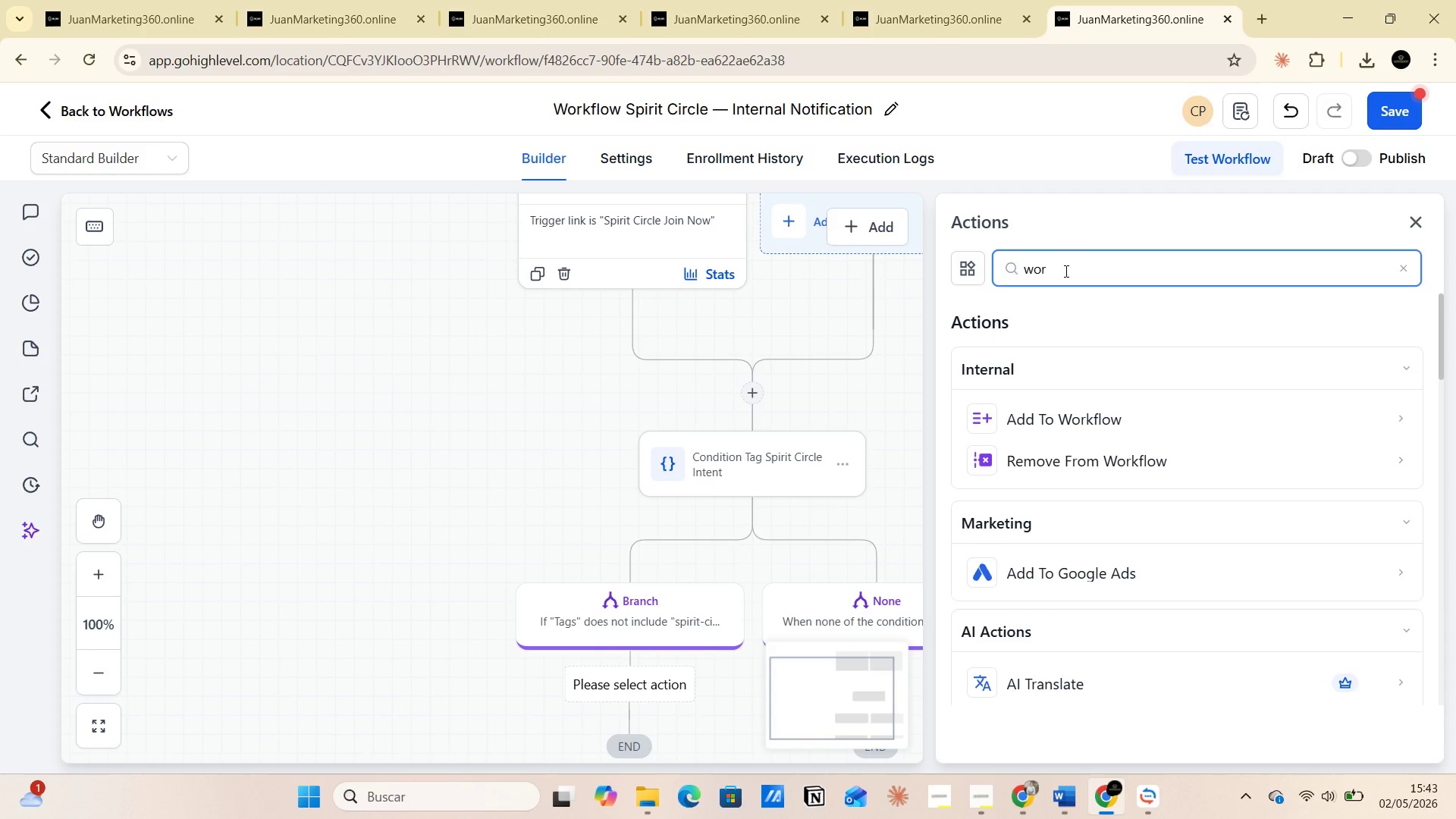 
wait(6.83)
 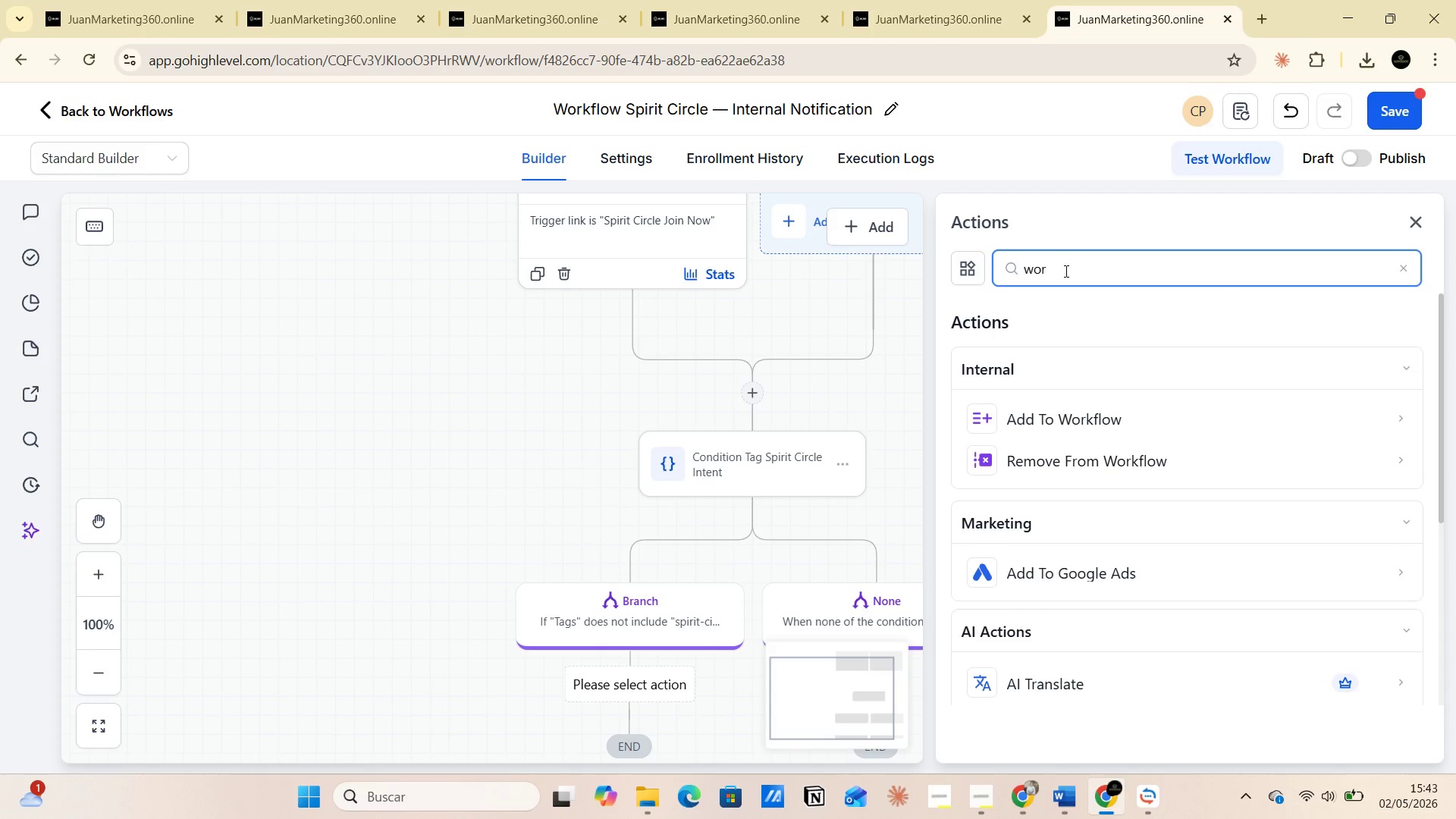 
type(flow)
key(Backspace)
key(Backspace)
key(Backspace)
key(Backspace)
 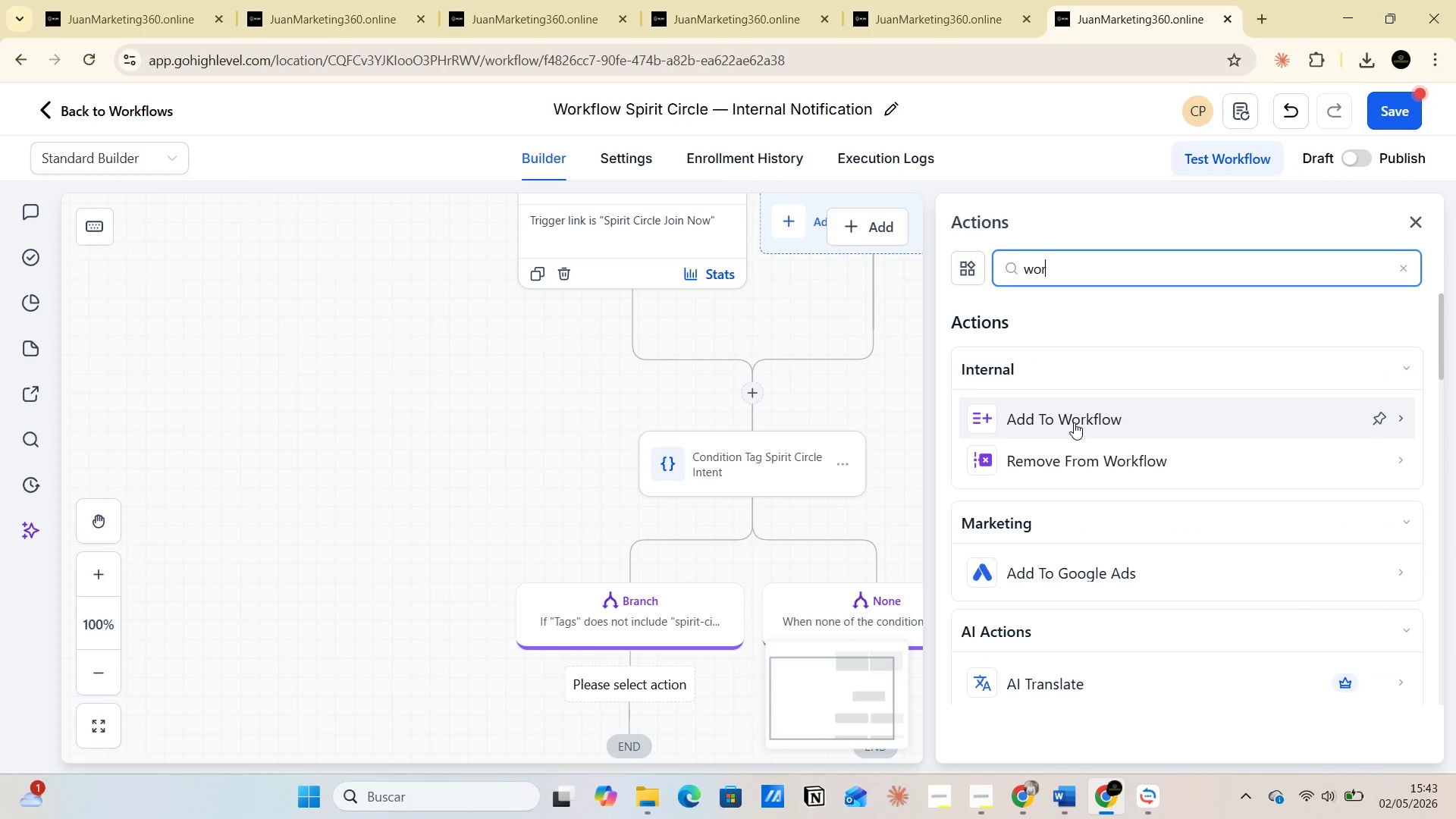 
wait(5.62)
 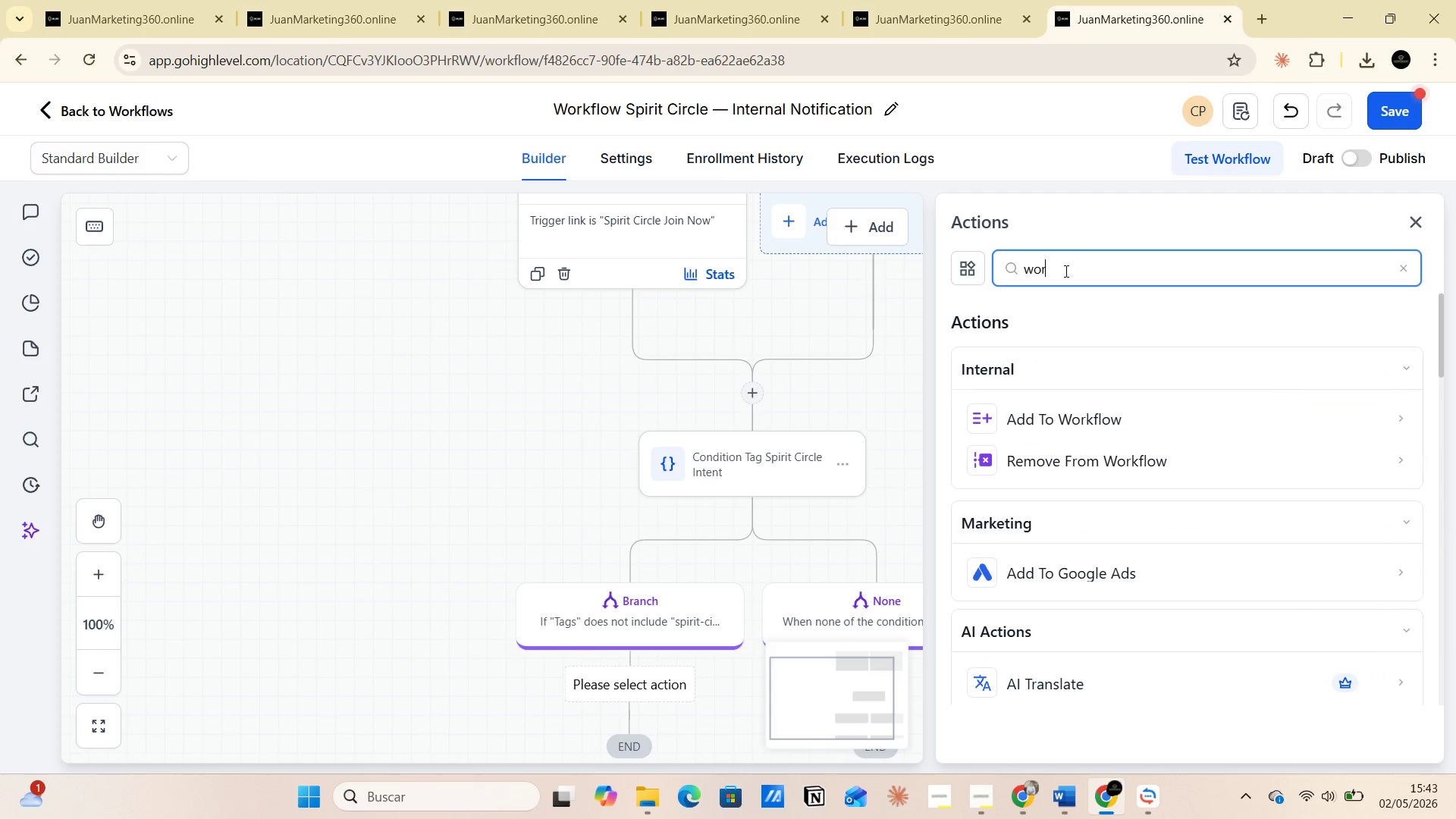 
key(Backspace)
key(Backspace)
key(Backspace)
type(continue)
key(Backspace)
key(Backspace)
key(Backspace)
key(Backspace)
 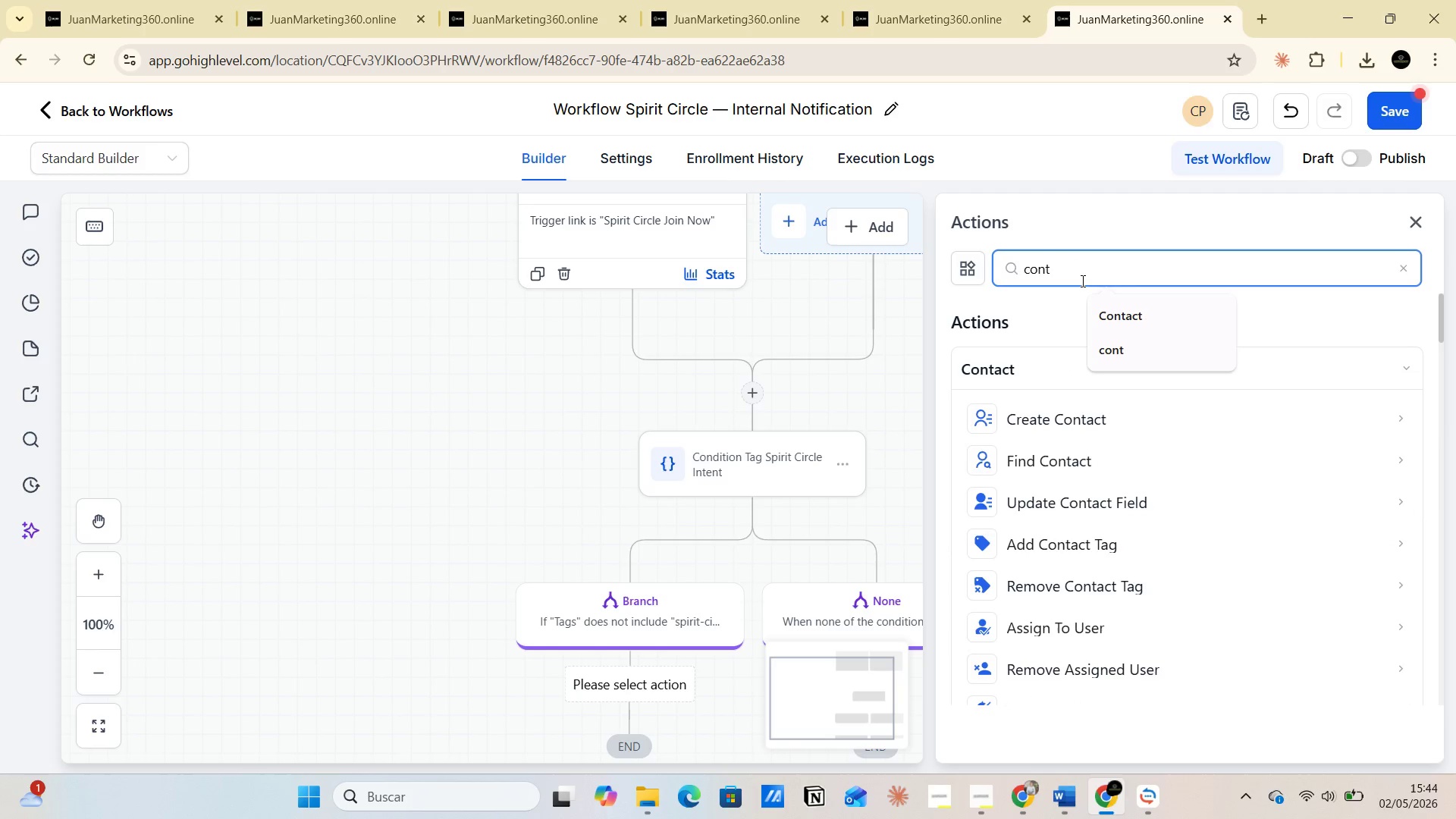 
key(I)
 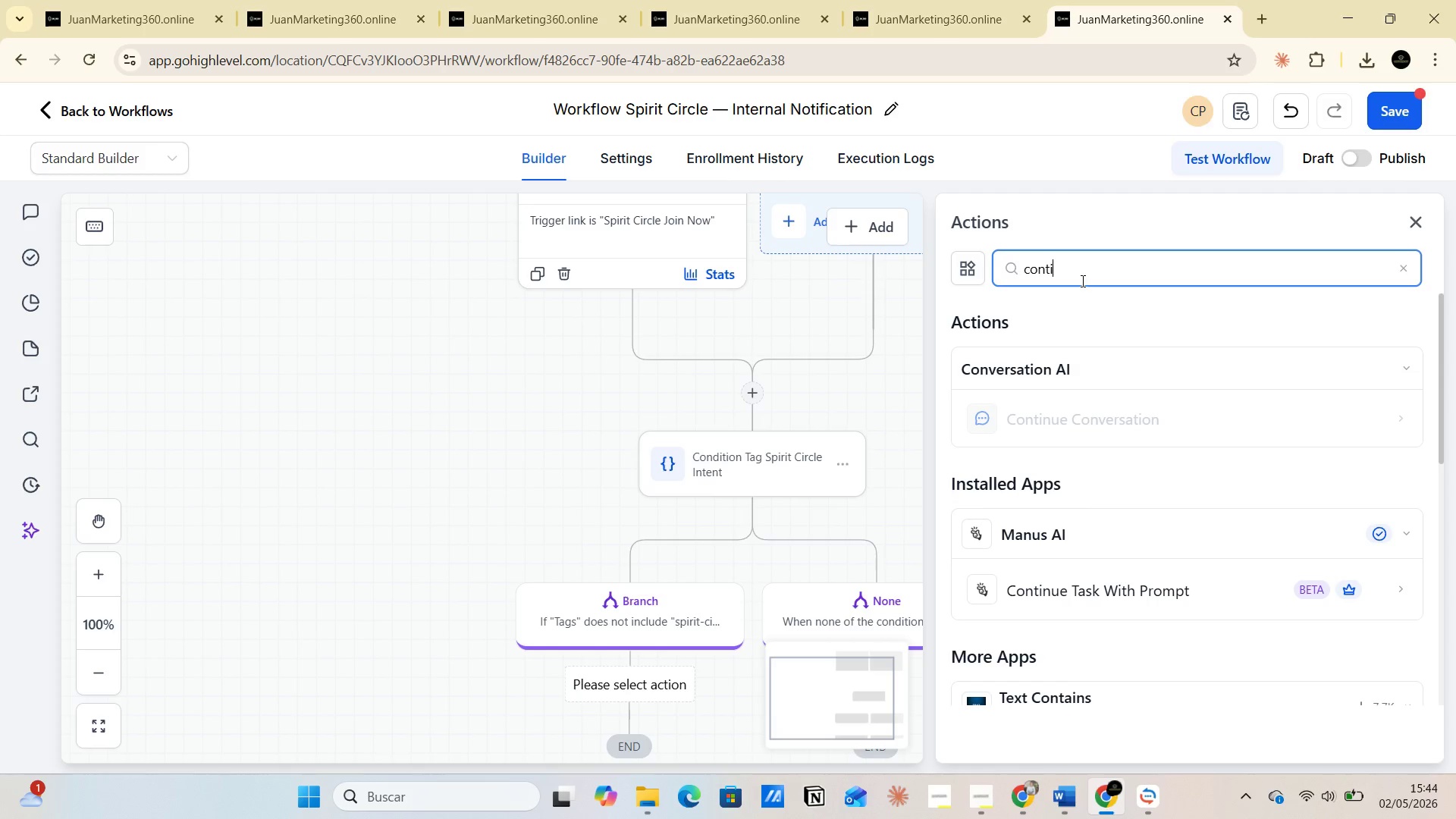 
scroll: coordinate [1172, 476], scroll_direction: up, amount: 1.0
 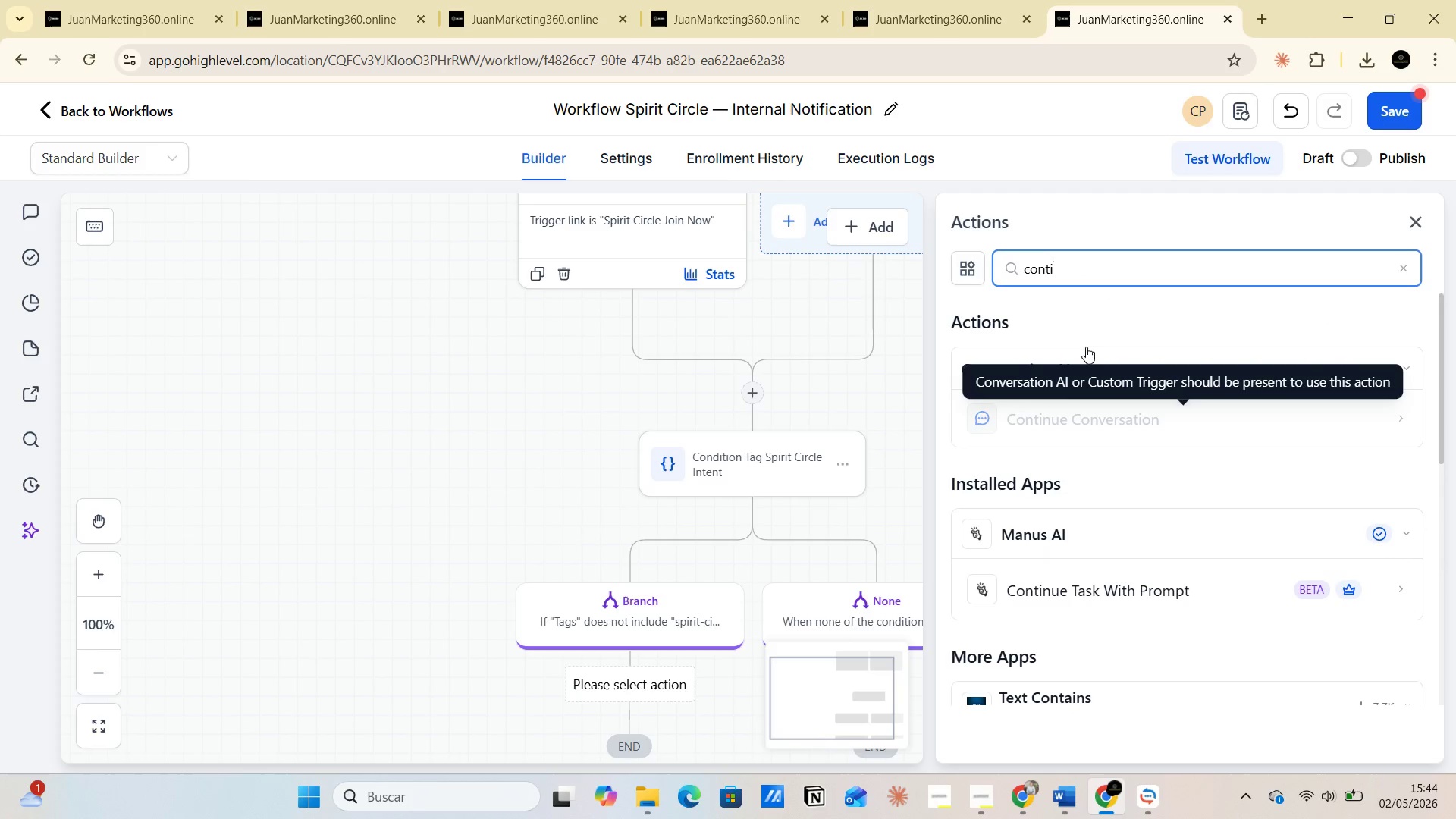 
left_click([1063, 273])
 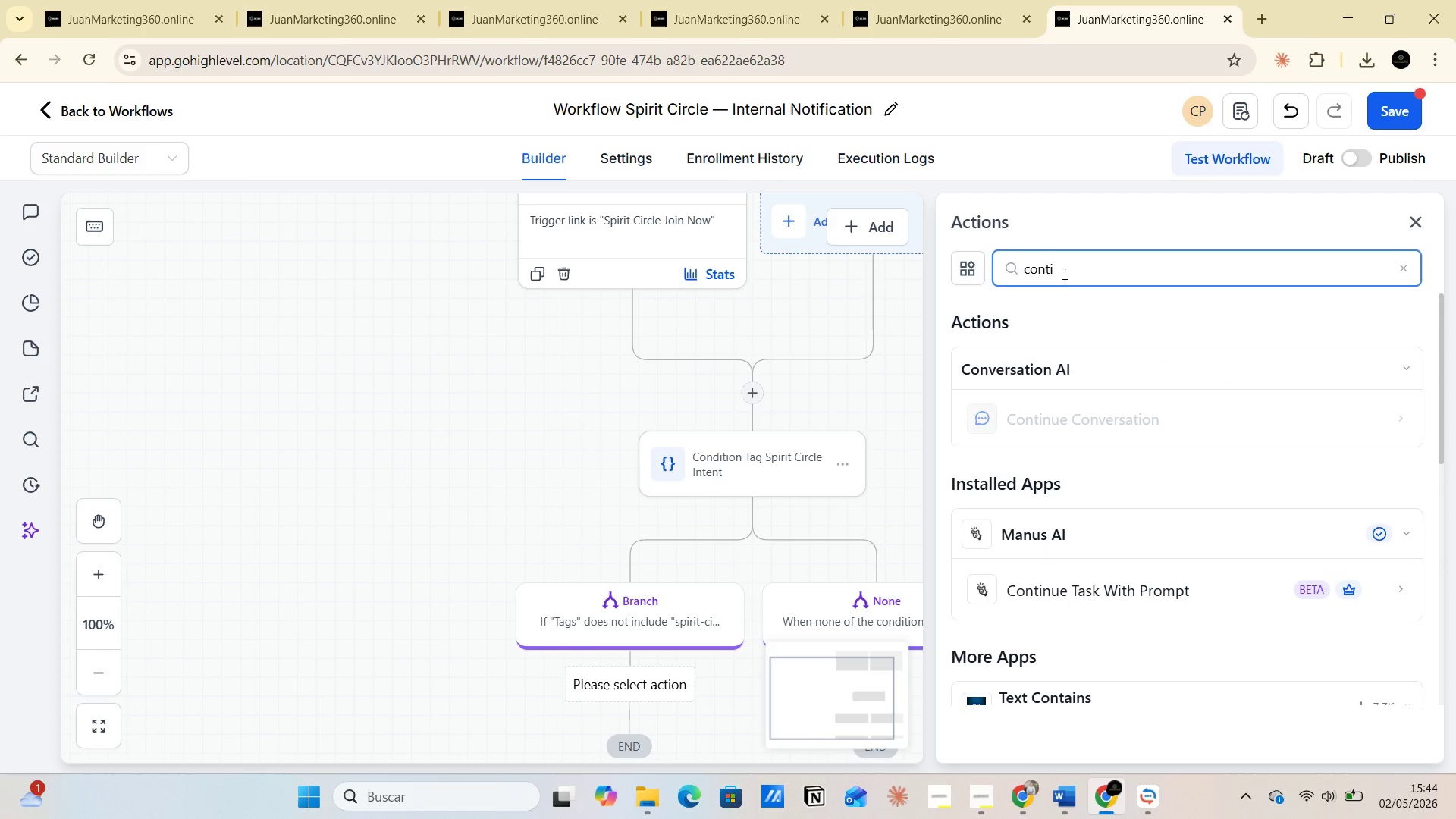 
key(Backspace)
 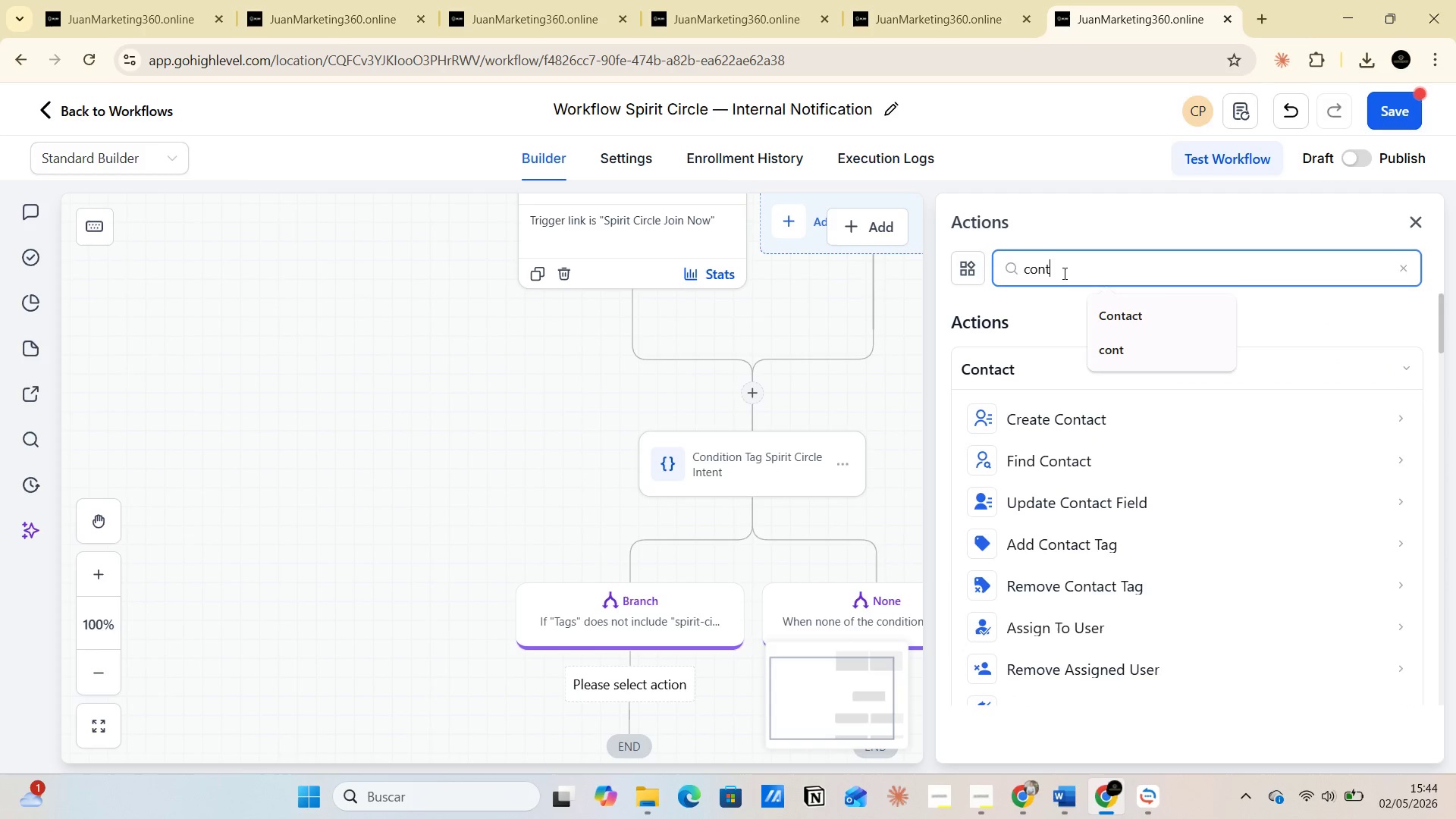 
key(Backspace)
 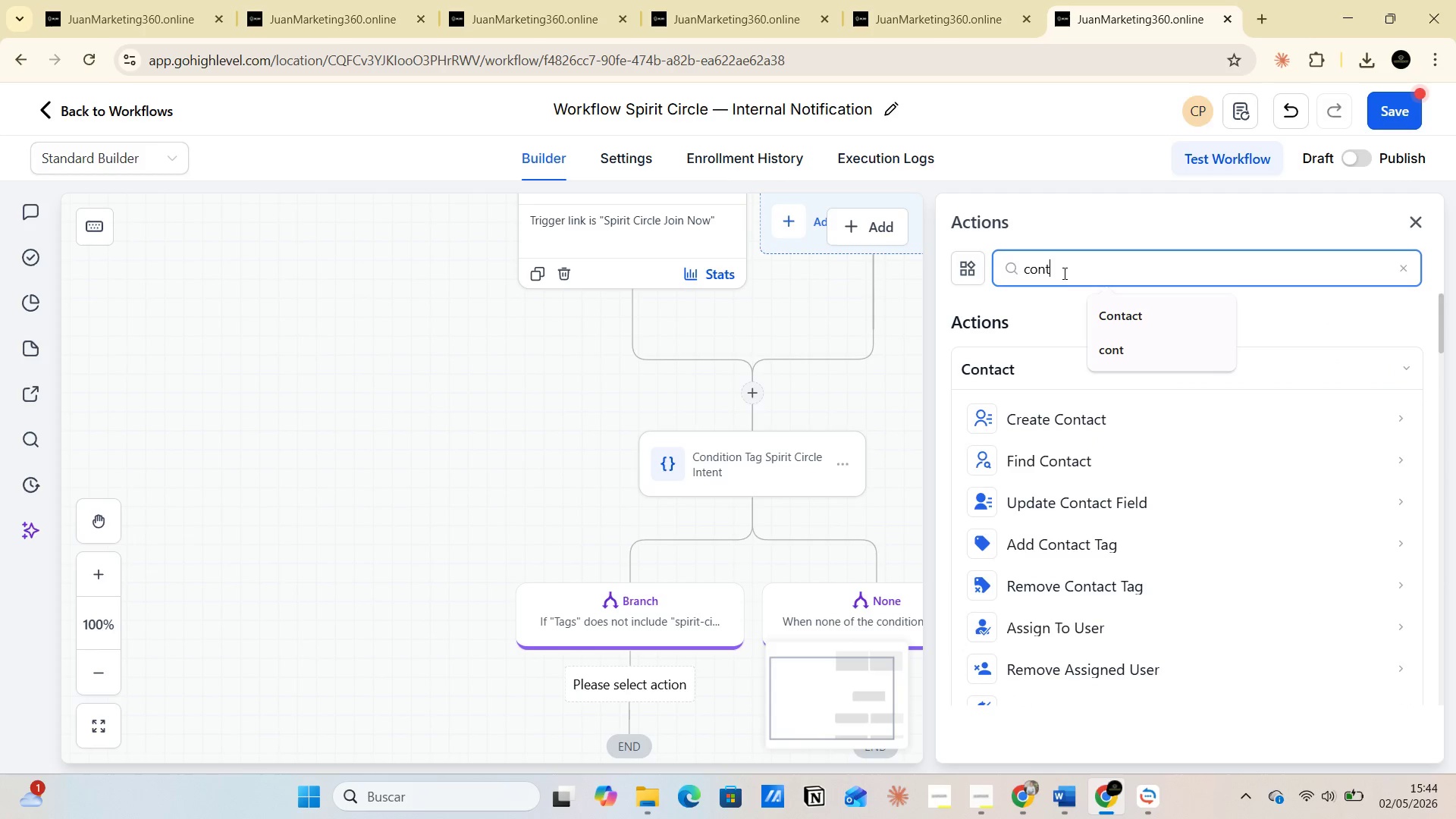 
key(Backspace)
 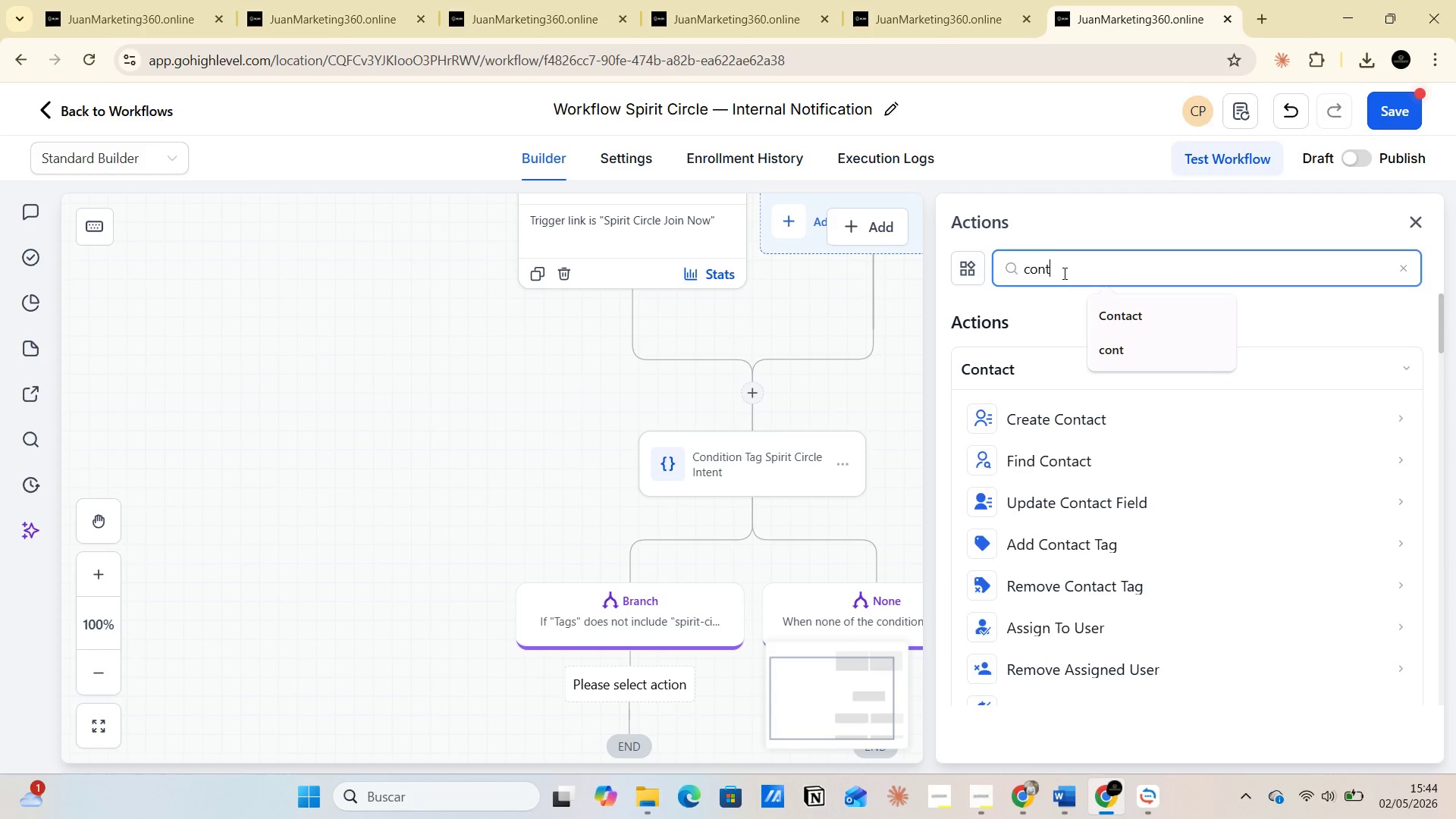 
key(Backspace)
 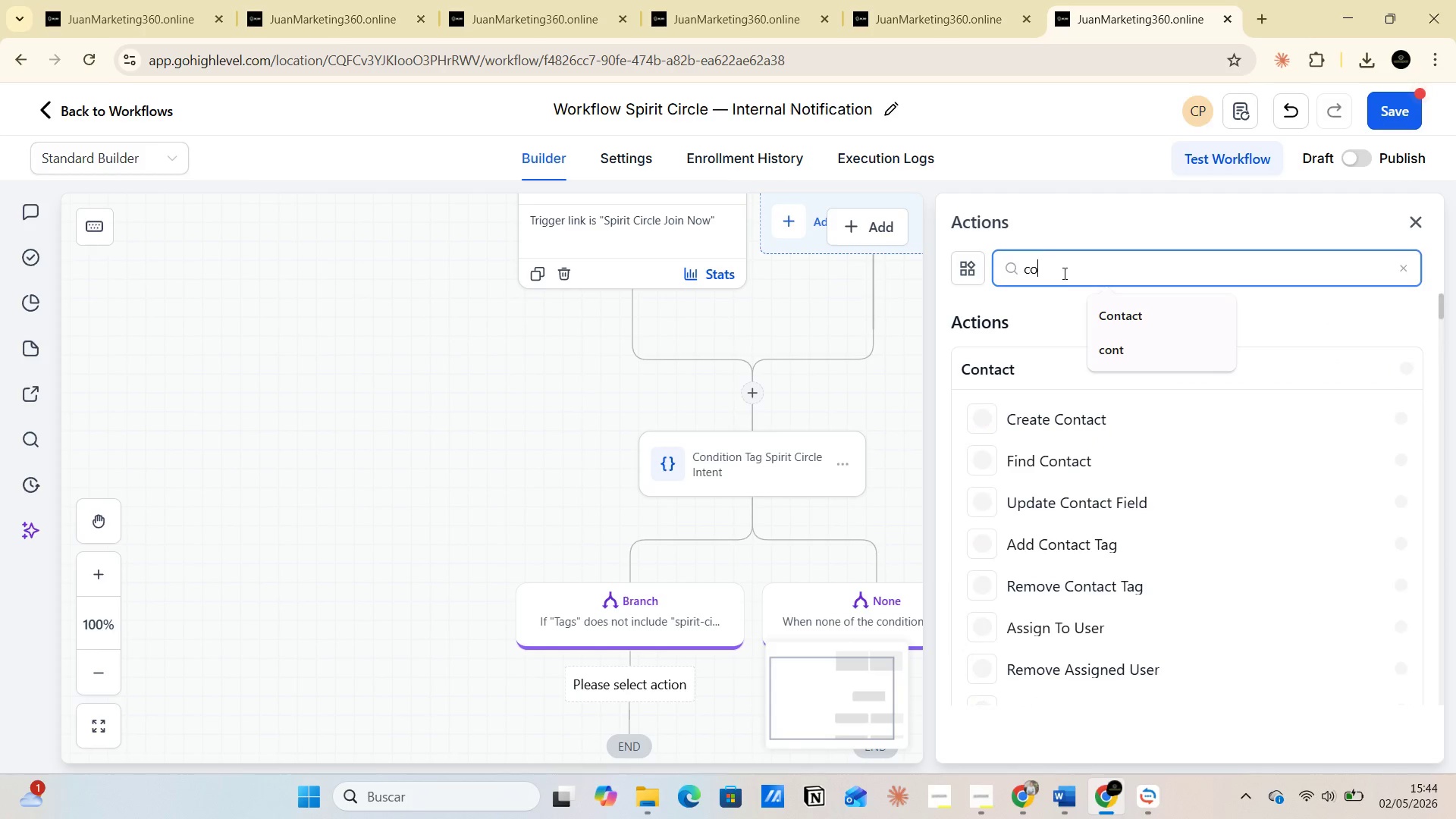 
key(Backspace)
 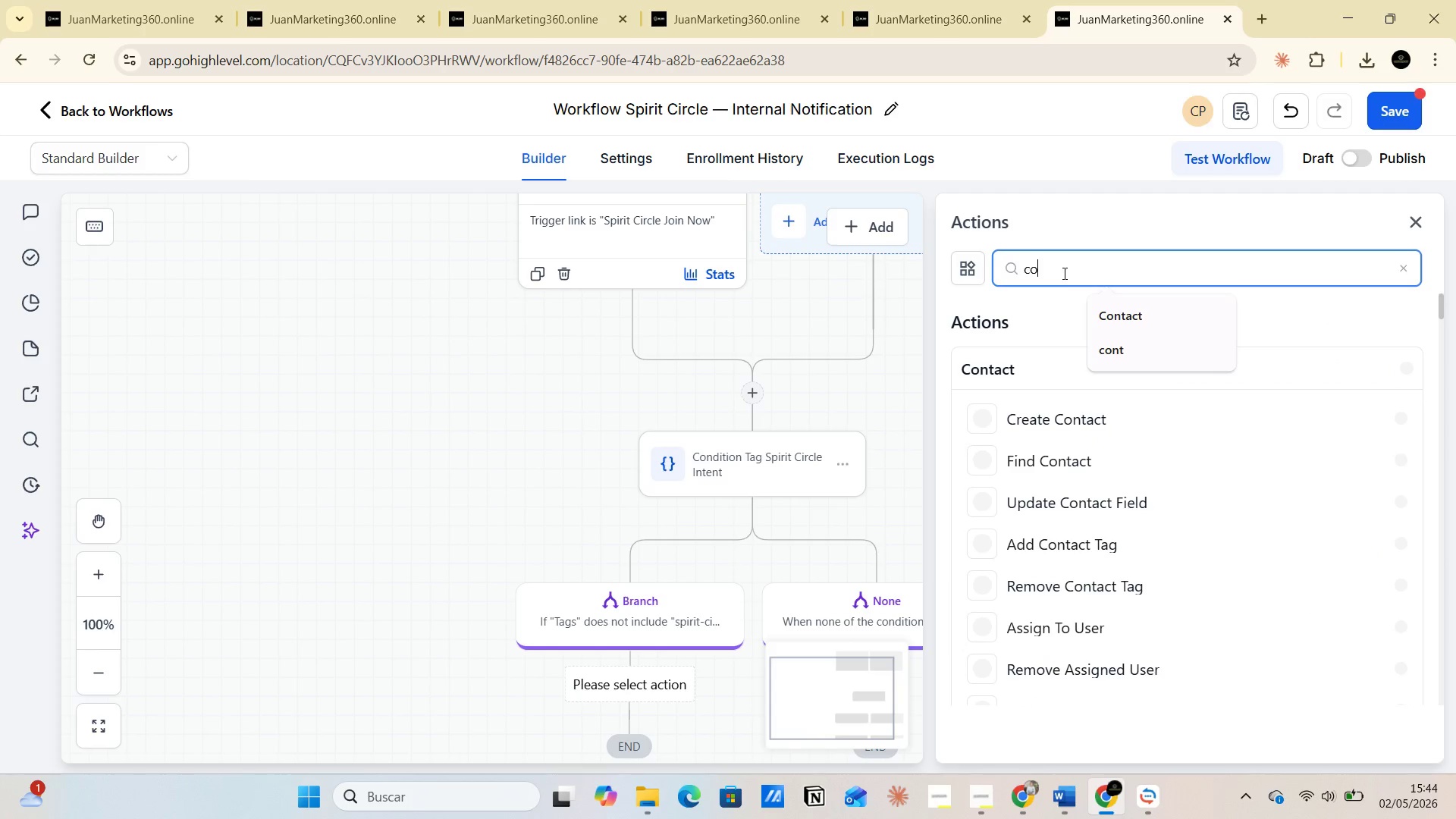 
key(Backspace)
 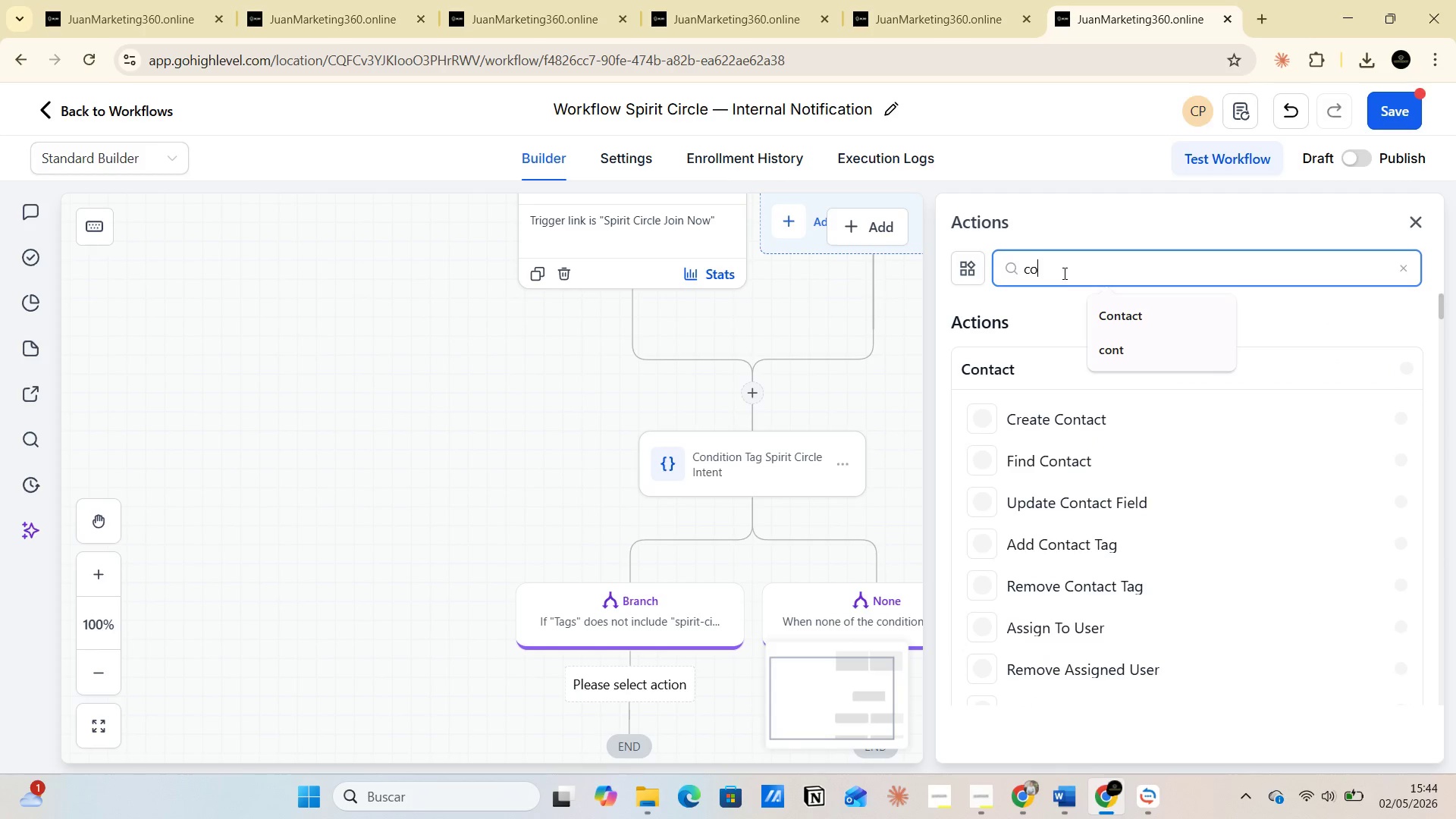 
key(Backspace)
 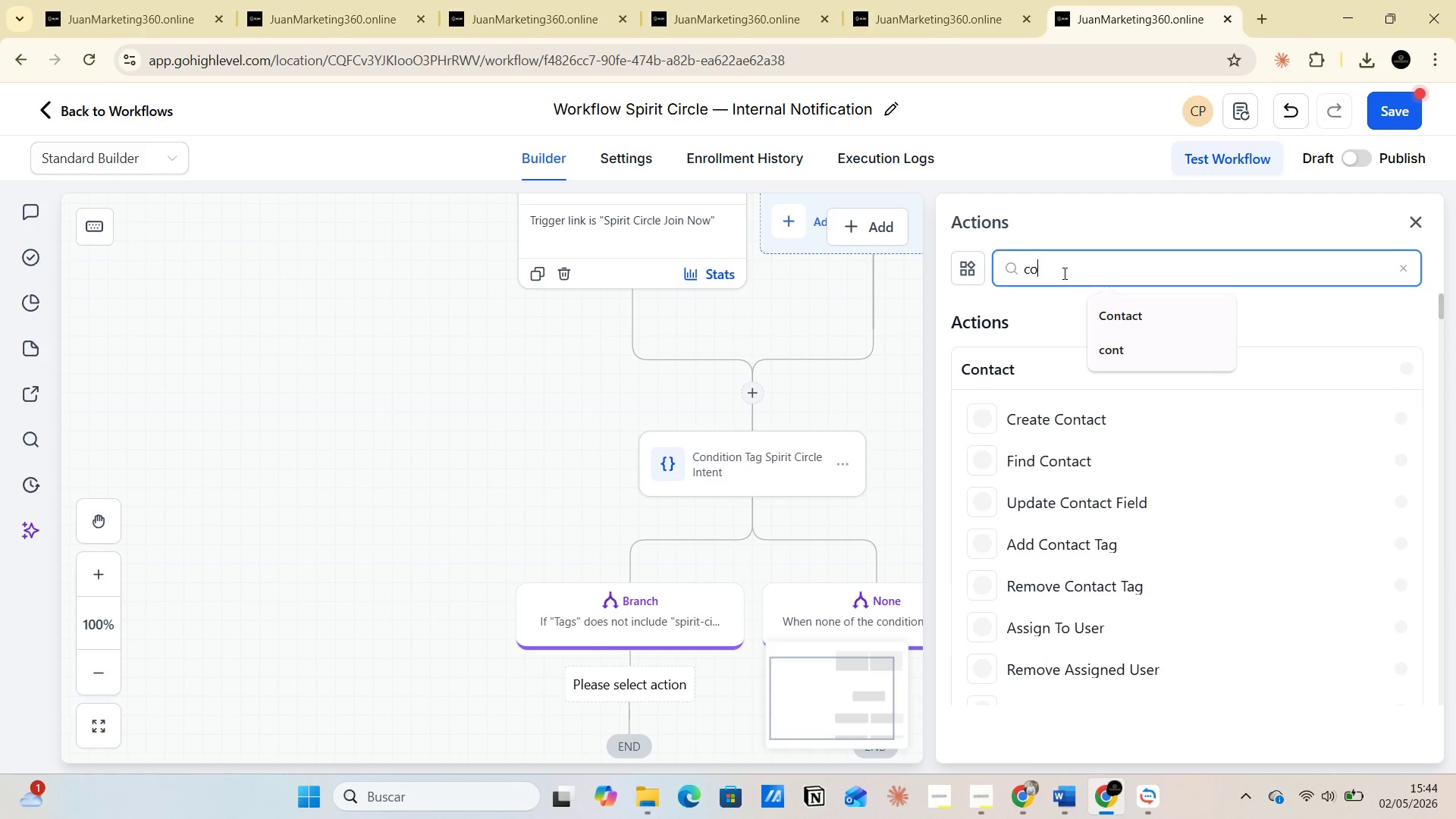 
key(Backspace)
 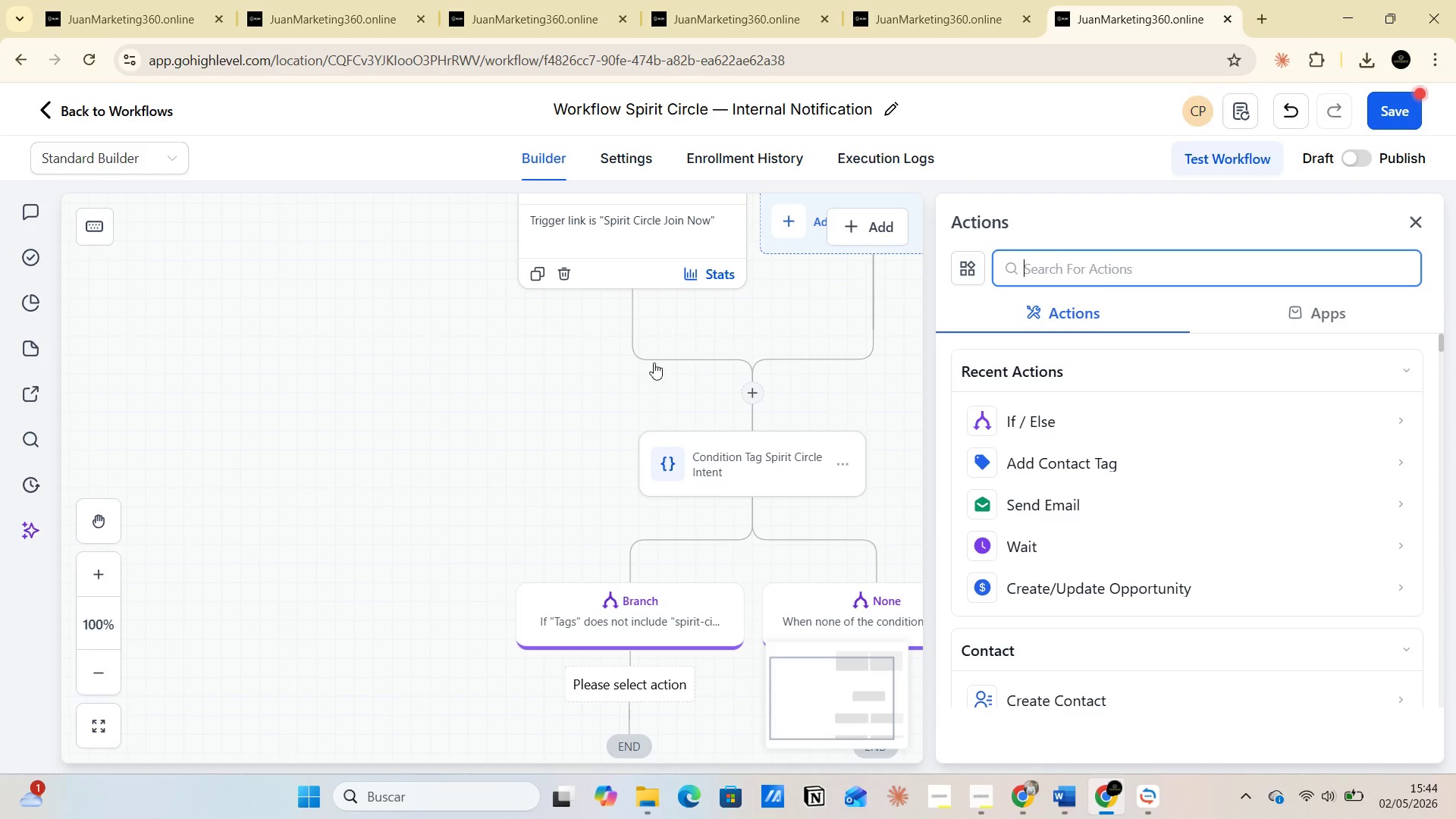 
left_click([560, 397])
 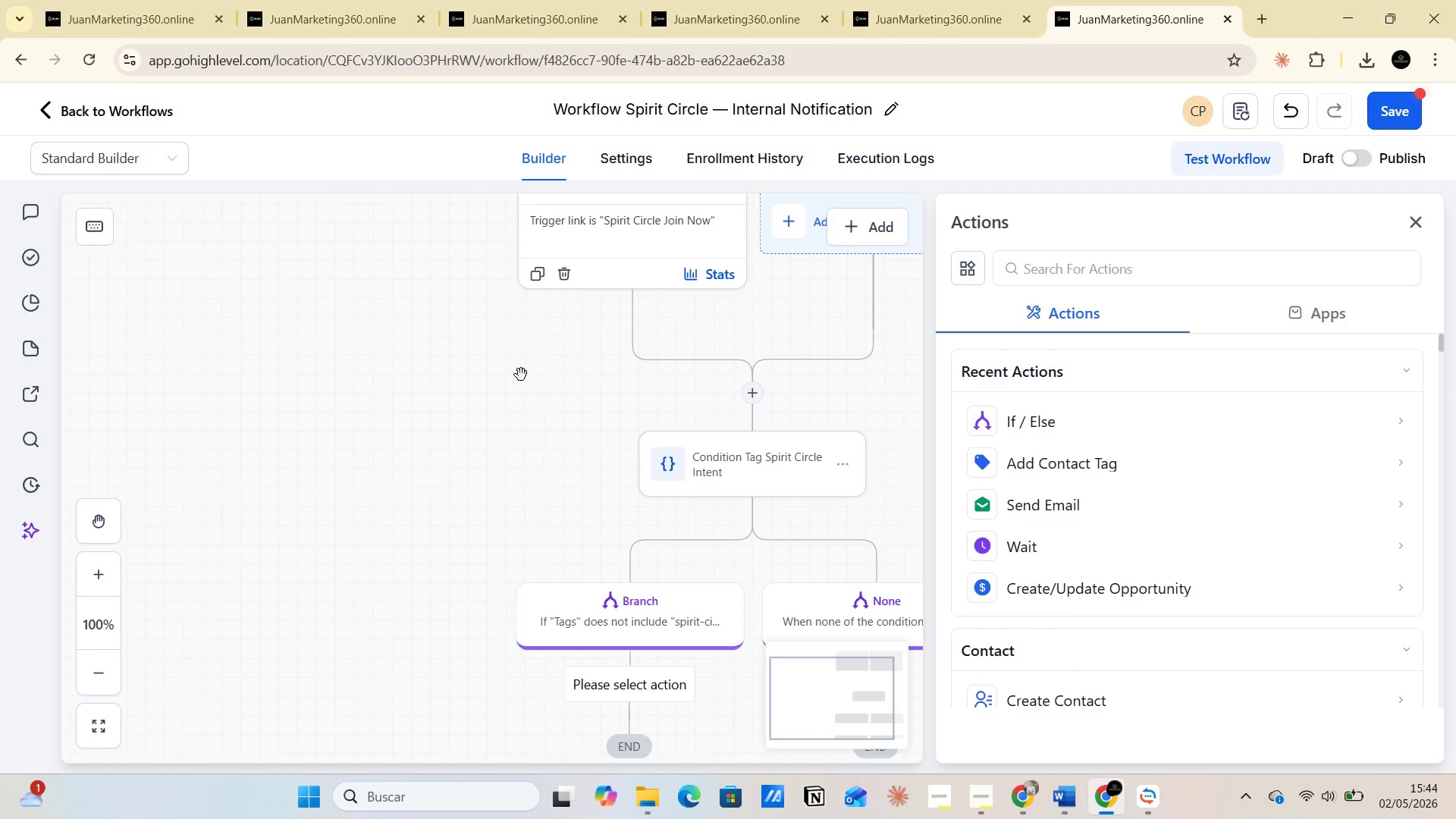 
wait(7.72)
 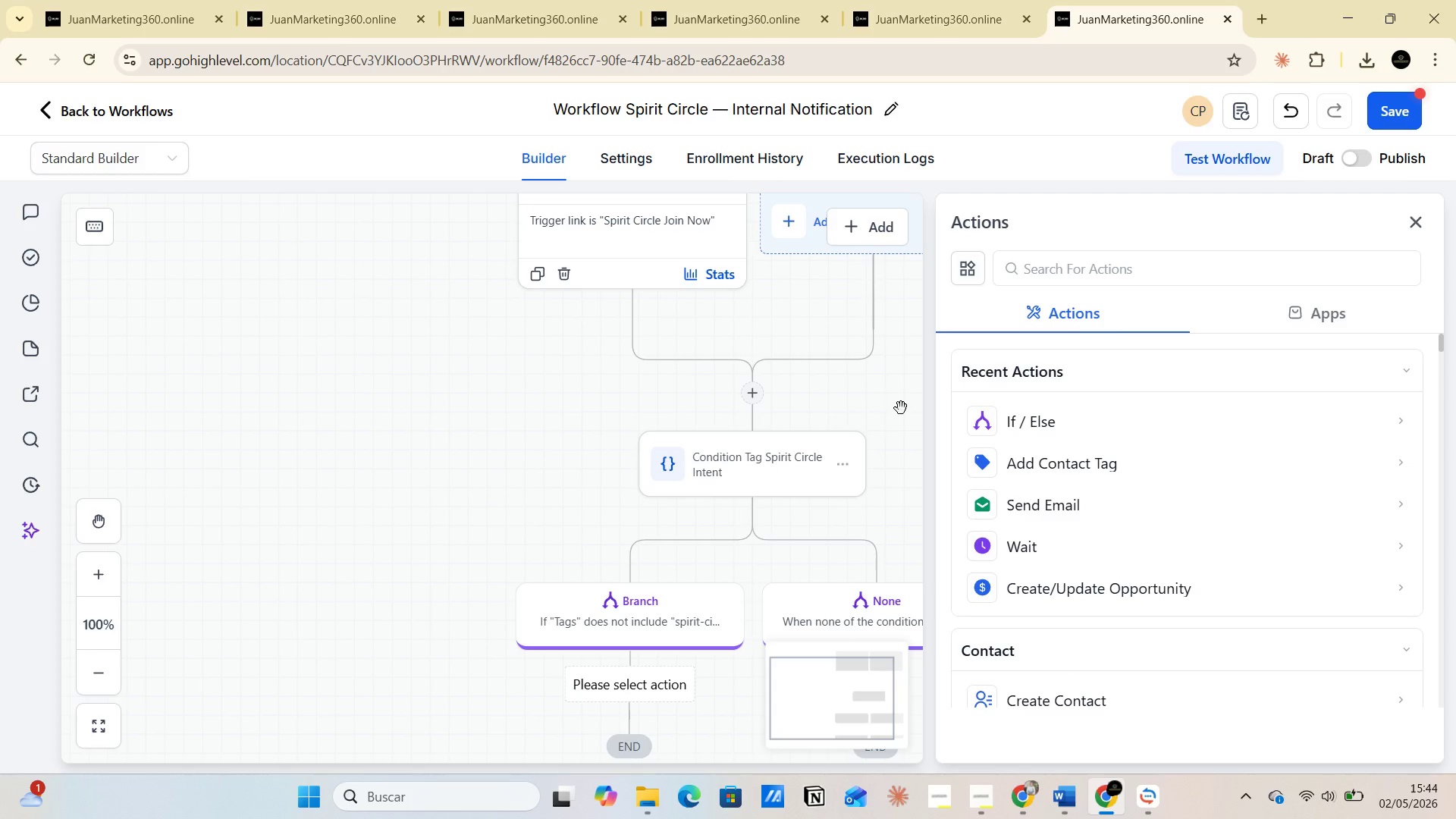 
scroll: coordinate [692, 566], scroll_direction: down, amount: 2.0
 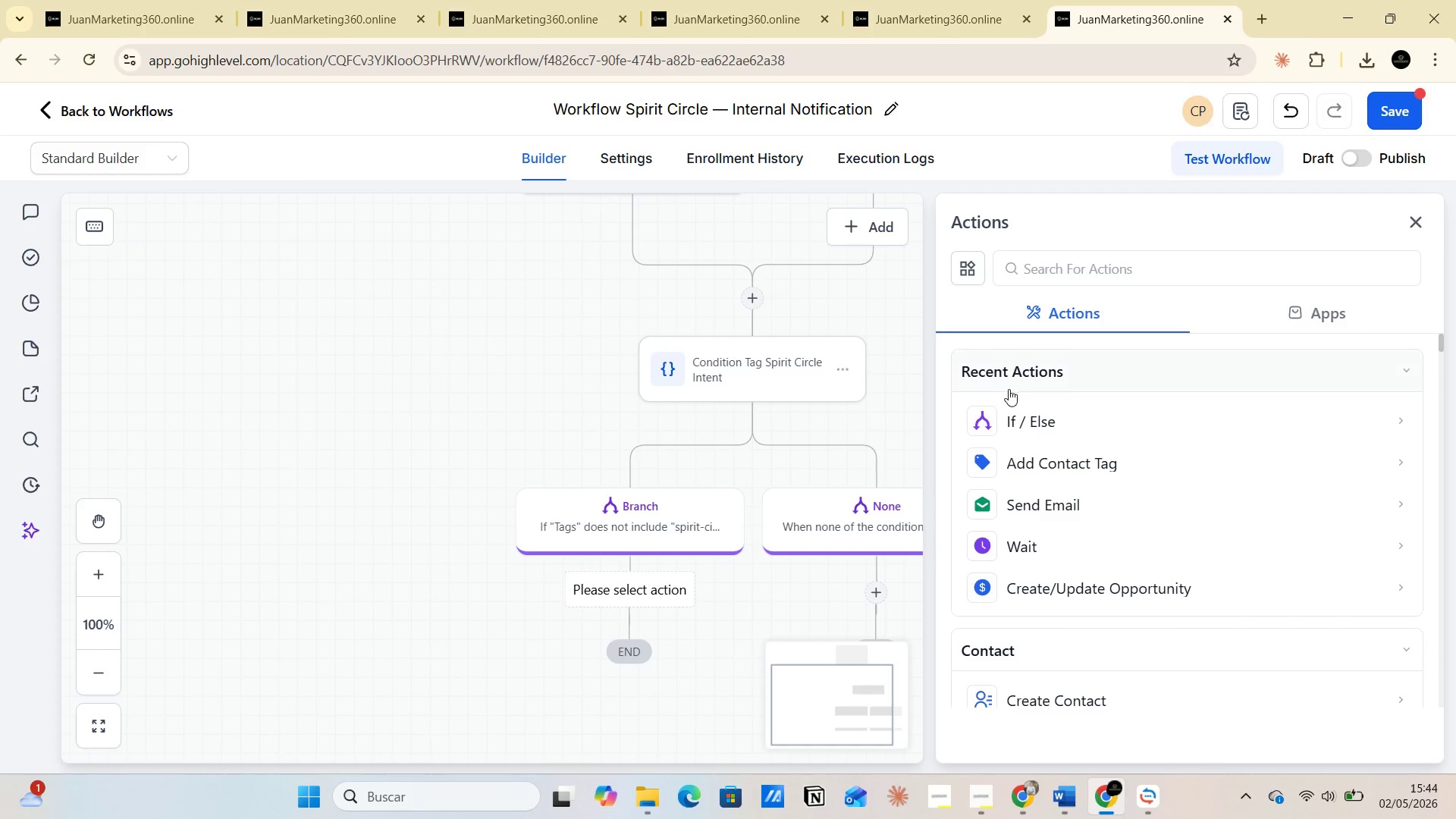 
left_click([1025, 267])
 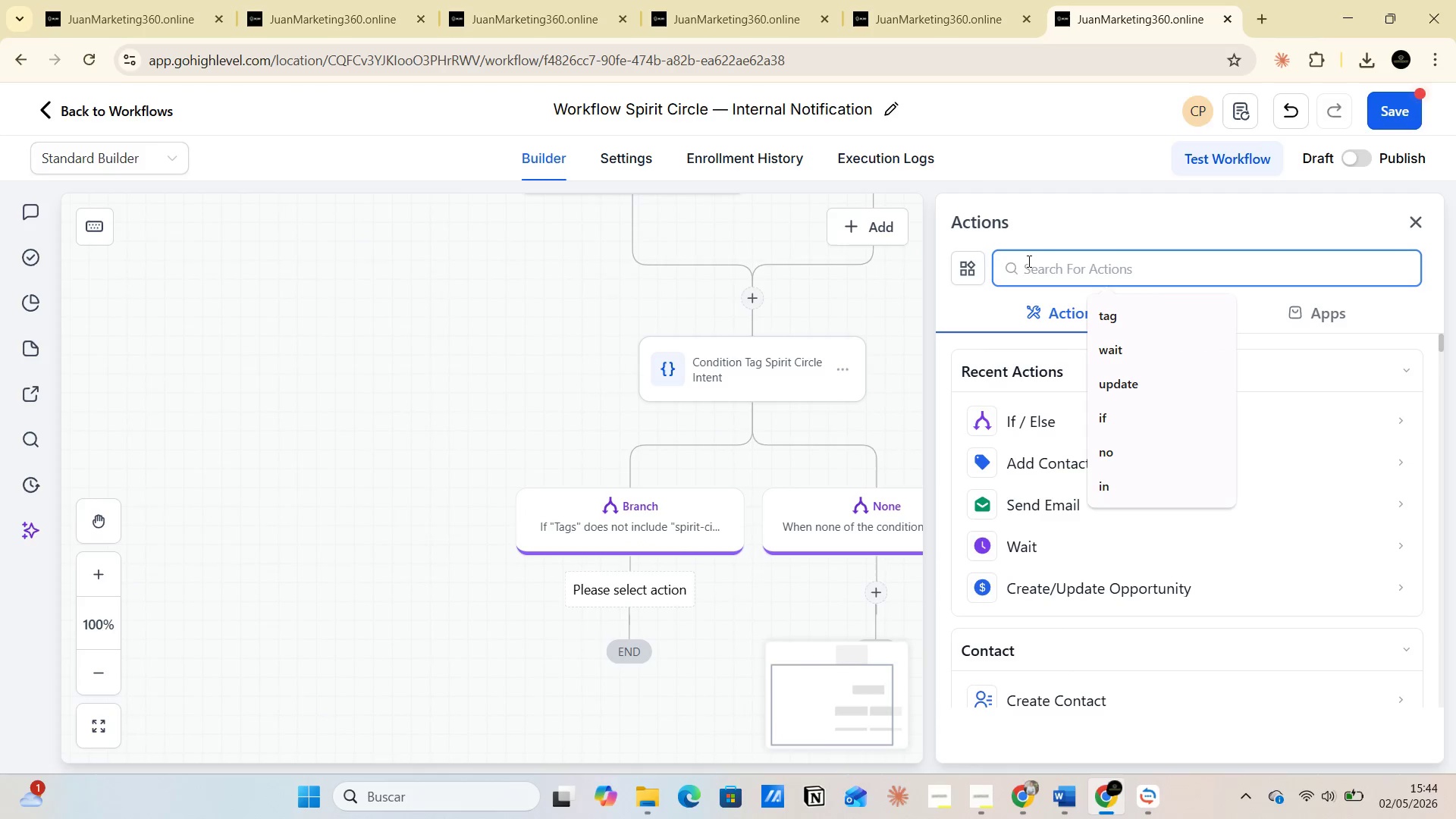 
type(wo)
 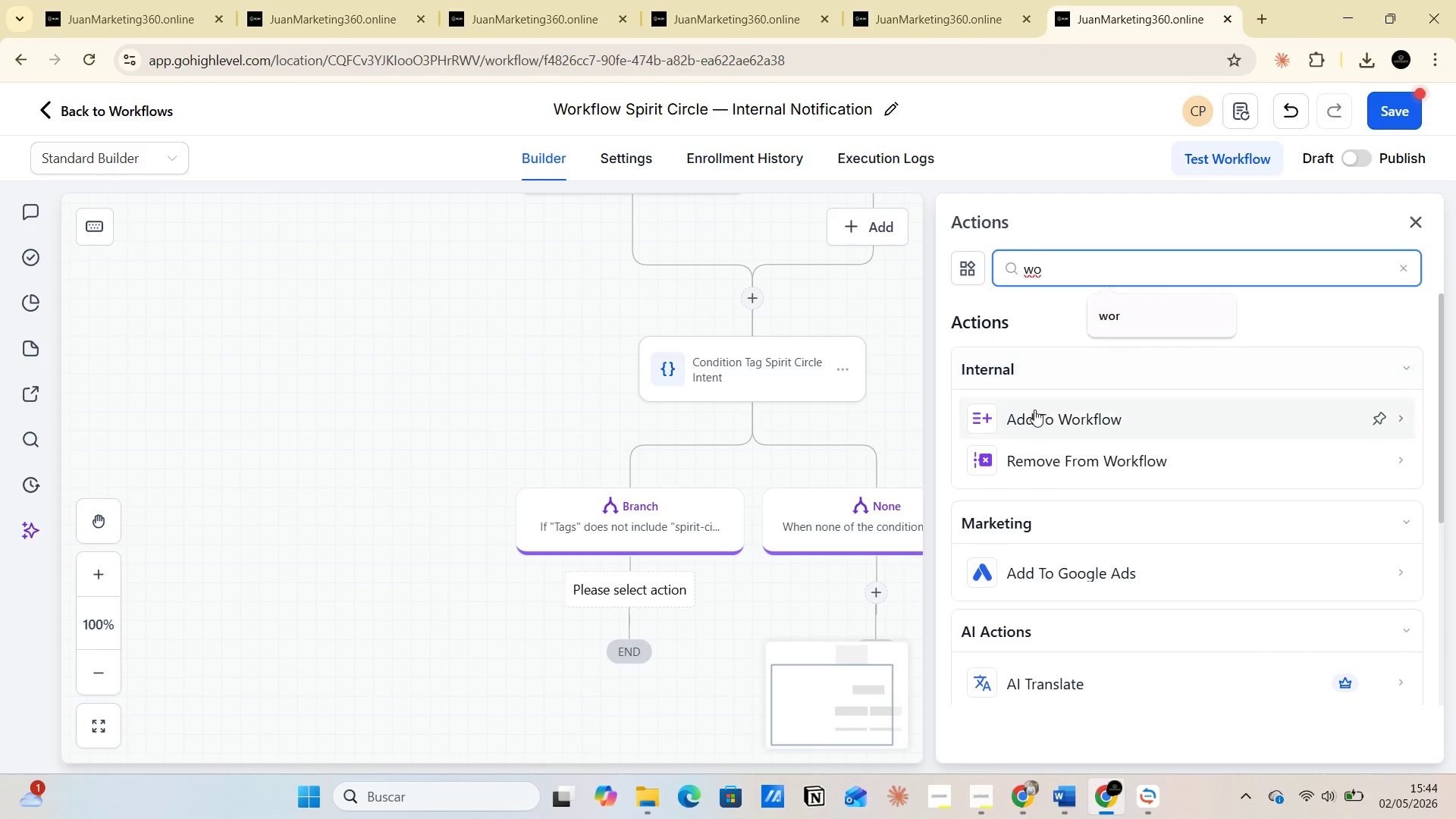 
left_click([1025, 419])
 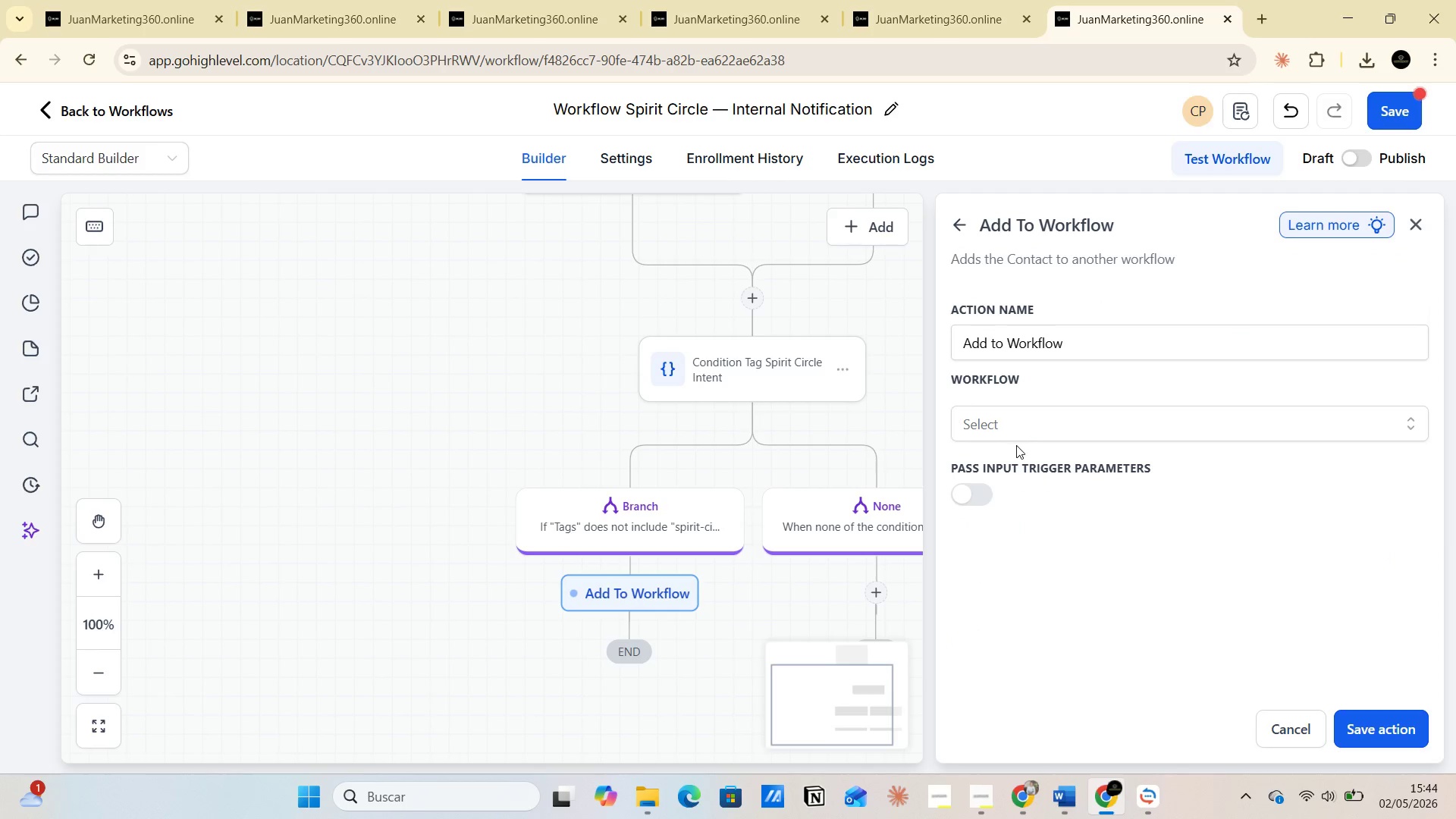 
left_click([1019, 430])
 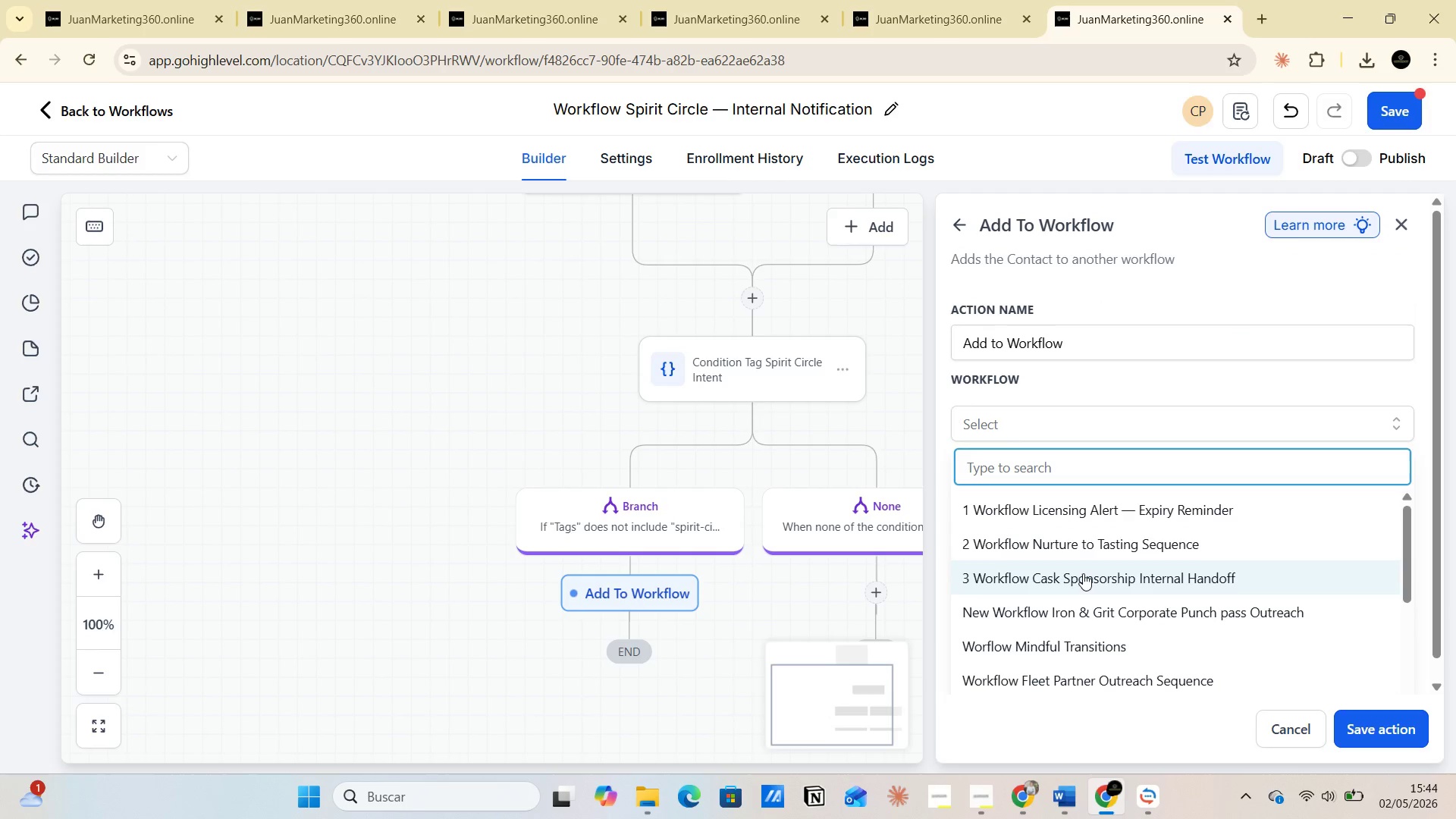 
wait(5.72)
 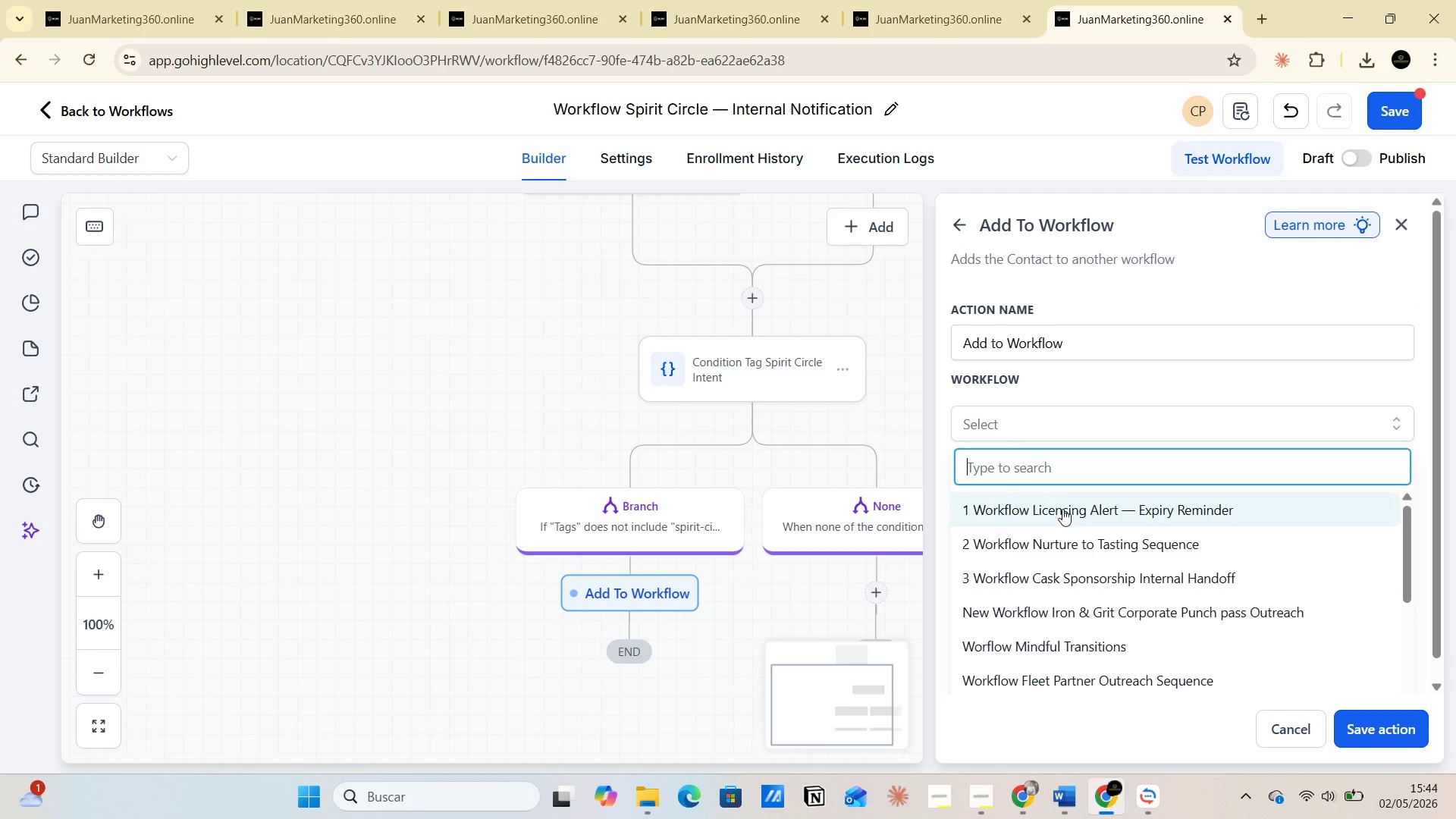 
scroll: coordinate [1081, 610], scroll_direction: down, amount: 4.0
 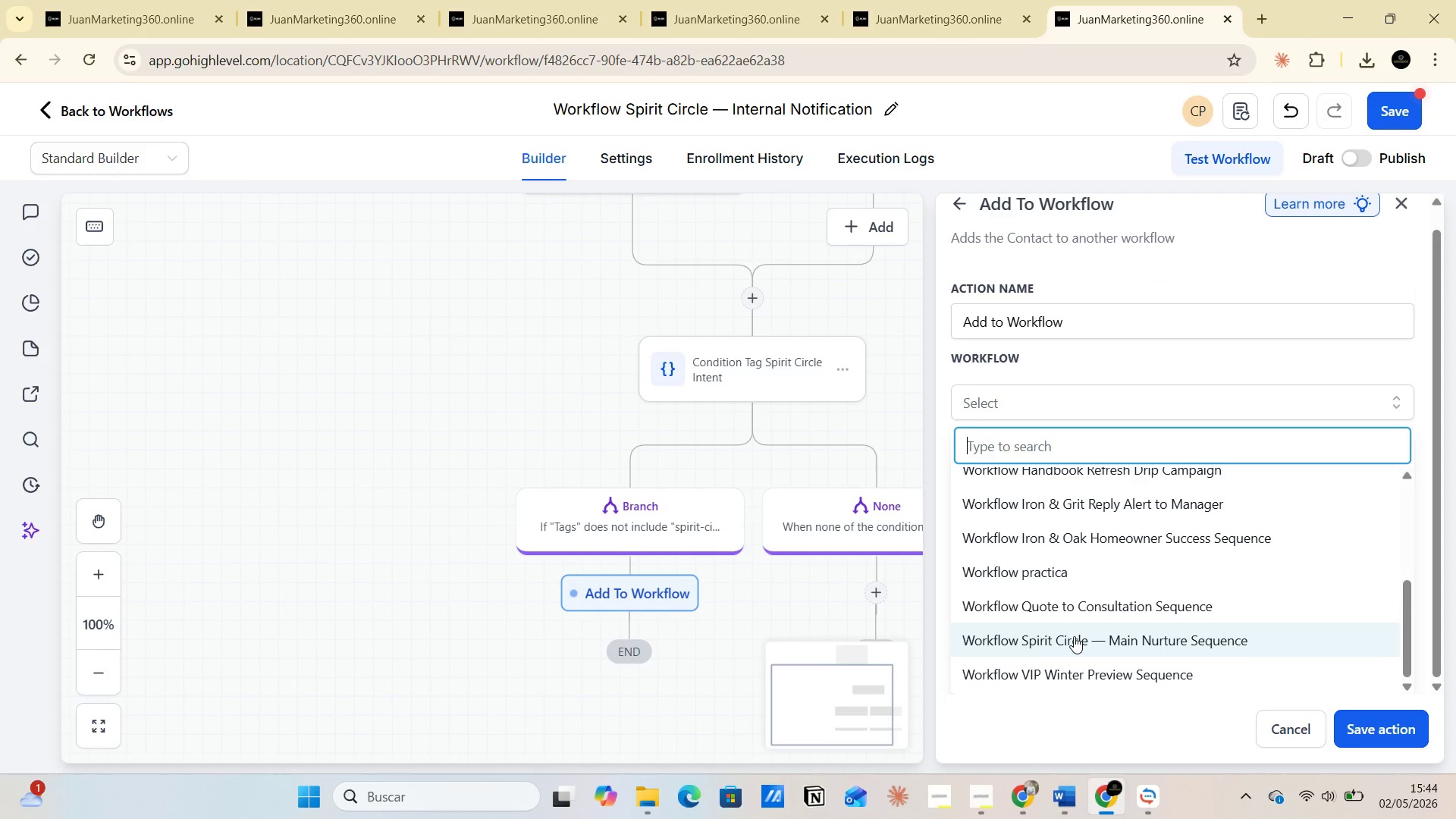 
left_click([1074, 636])
 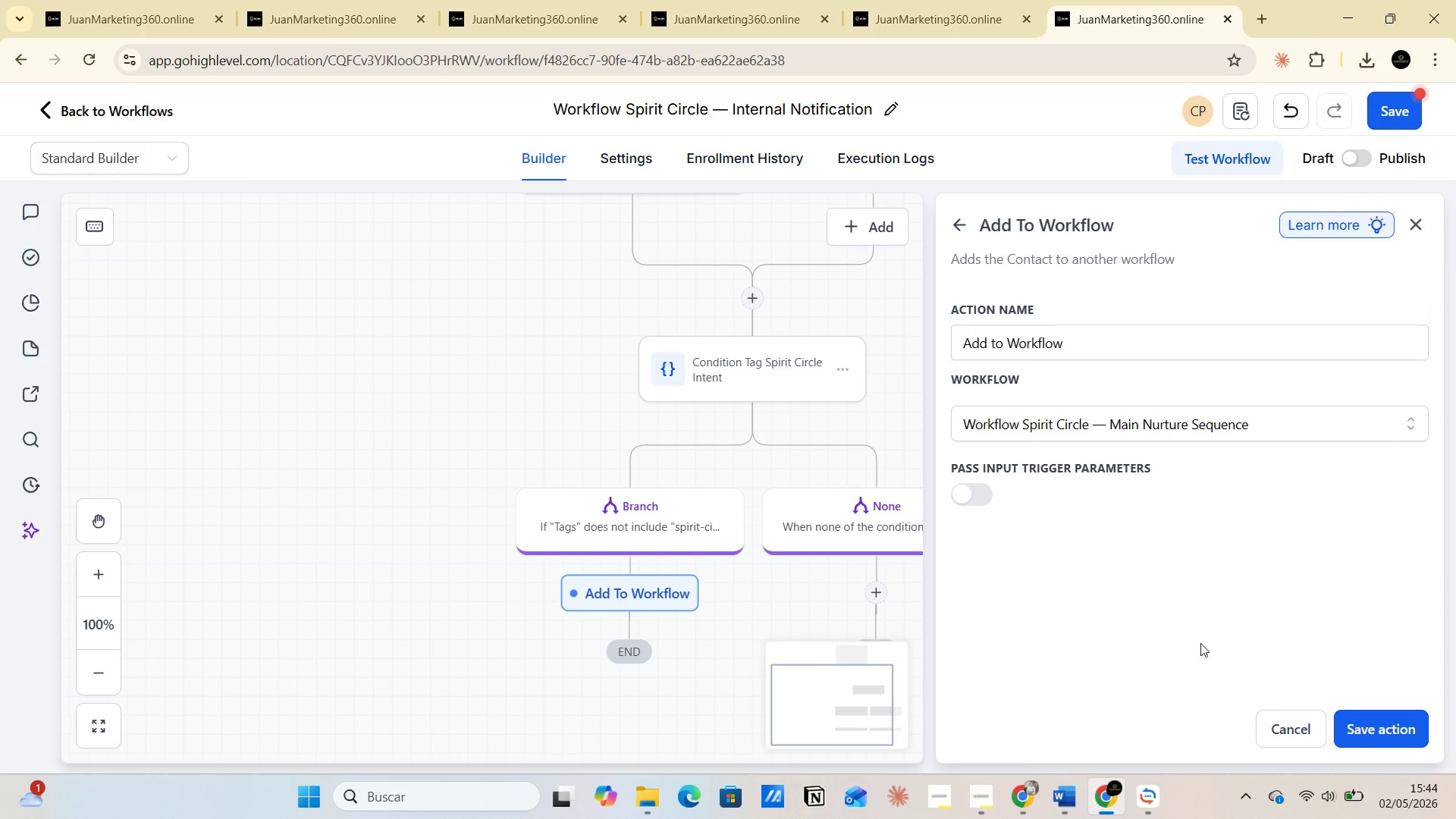 
left_click([1369, 730])
 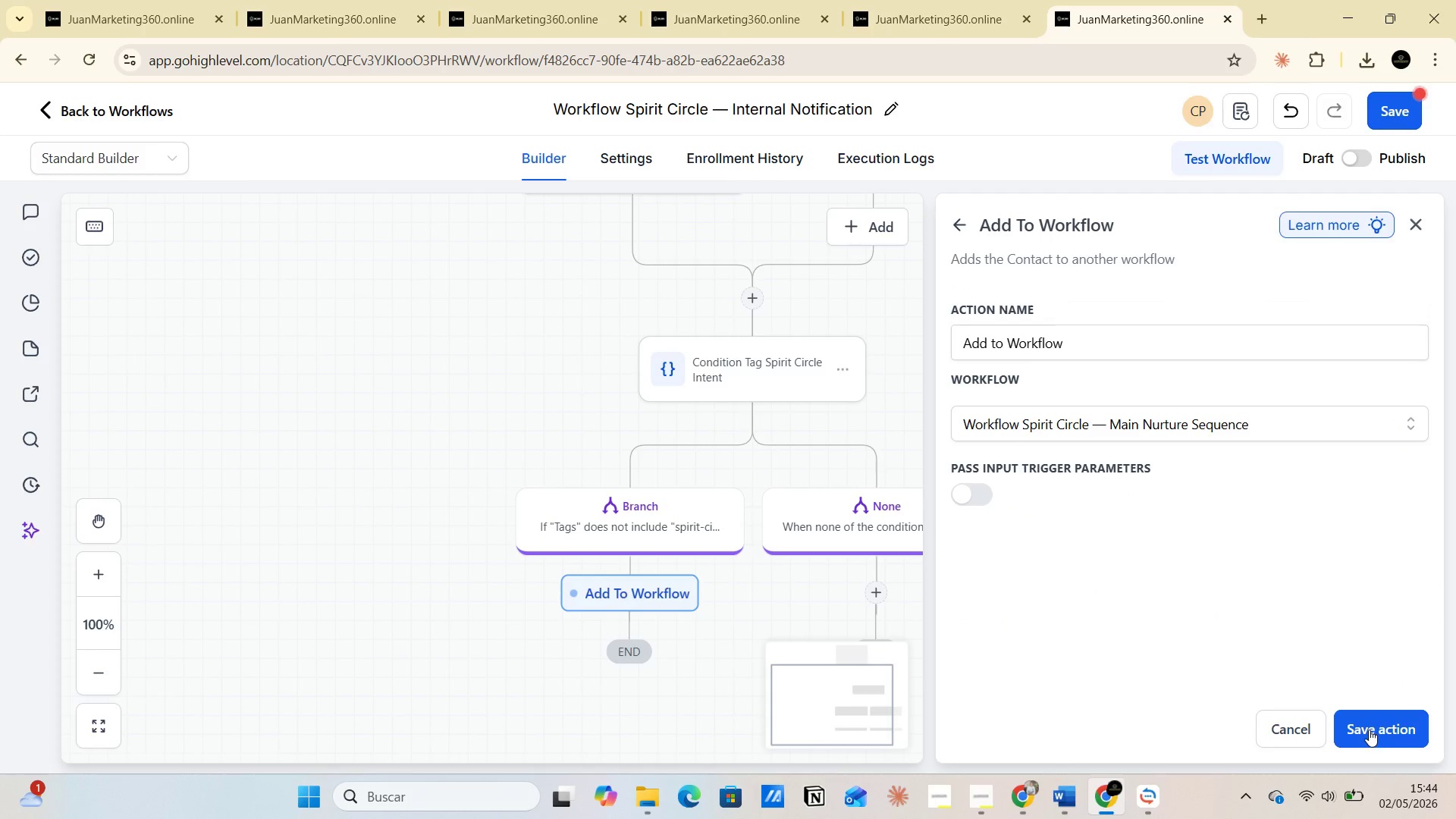 
mouse_move([711, 688])
 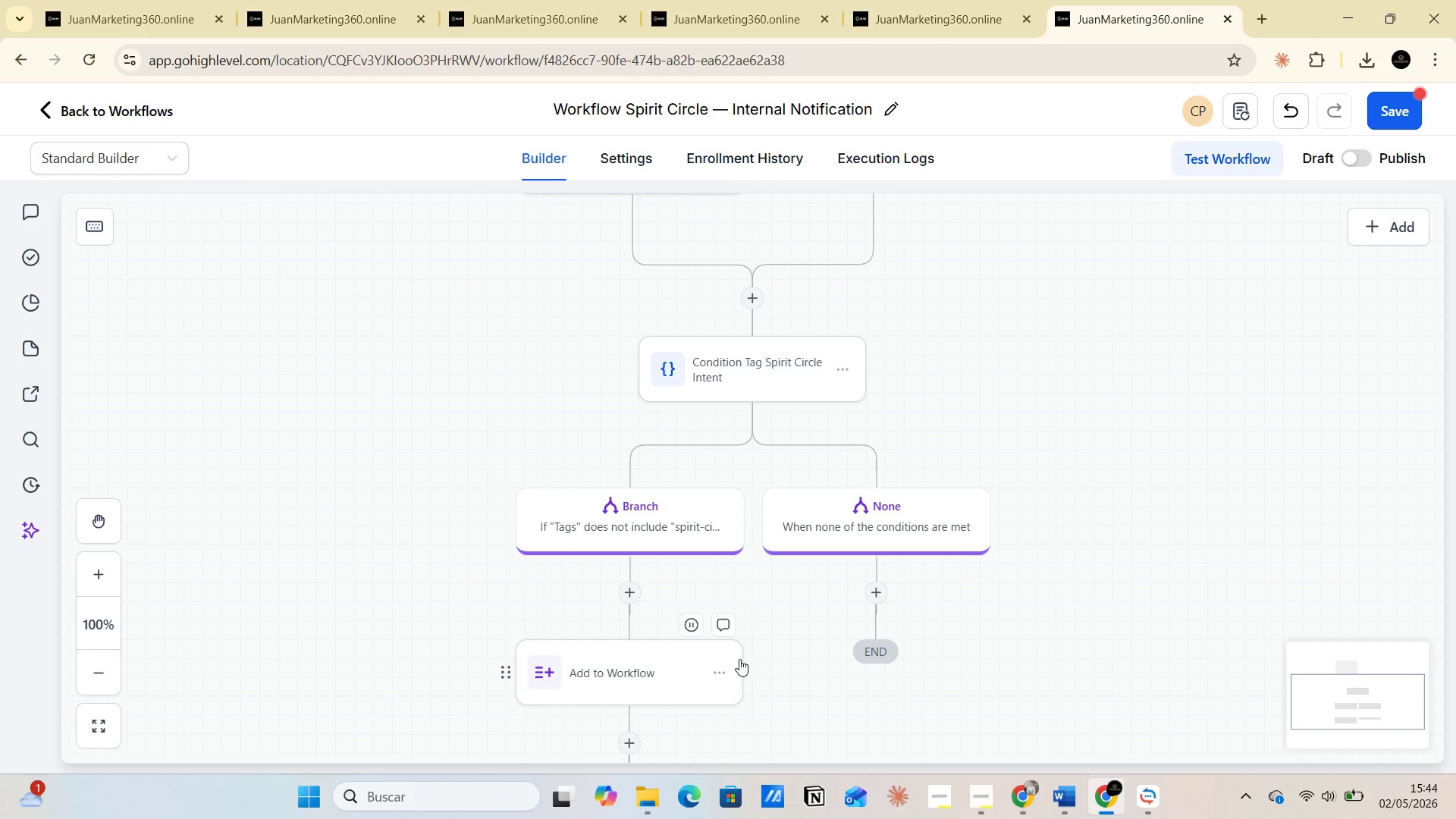 
scroll: coordinate [767, 504], scroll_direction: up, amount: 4.0
 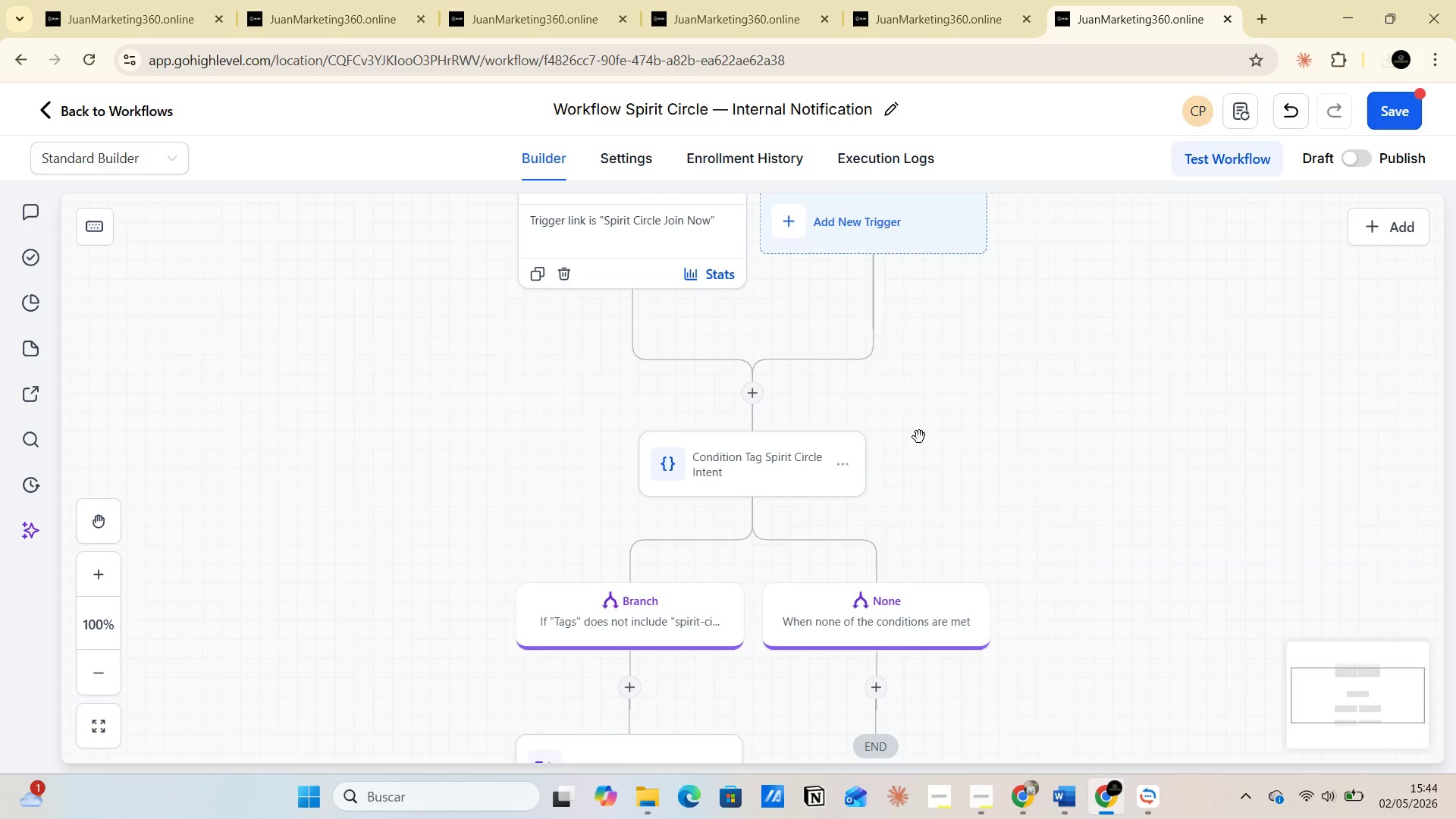 
scroll: coordinate [919, 437], scroll_direction: down, amount: 2.0
 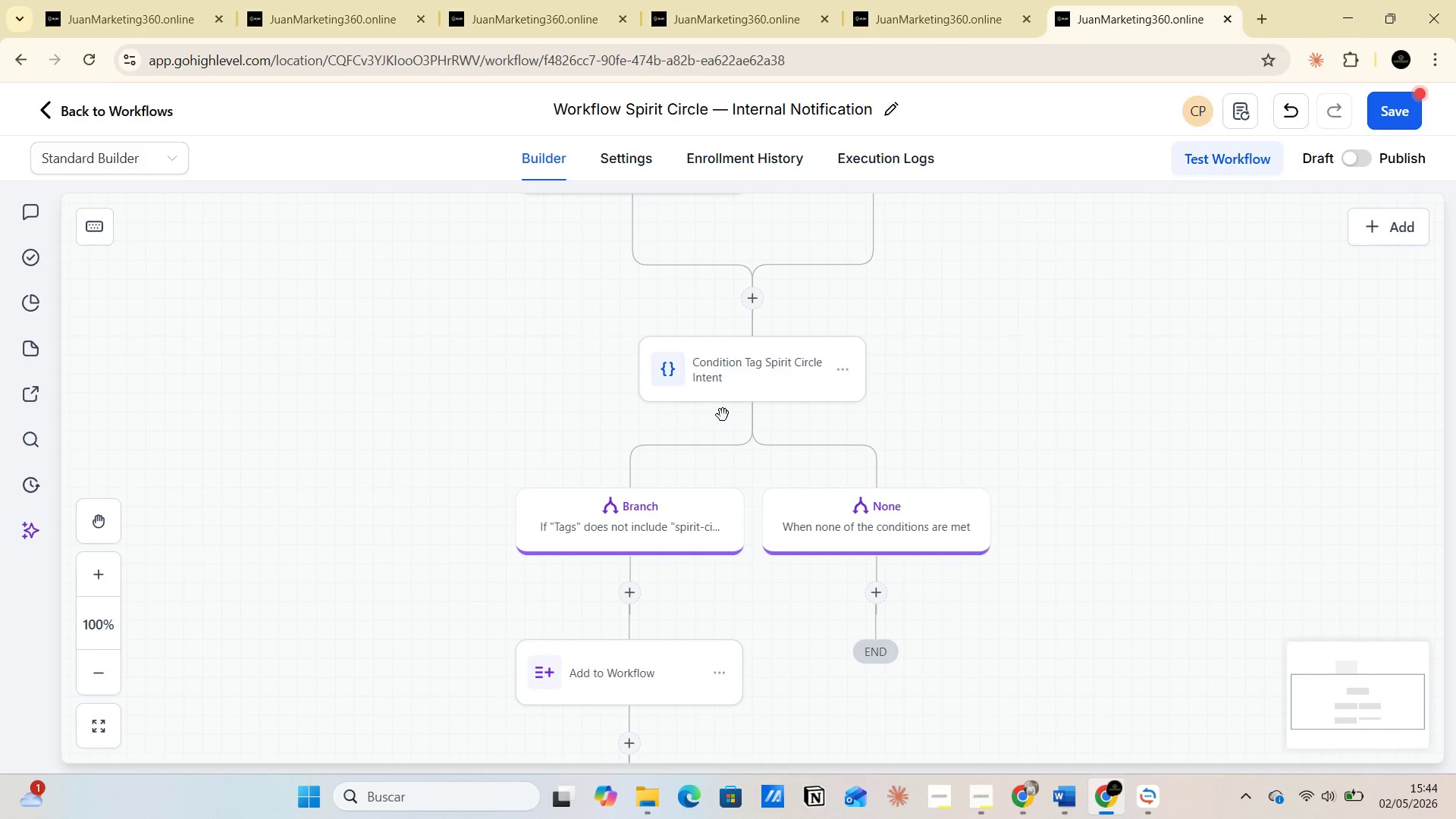 
wait(8.05)
 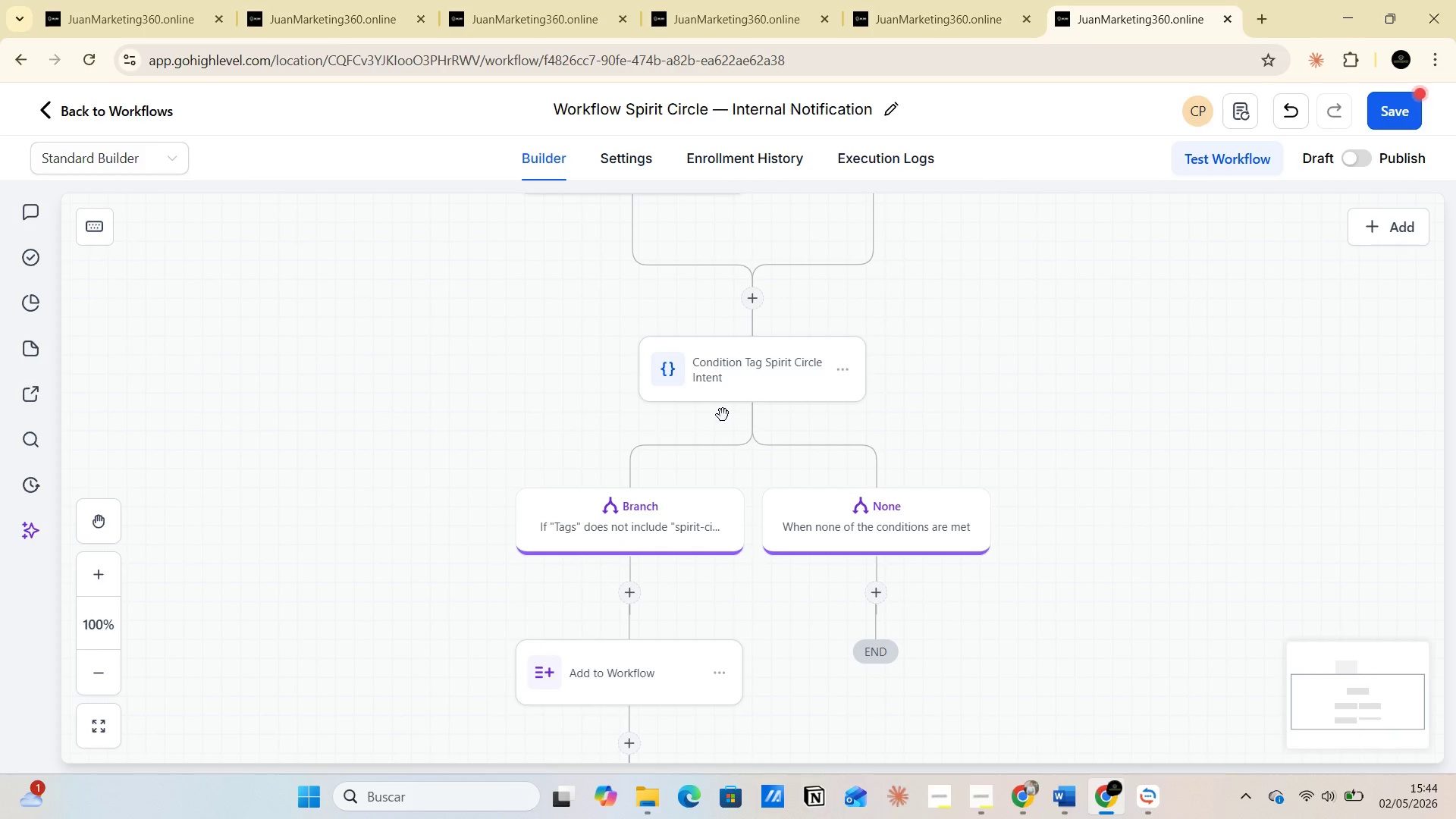 
left_click([872, 595])
 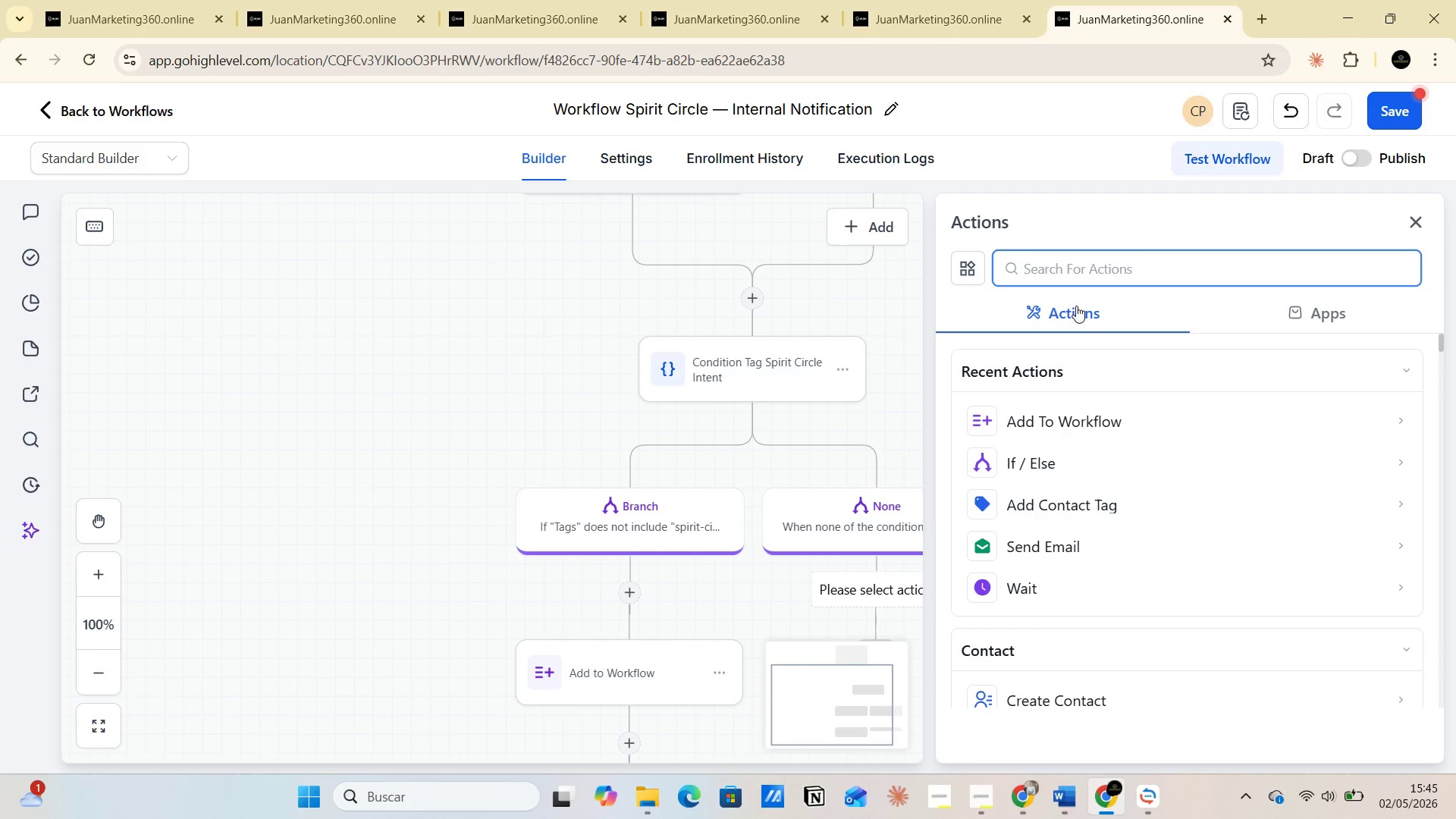 
left_click([1036, 276])
 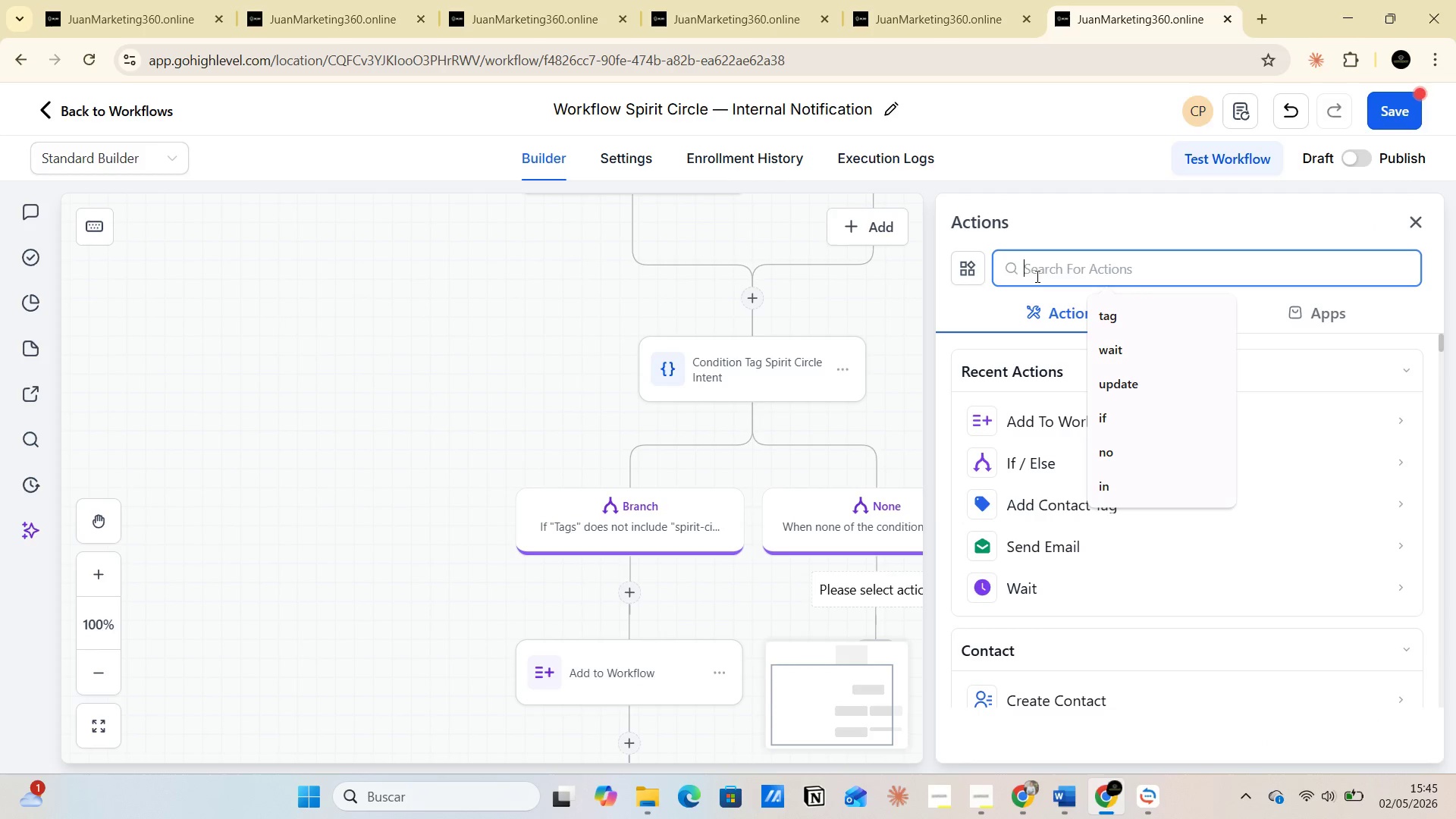 
type(noti)
 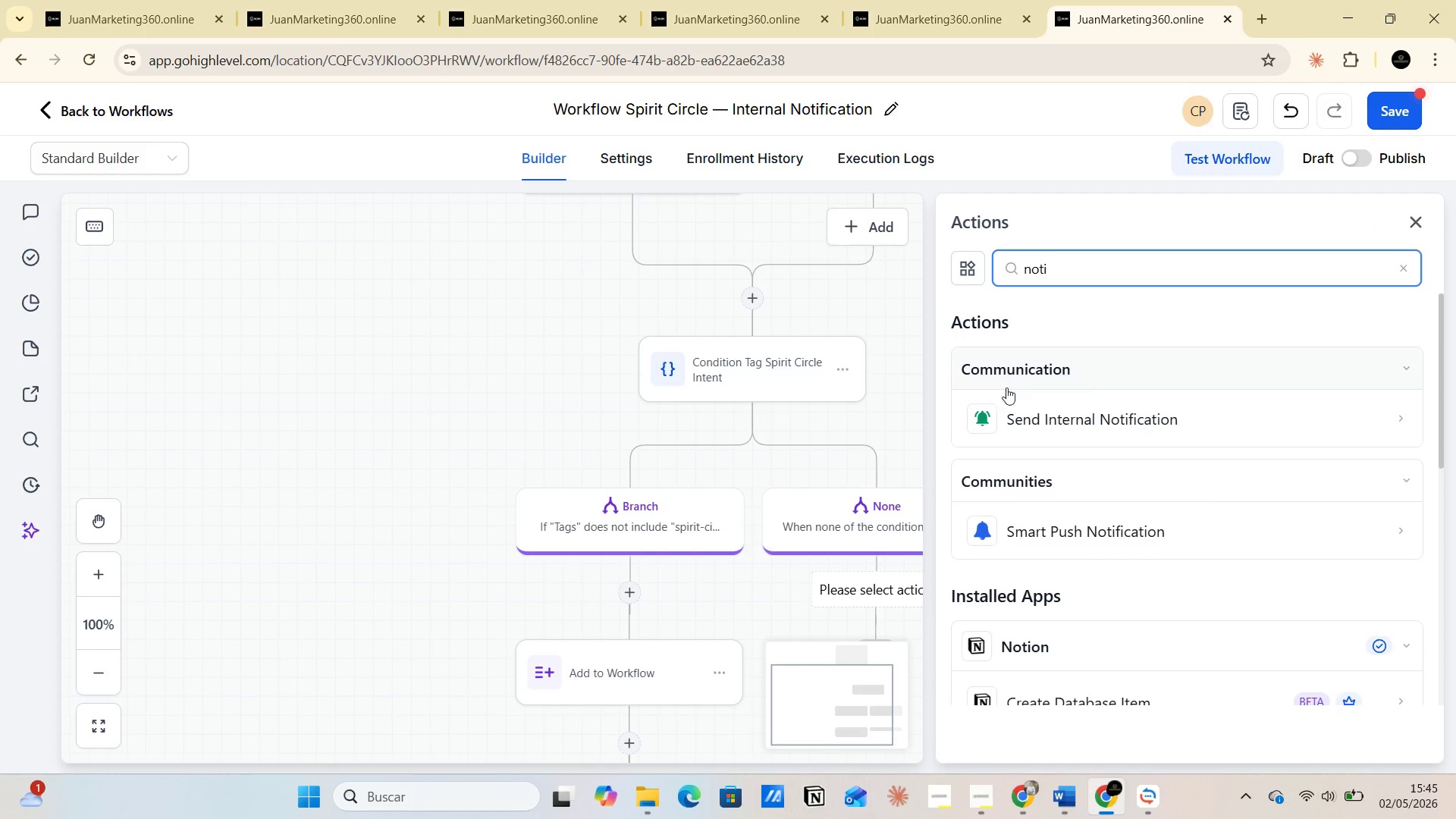 
left_click([1012, 434])
 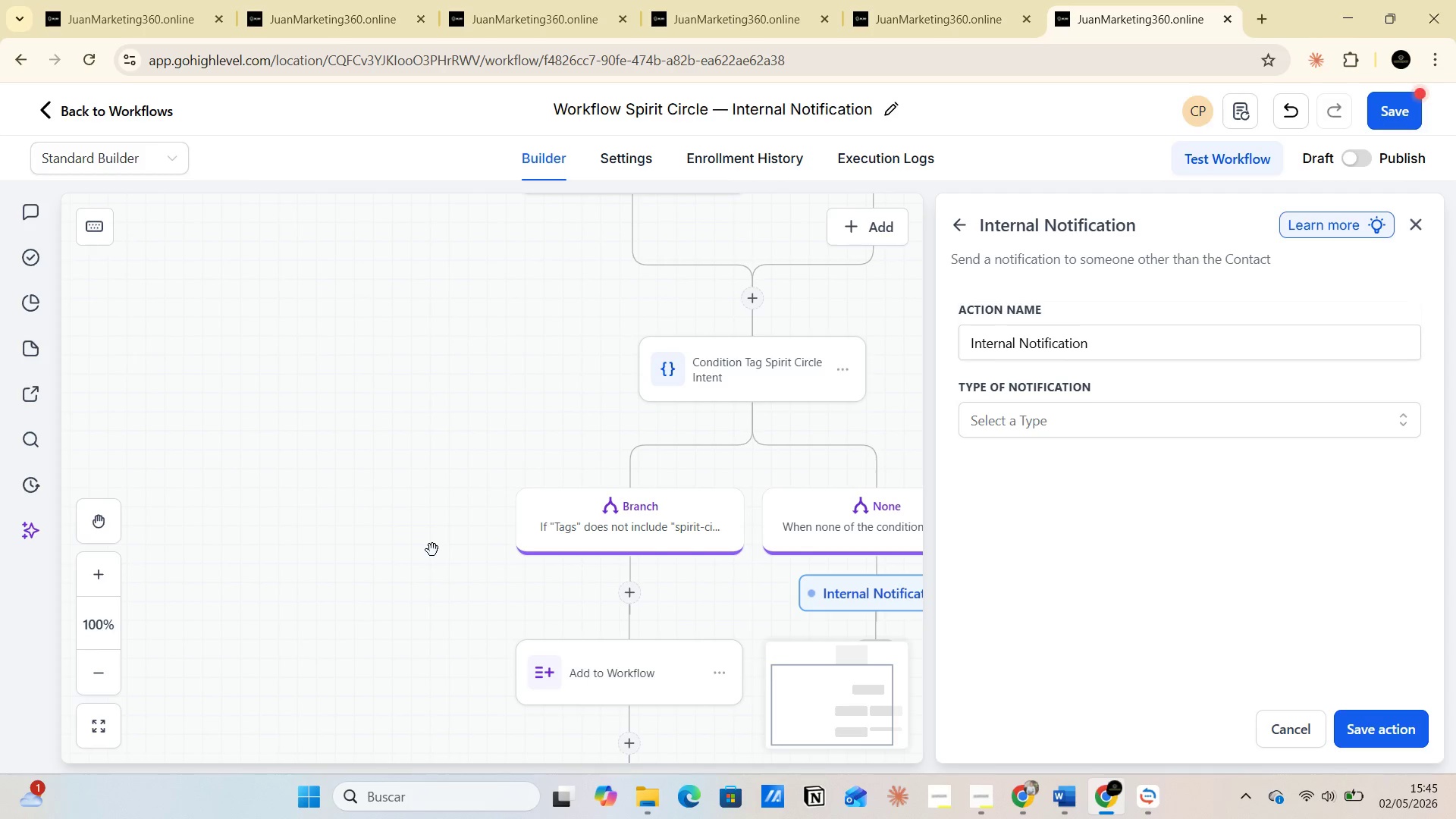 
wait(36.5)
 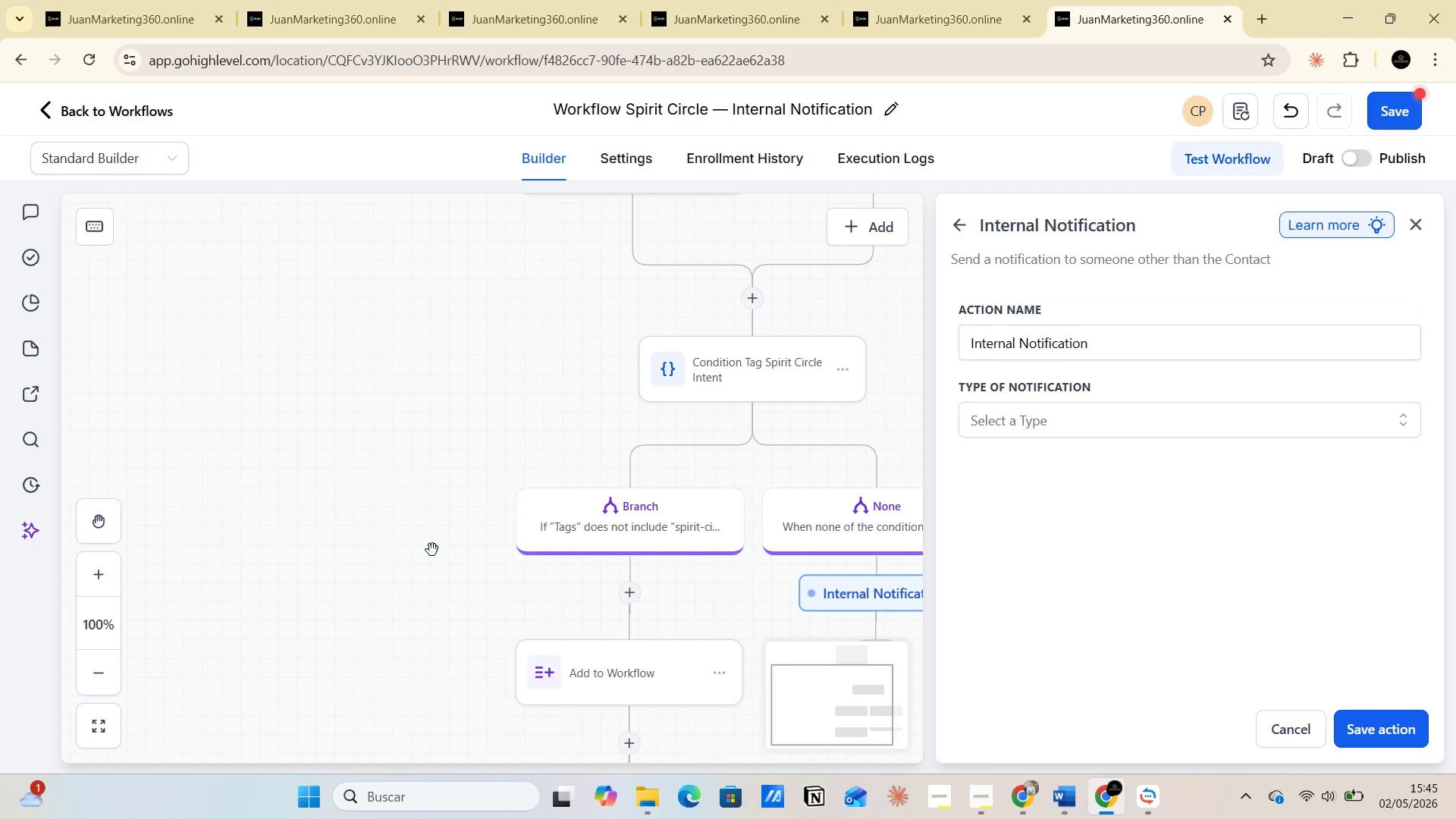 
left_click([1125, 343])
 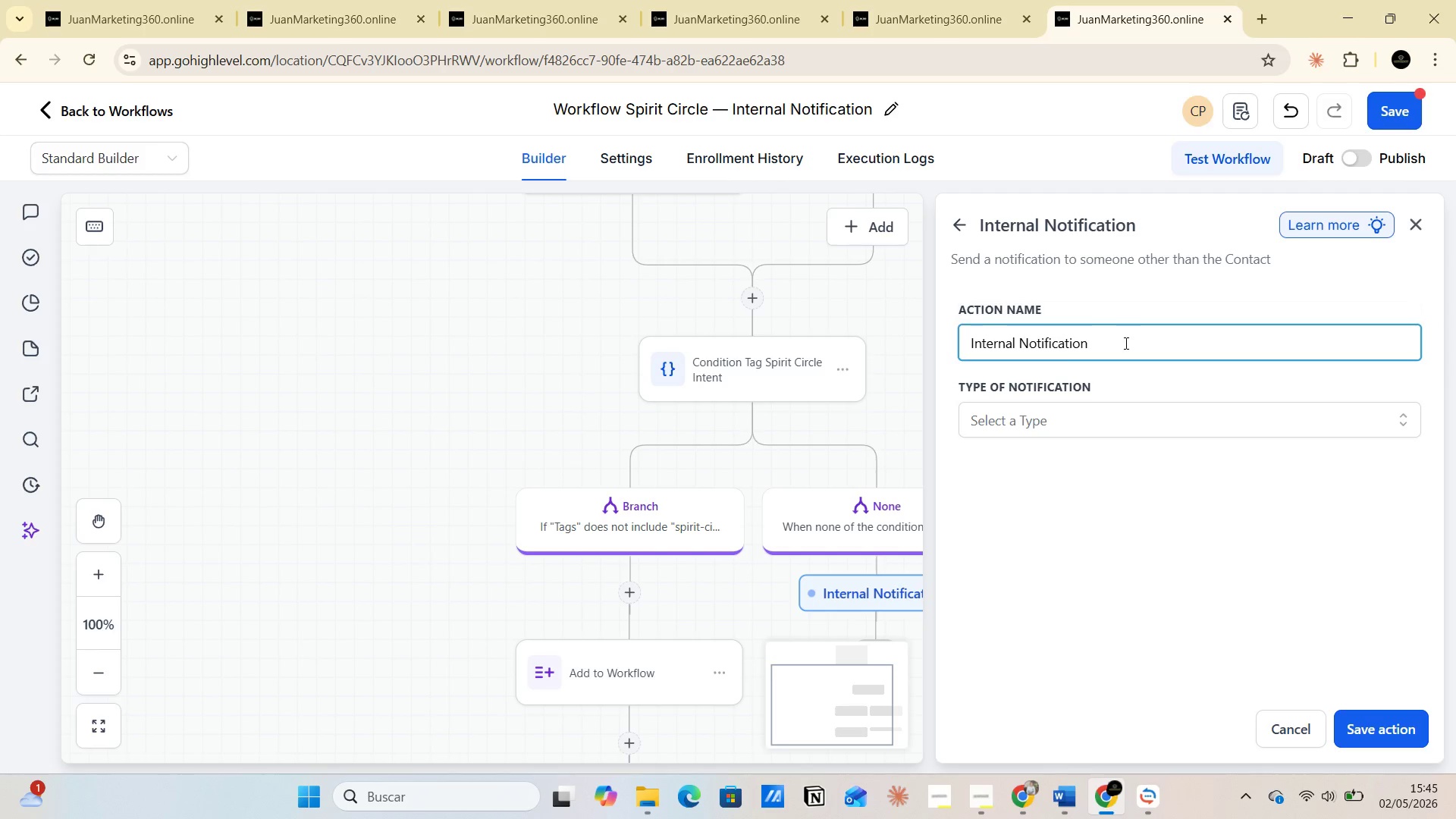 
type( Spirit Circle Hot )
 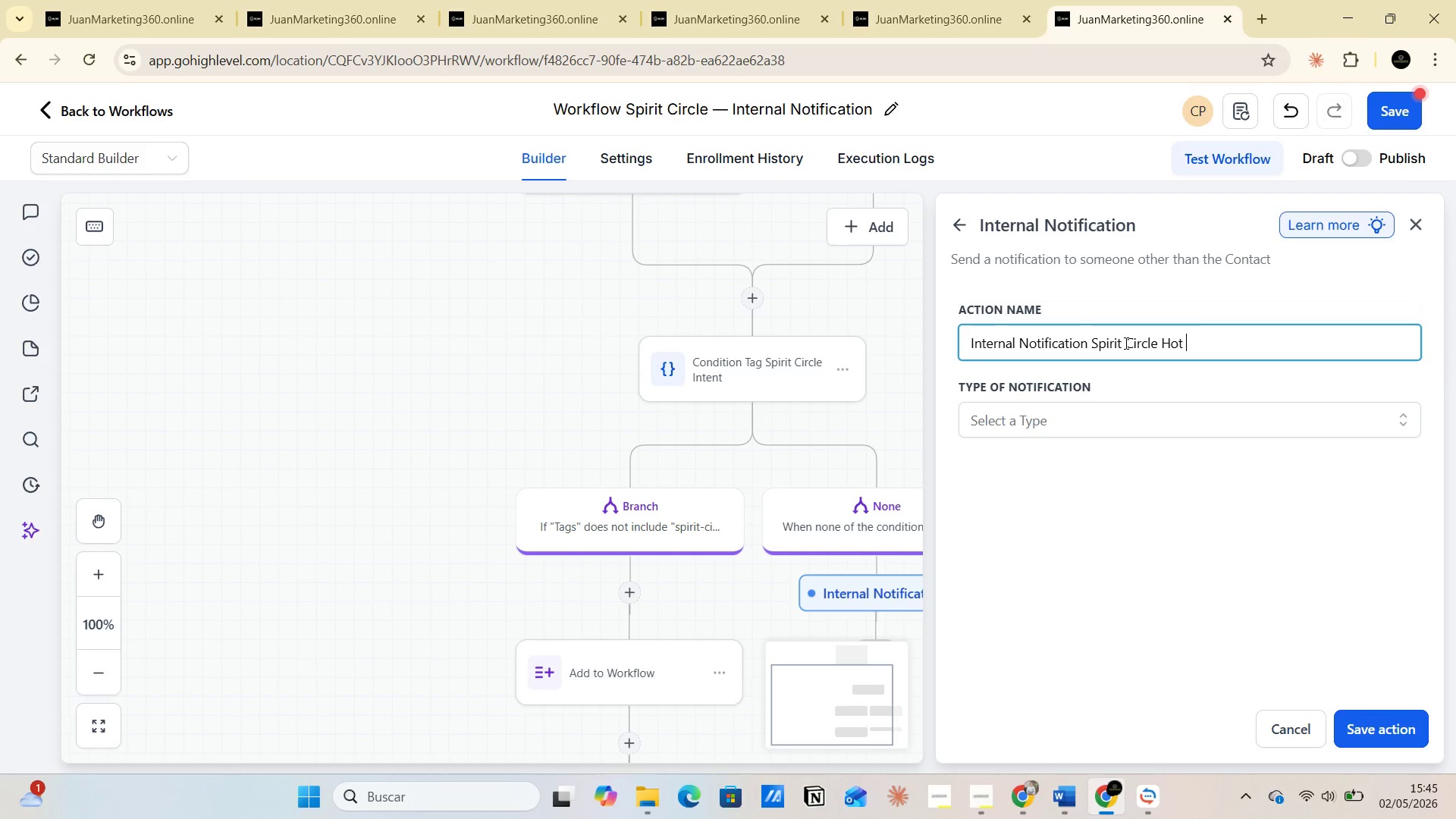 
type(lead)
 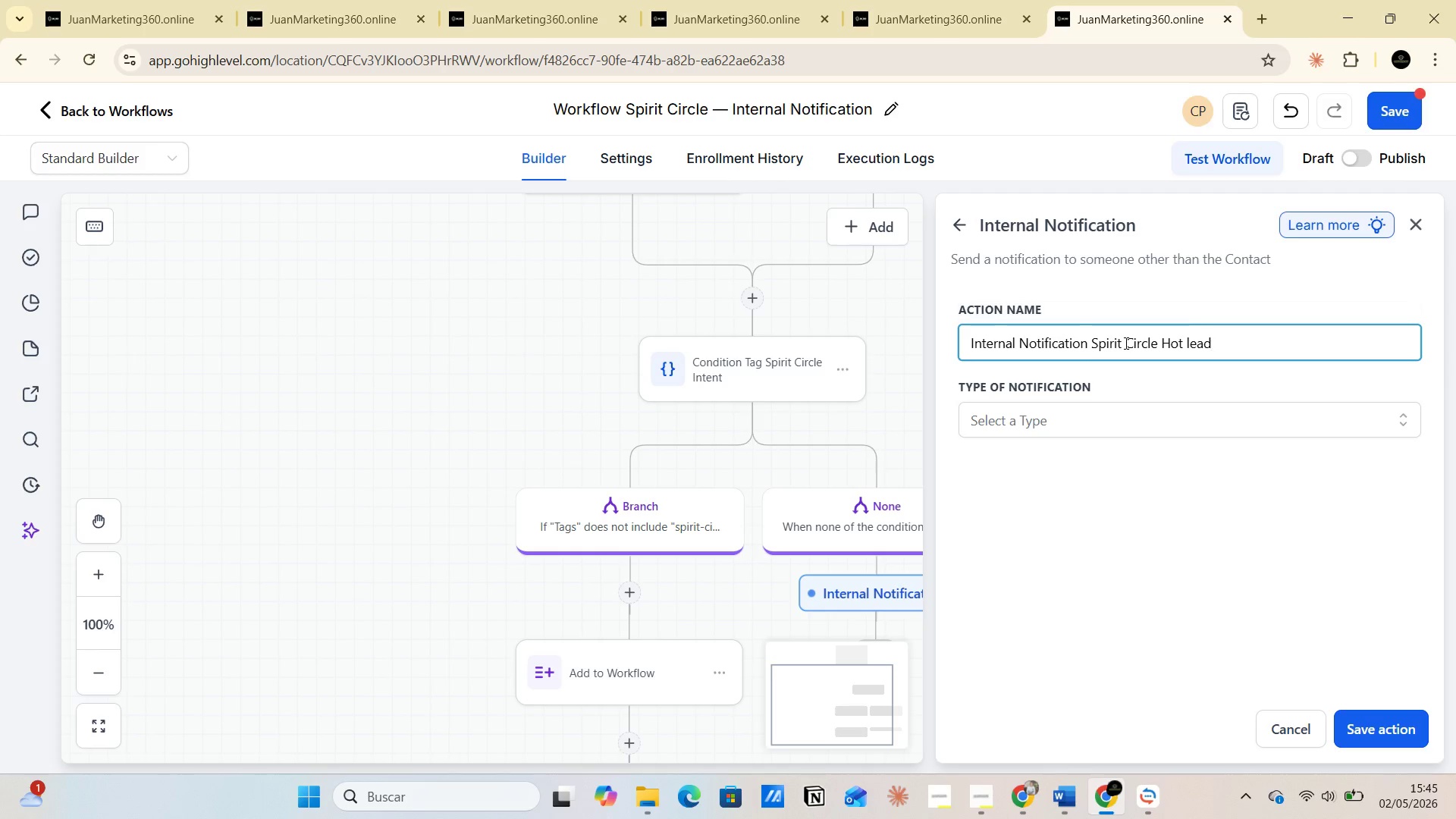 
key(Space)
 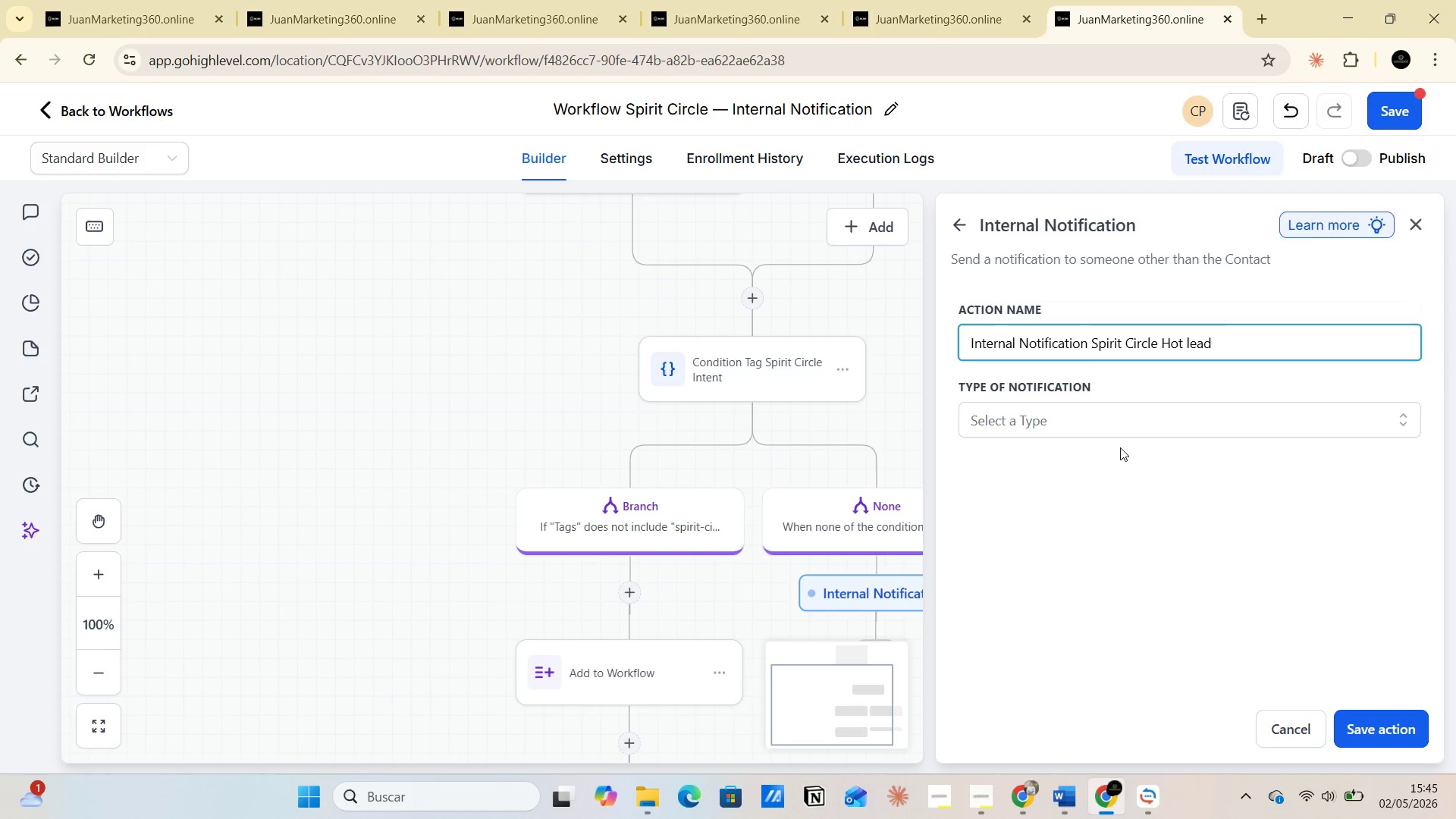 
left_click([1087, 424])
 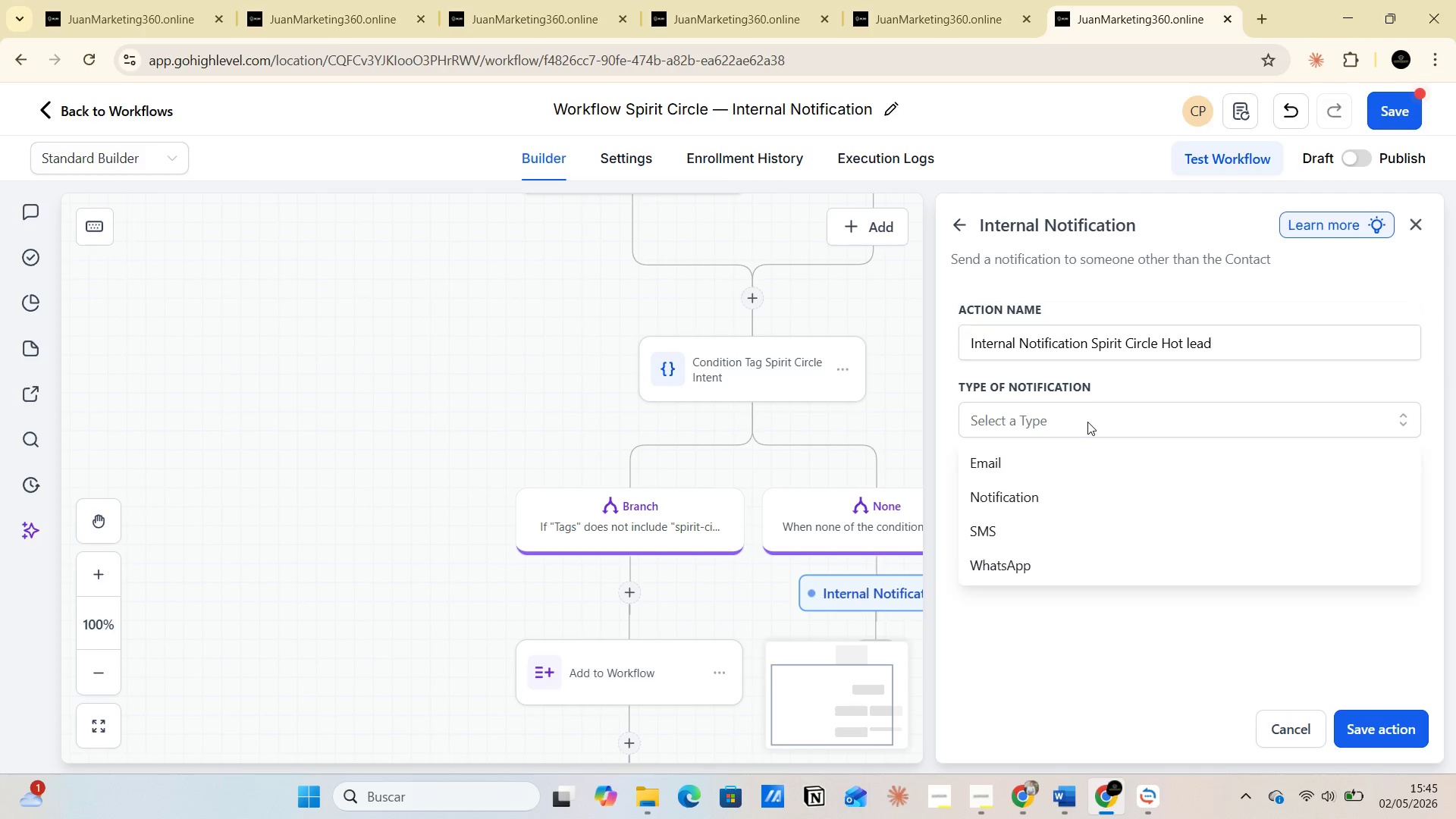 
mouse_move([1021, 525])
 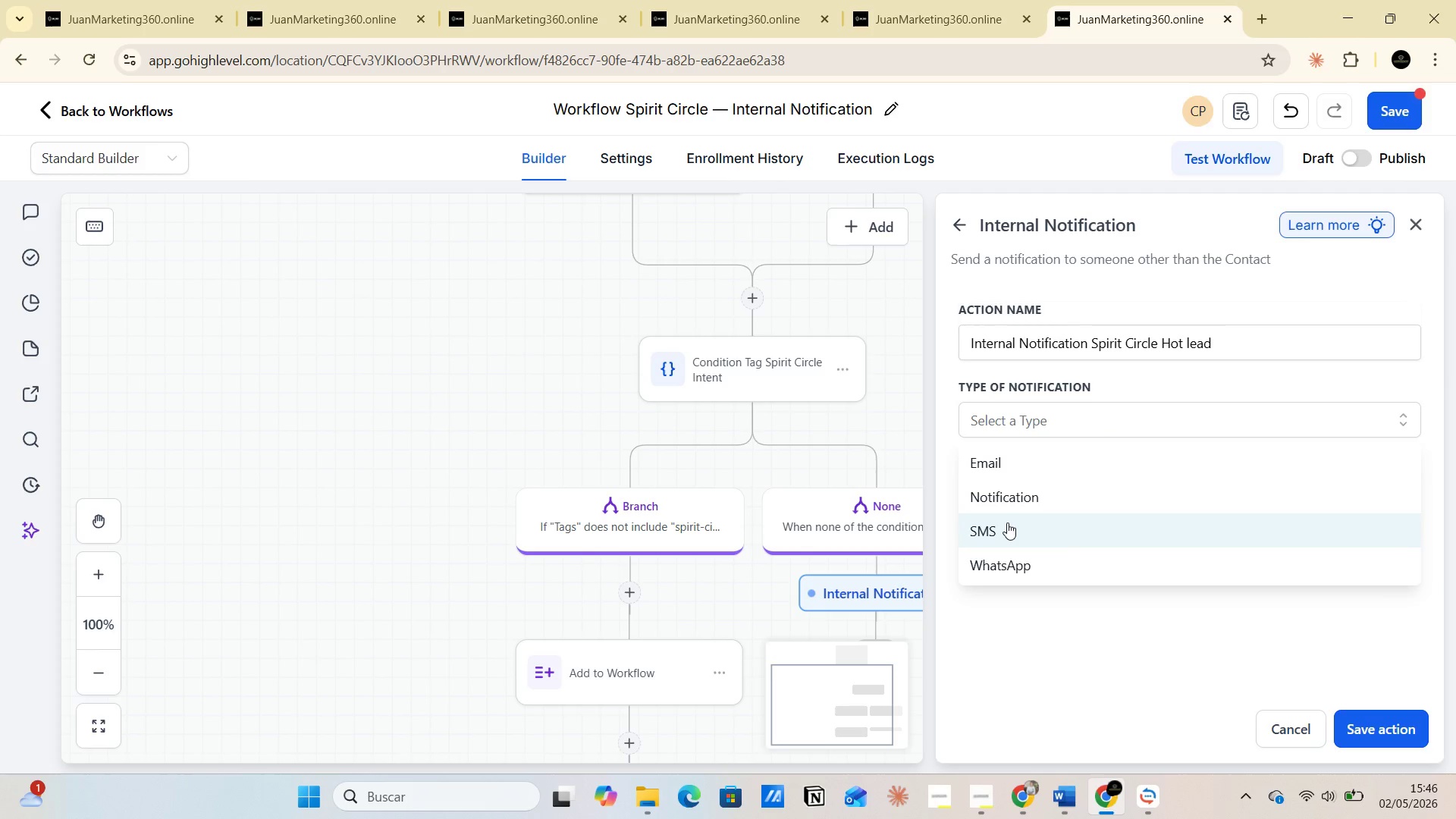 
left_click([1007, 522])
 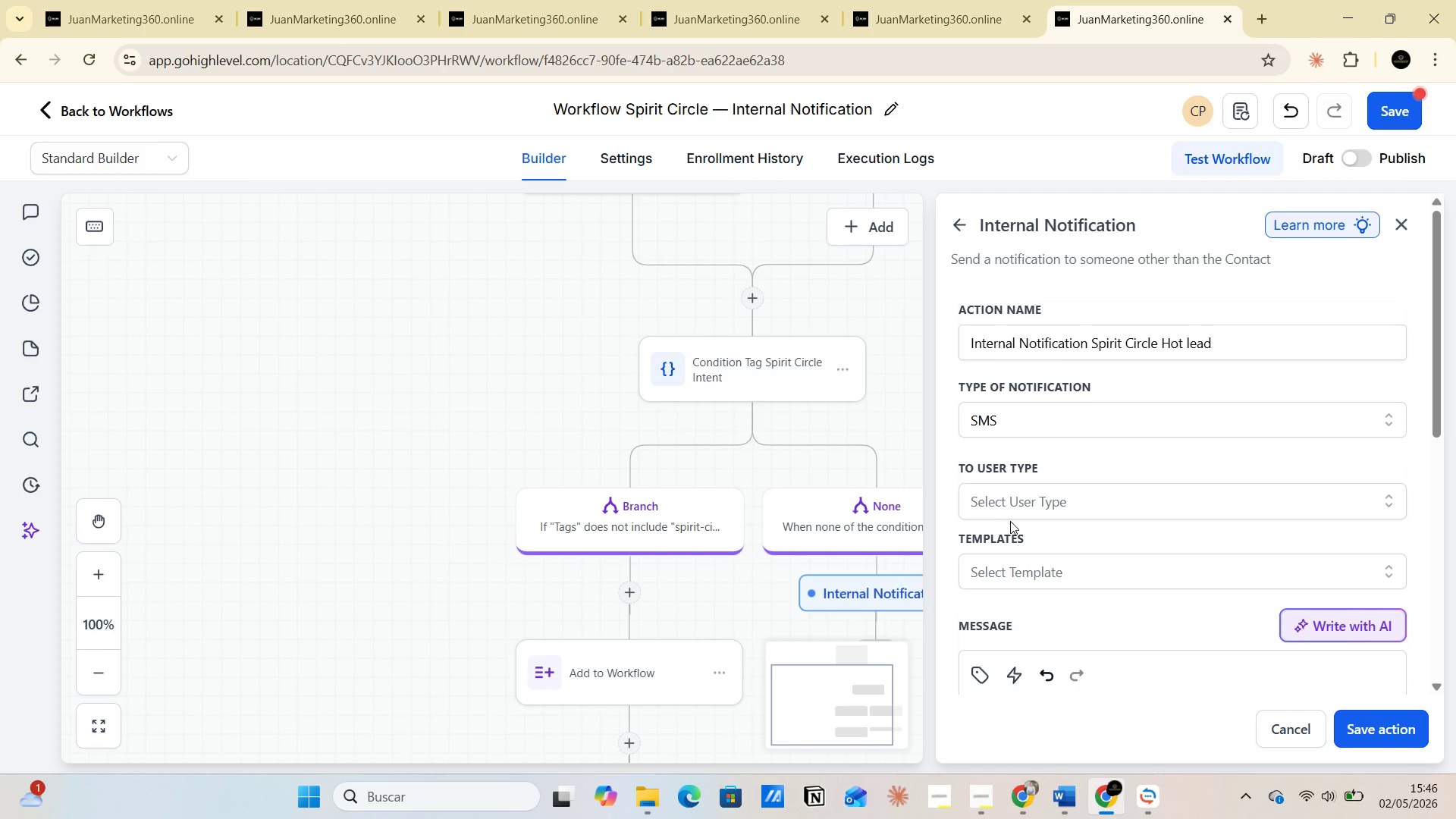 
scroll: coordinate [1021, 532], scroll_direction: down, amount: 2.0
 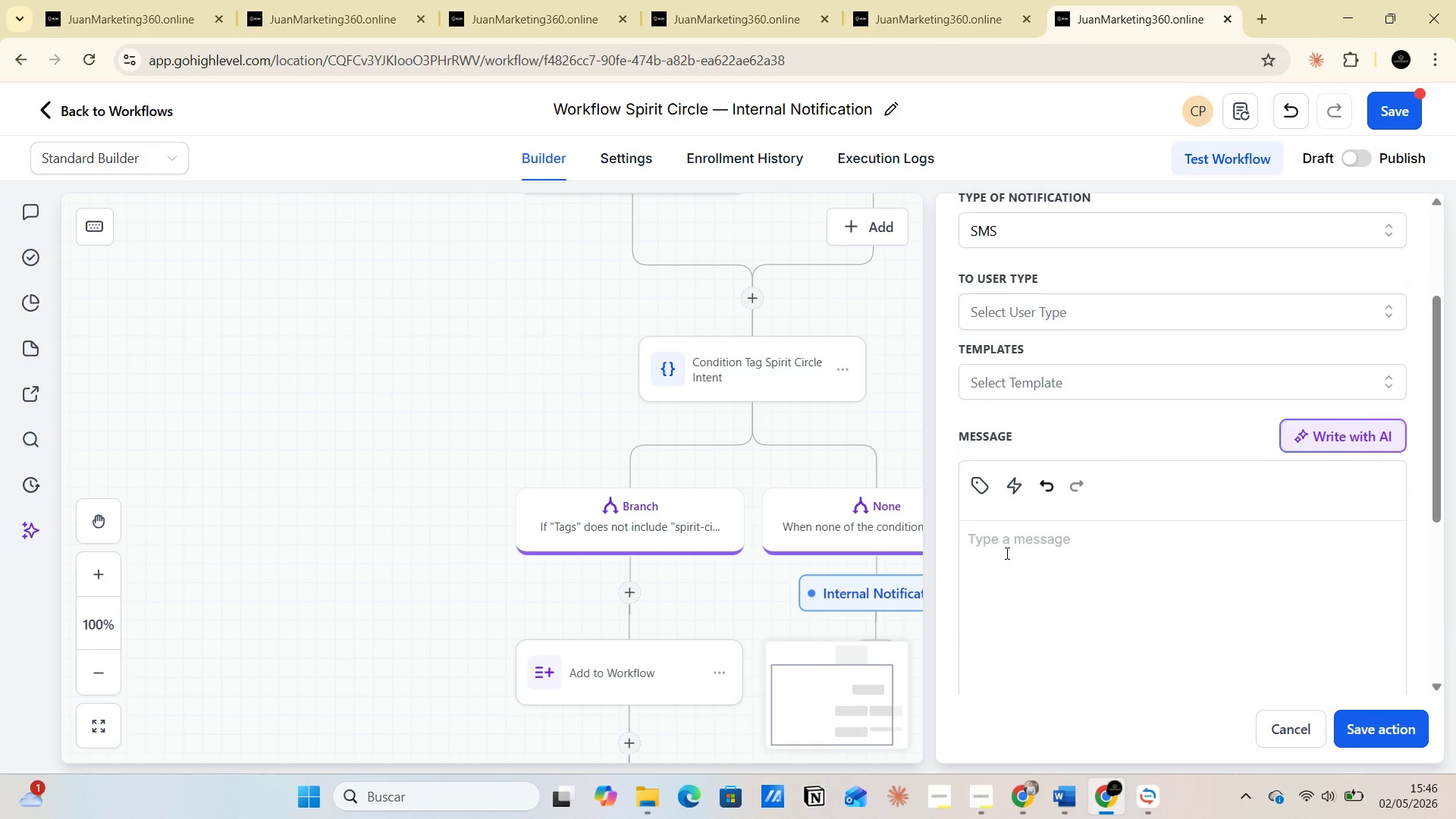 
scroll: coordinate [1006, 553], scroll_direction: up, amount: 3.0
 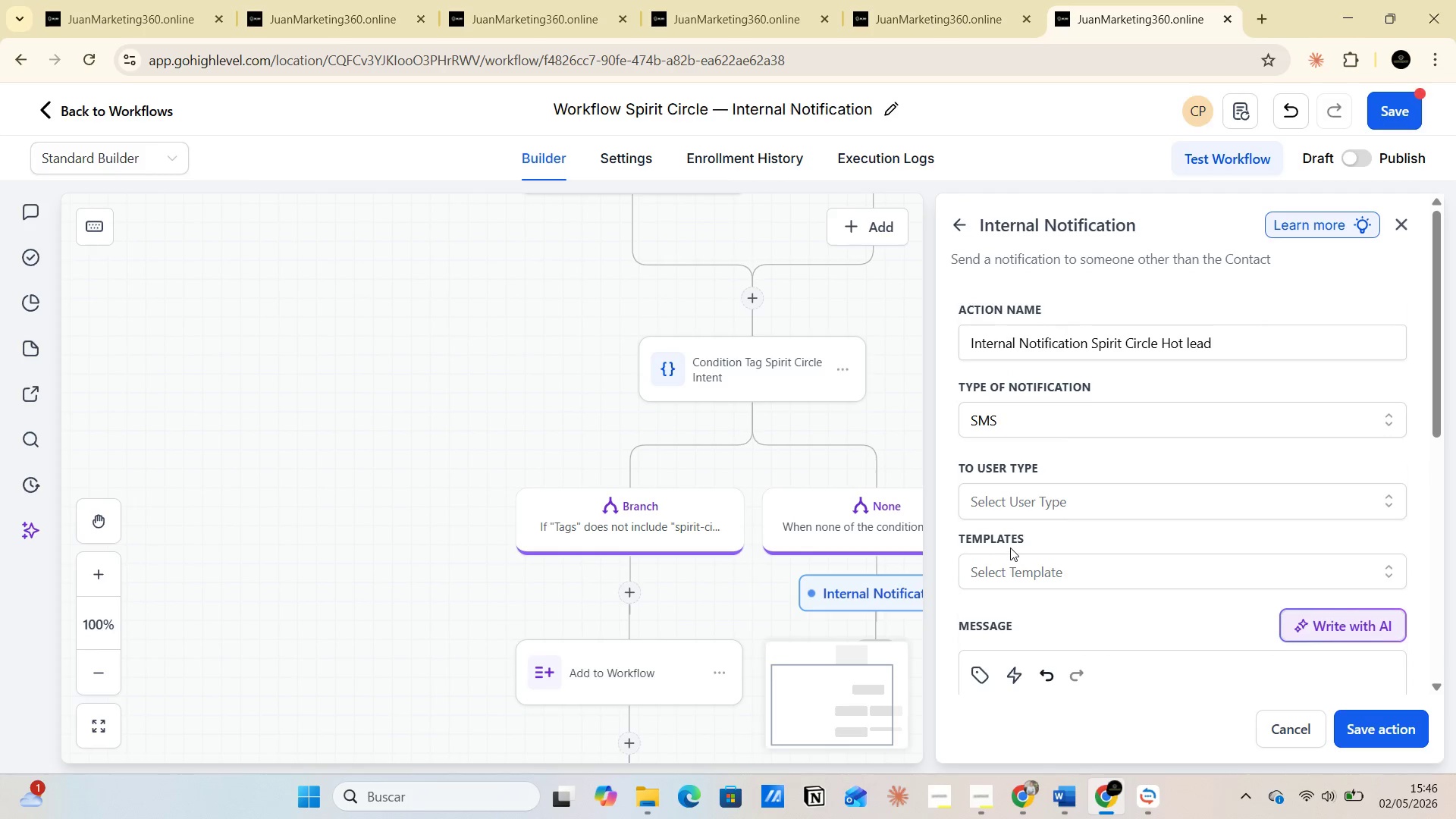 
scroll: coordinate [1010, 546], scroll_direction: down, amount: 1.0
 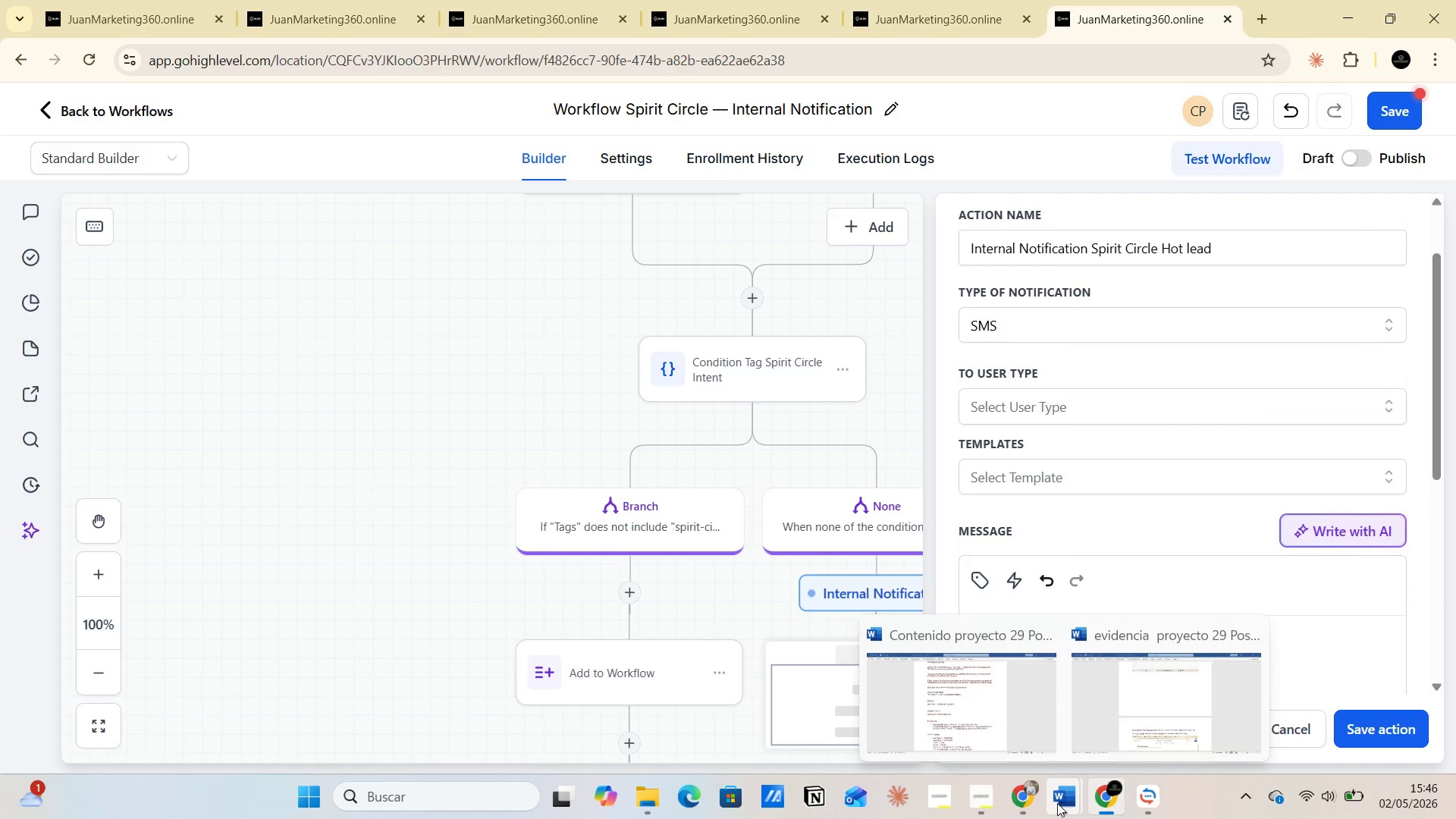 
left_click([1006, 553])
 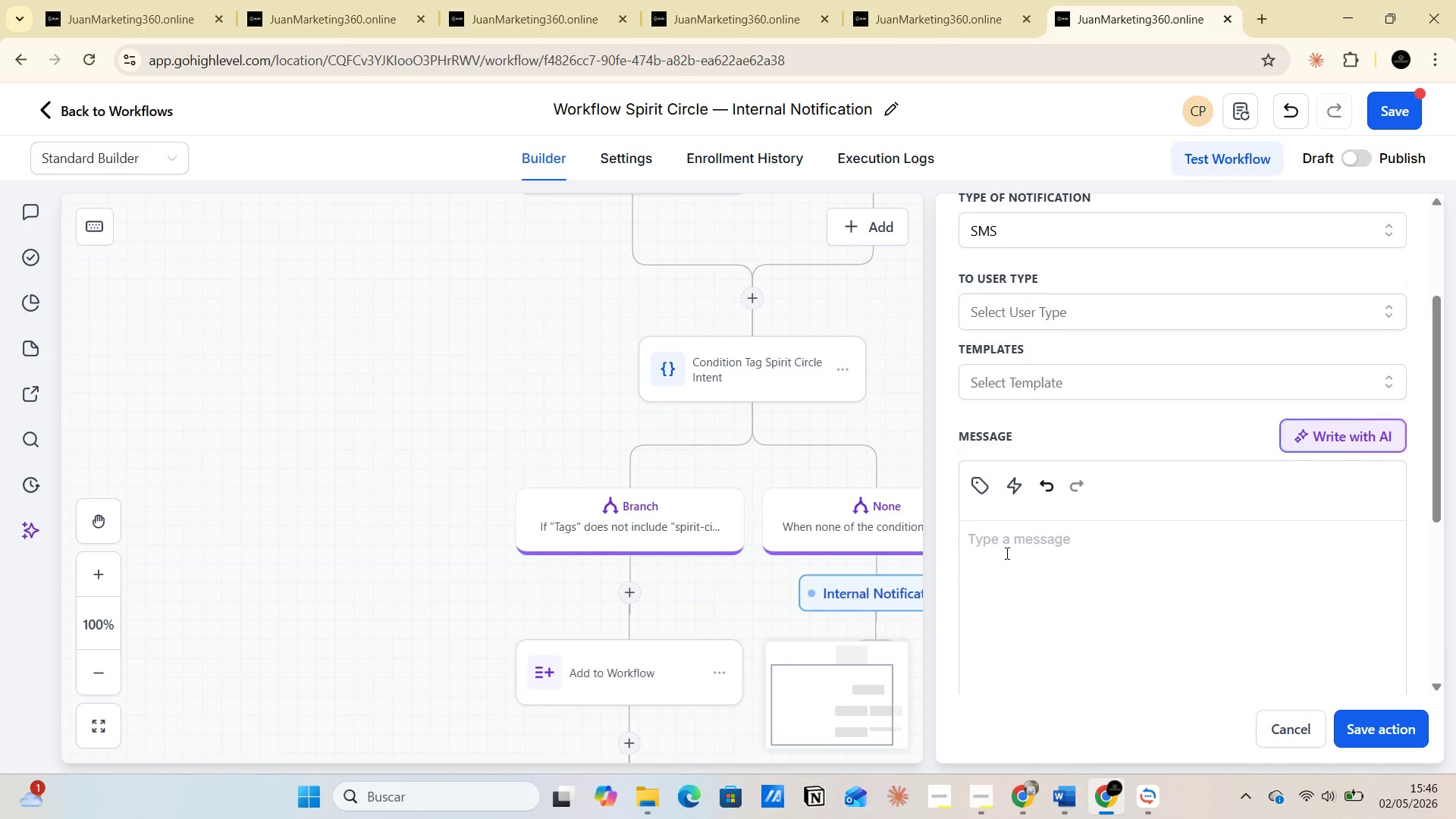 
scroll: coordinate [701, 598], scroll_direction: down, amount: 1.0
 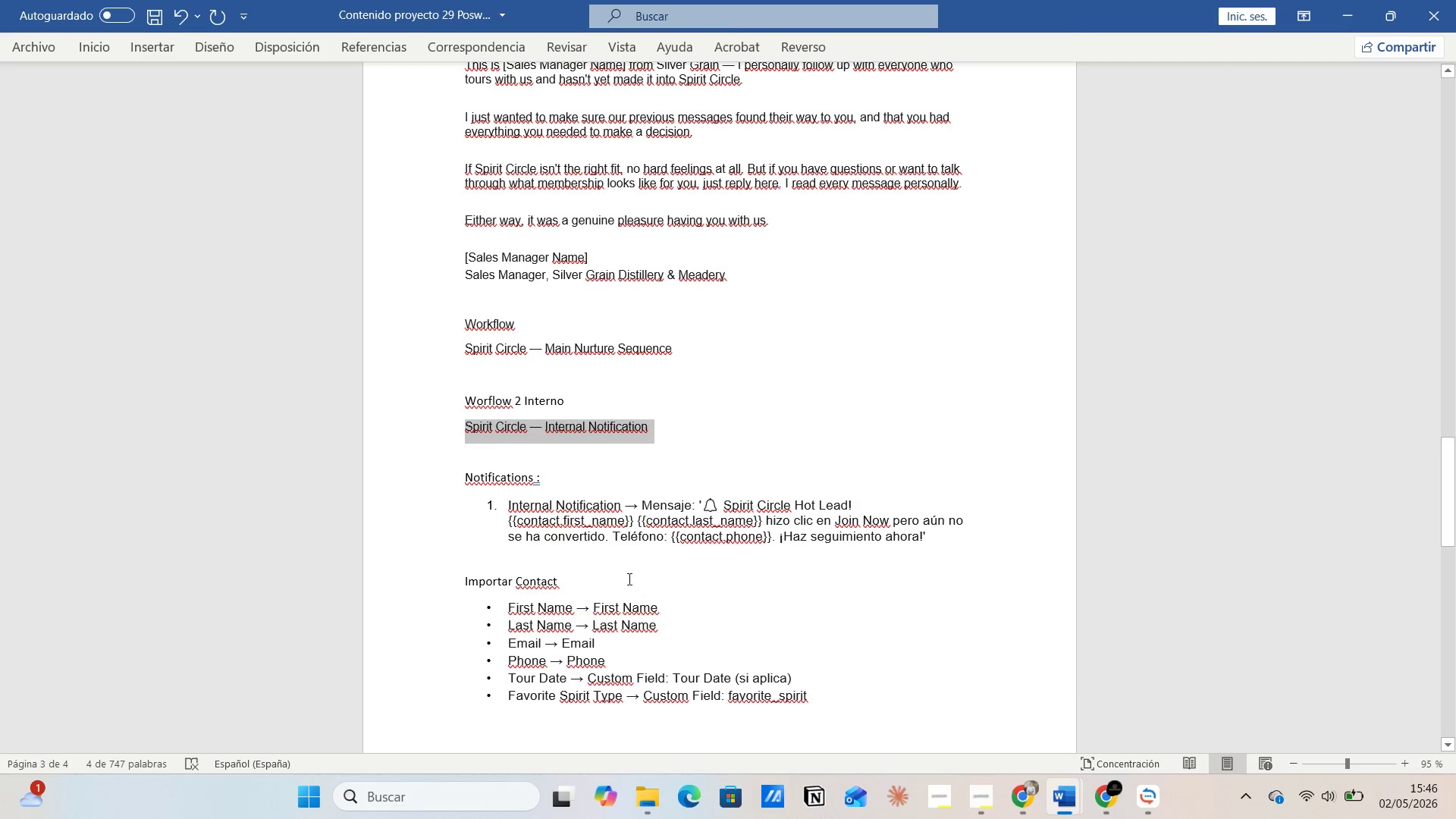 
left_click([1002, 710])
 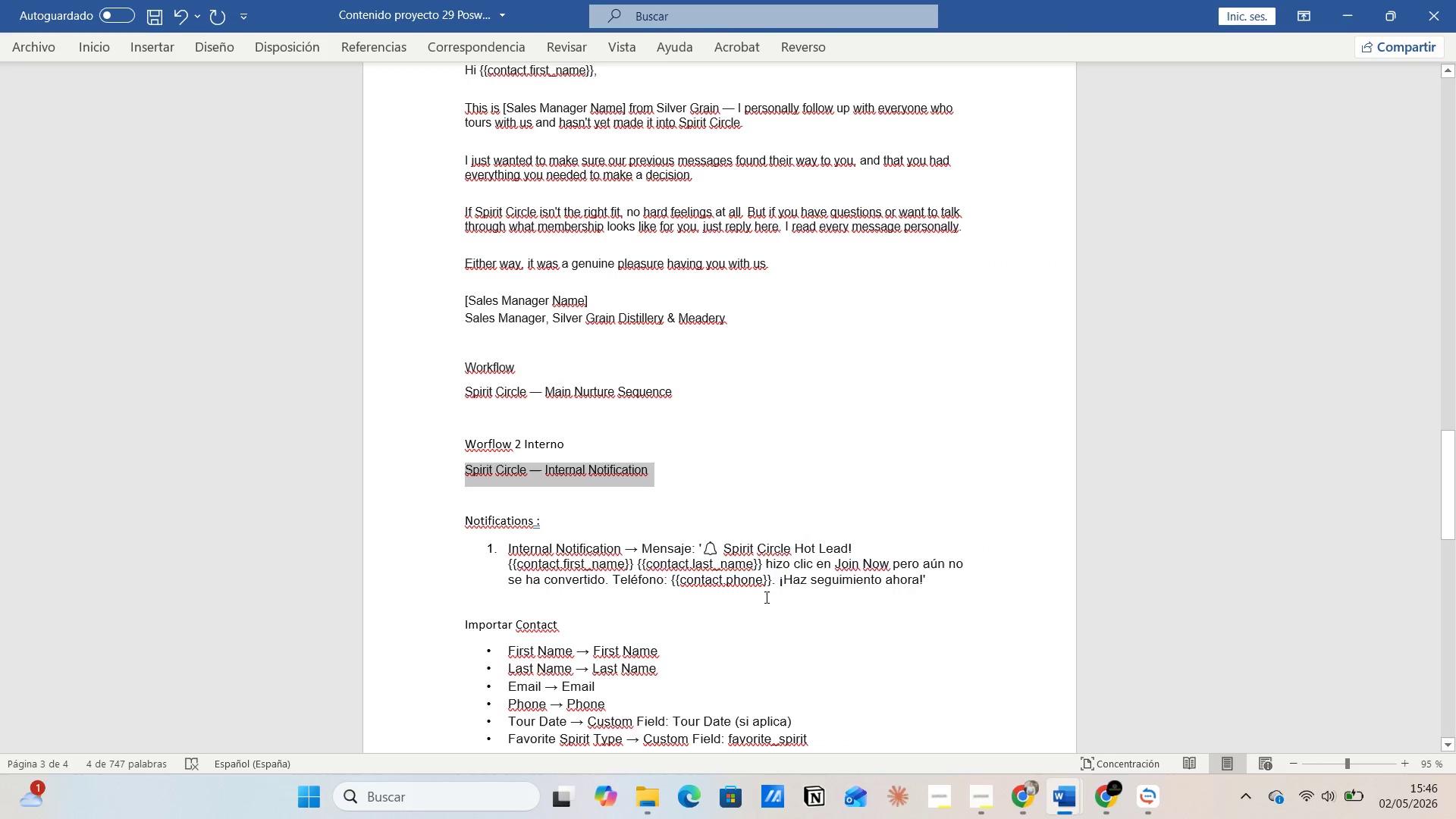 
left_click([625, 574])
 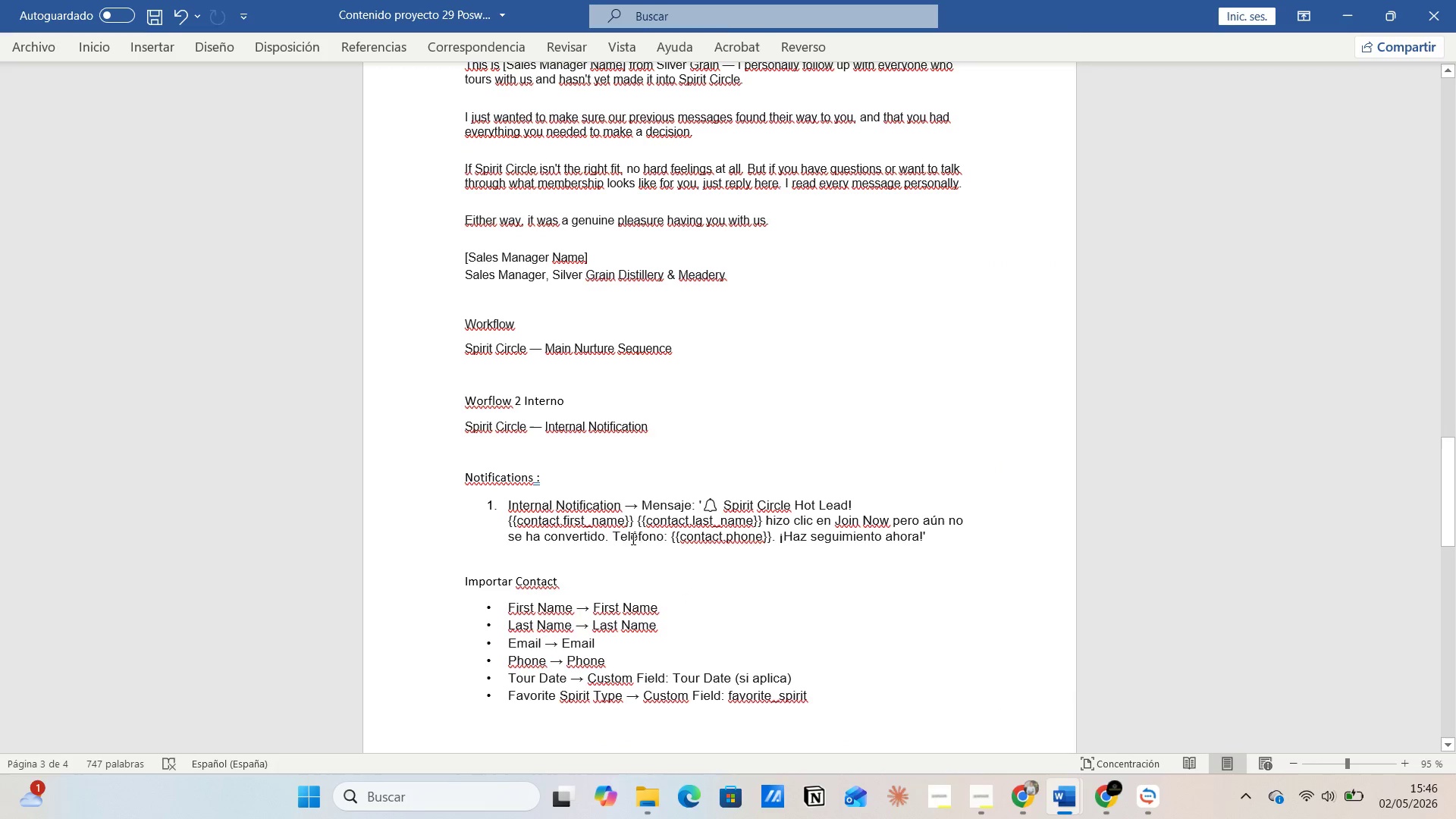 
left_click([620, 530])
 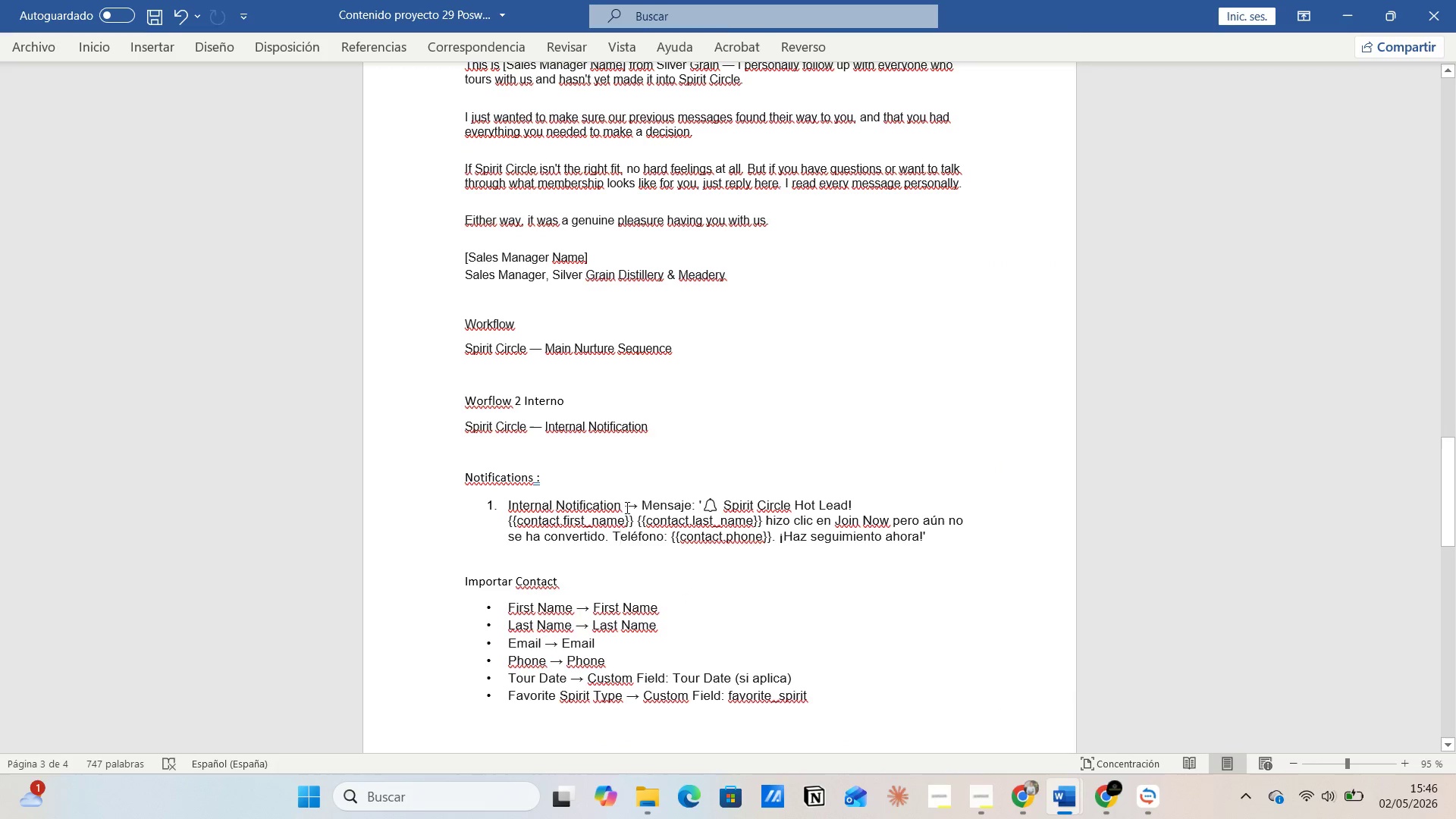 
left_click([629, 501])
 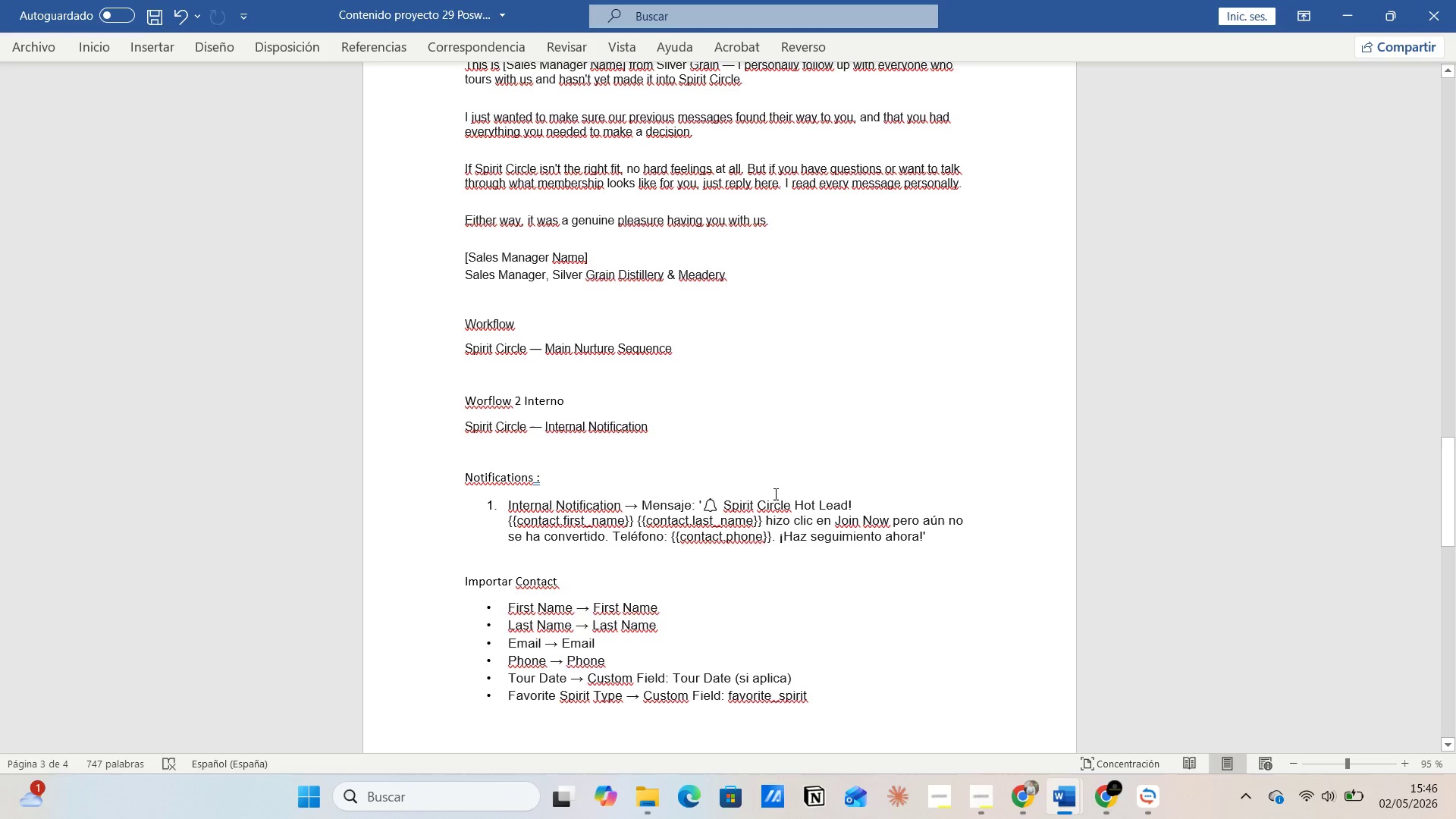 
left_click([775, 494])
 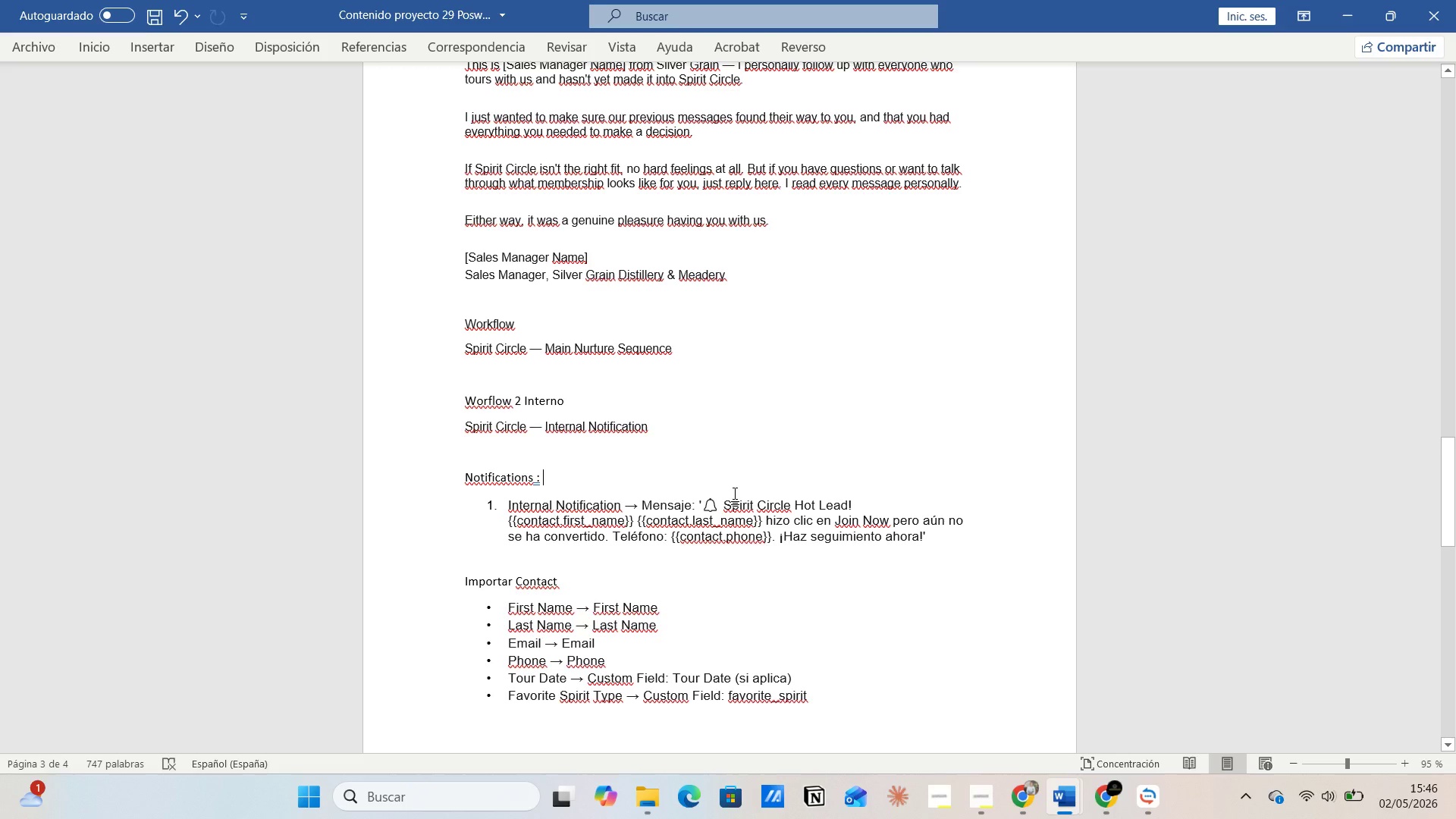 
left_click([735, 494])
 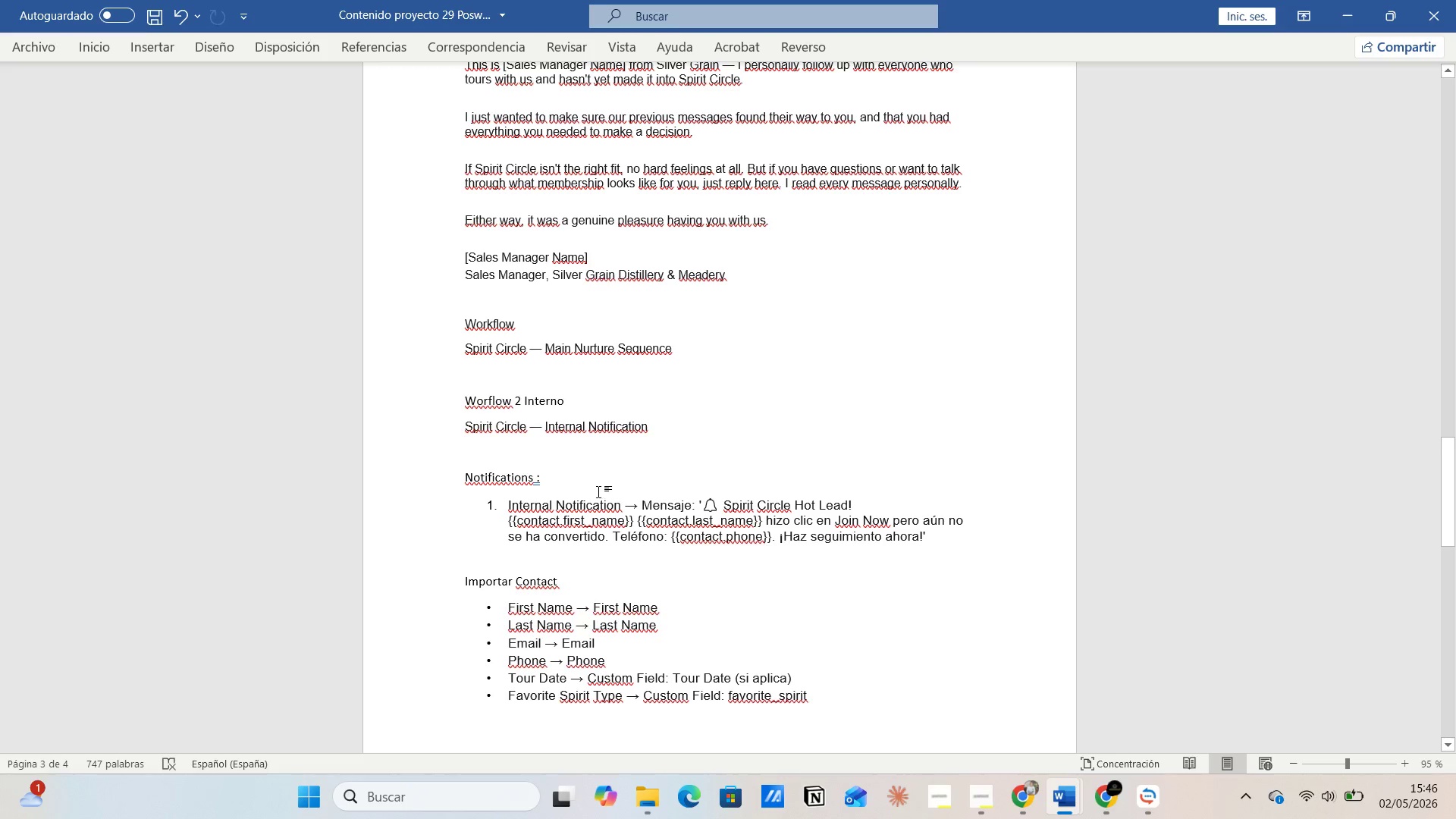 
left_click([598, 491])
 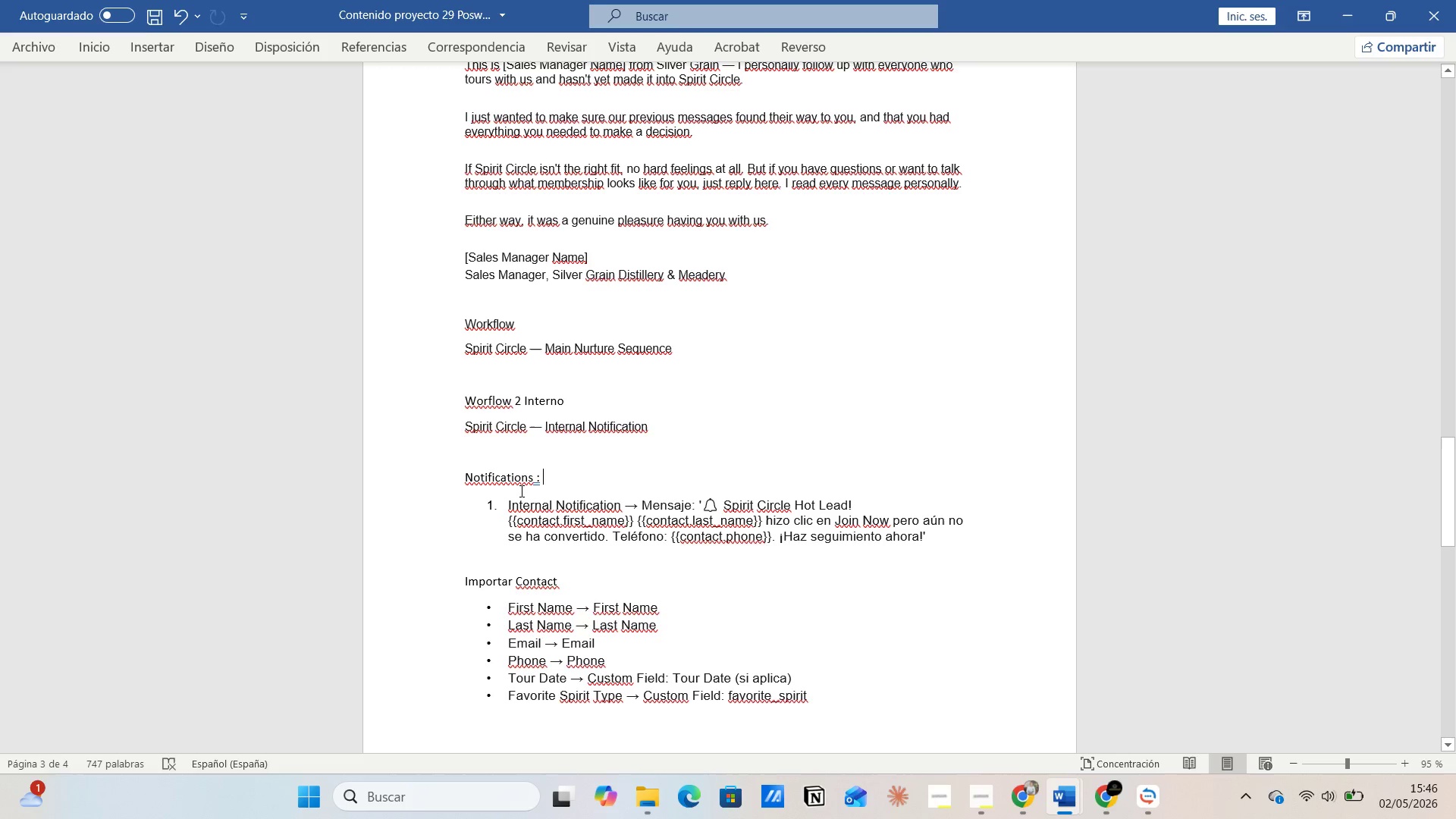 
double_click([513, 488])
 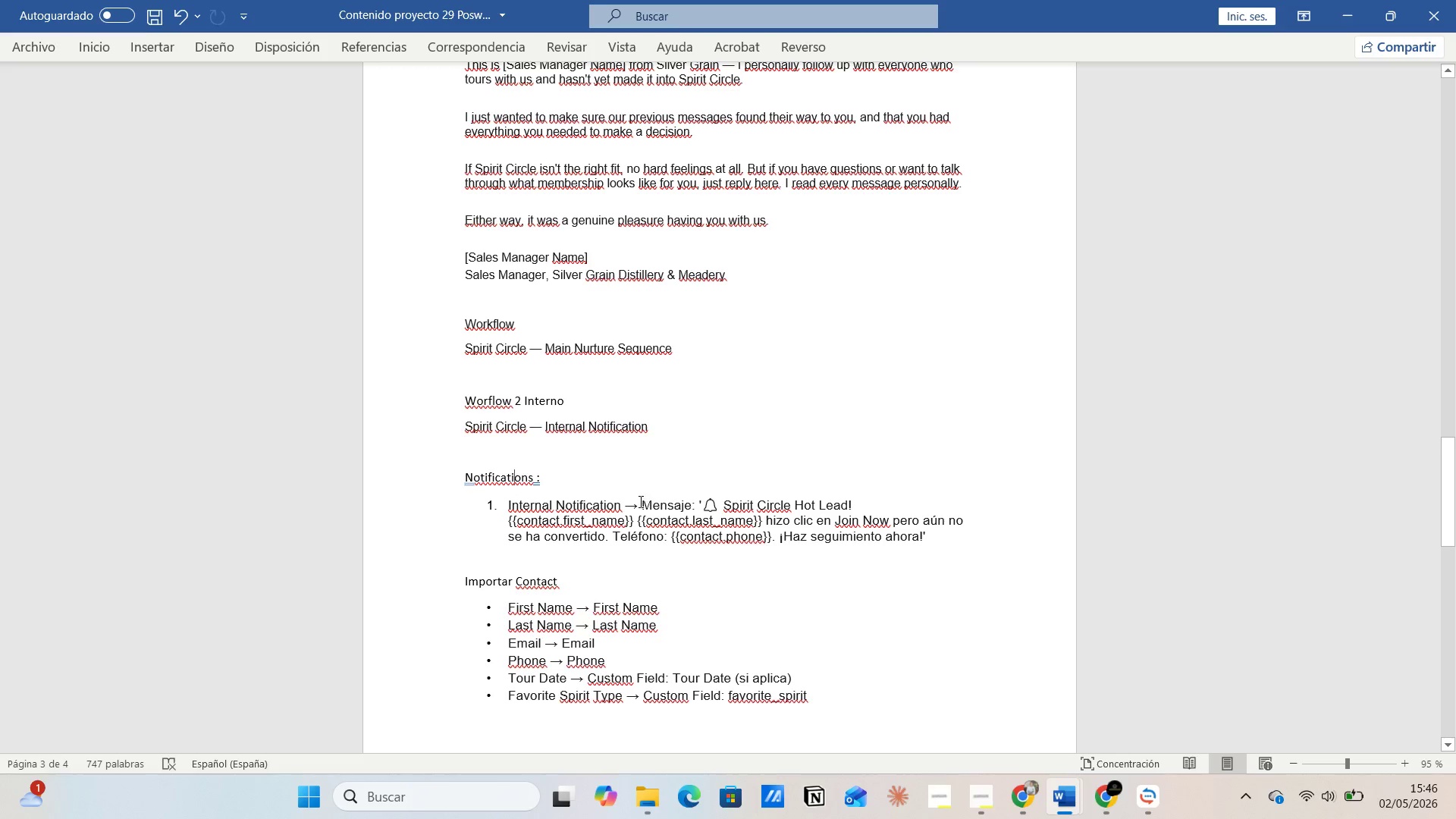 
left_click_drag(start_coordinate=[642, 502], to_coordinate=[941, 543])
 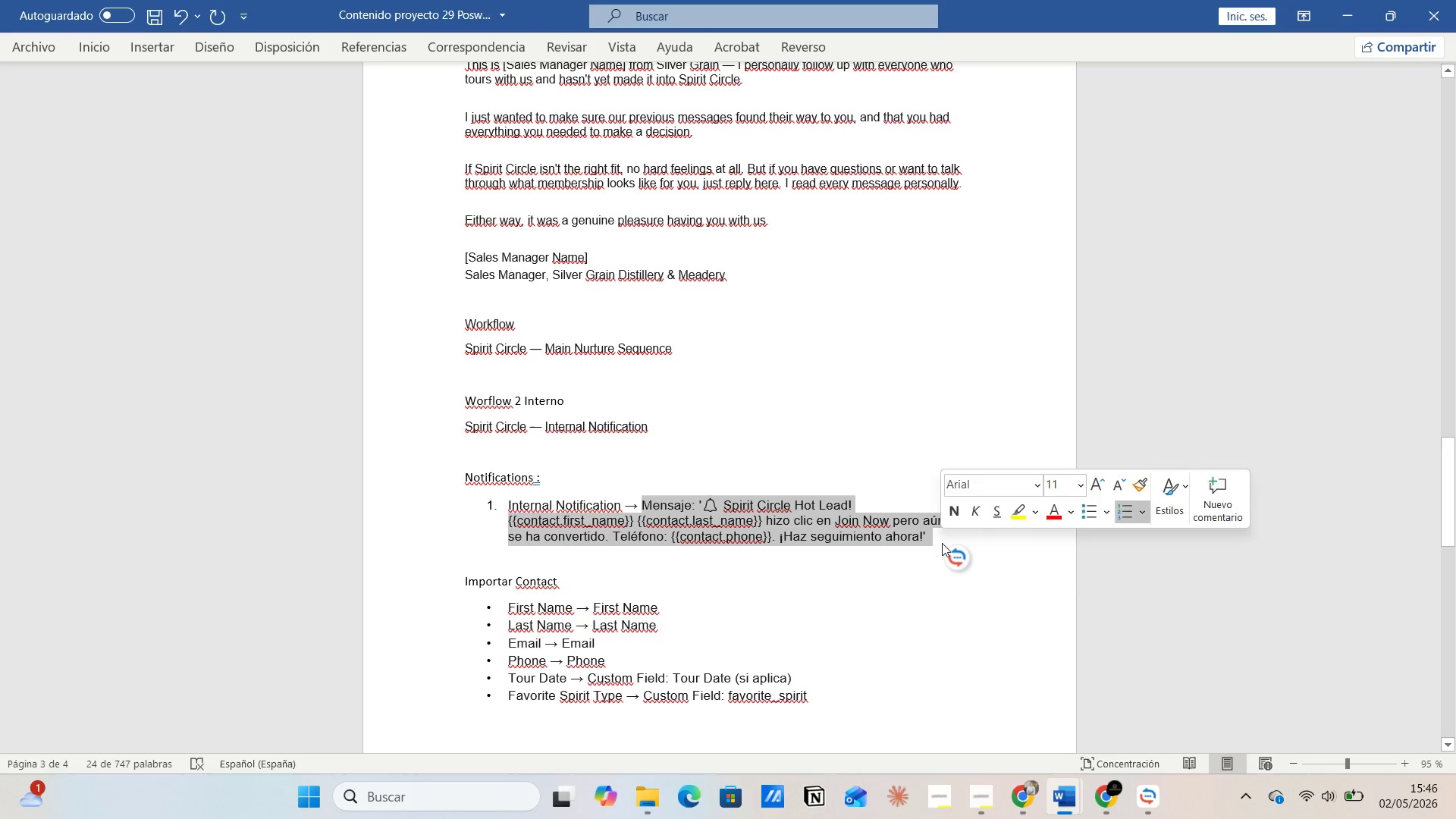 
key(Control+C)
 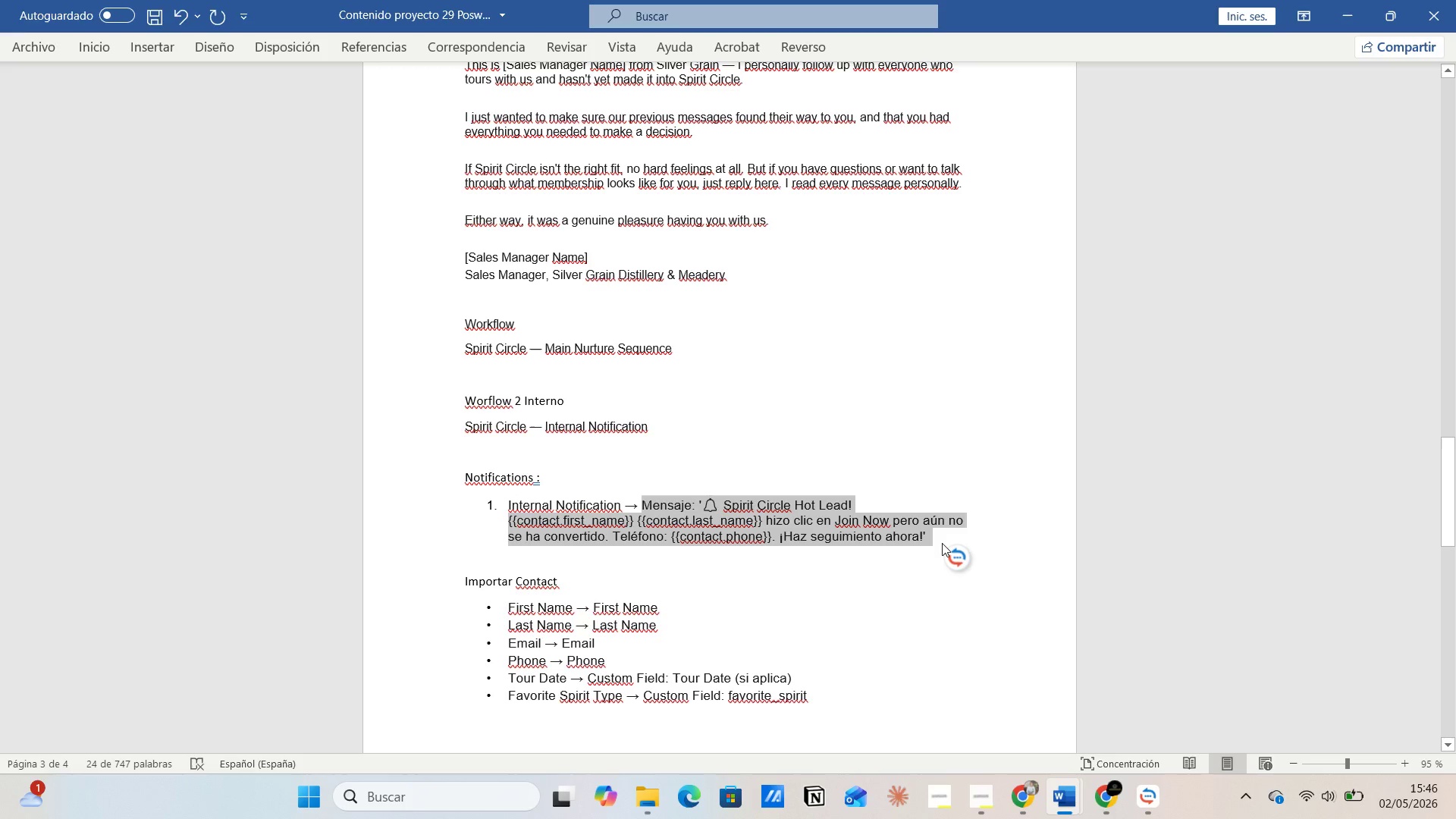 
key(Alt+AltLeft)
 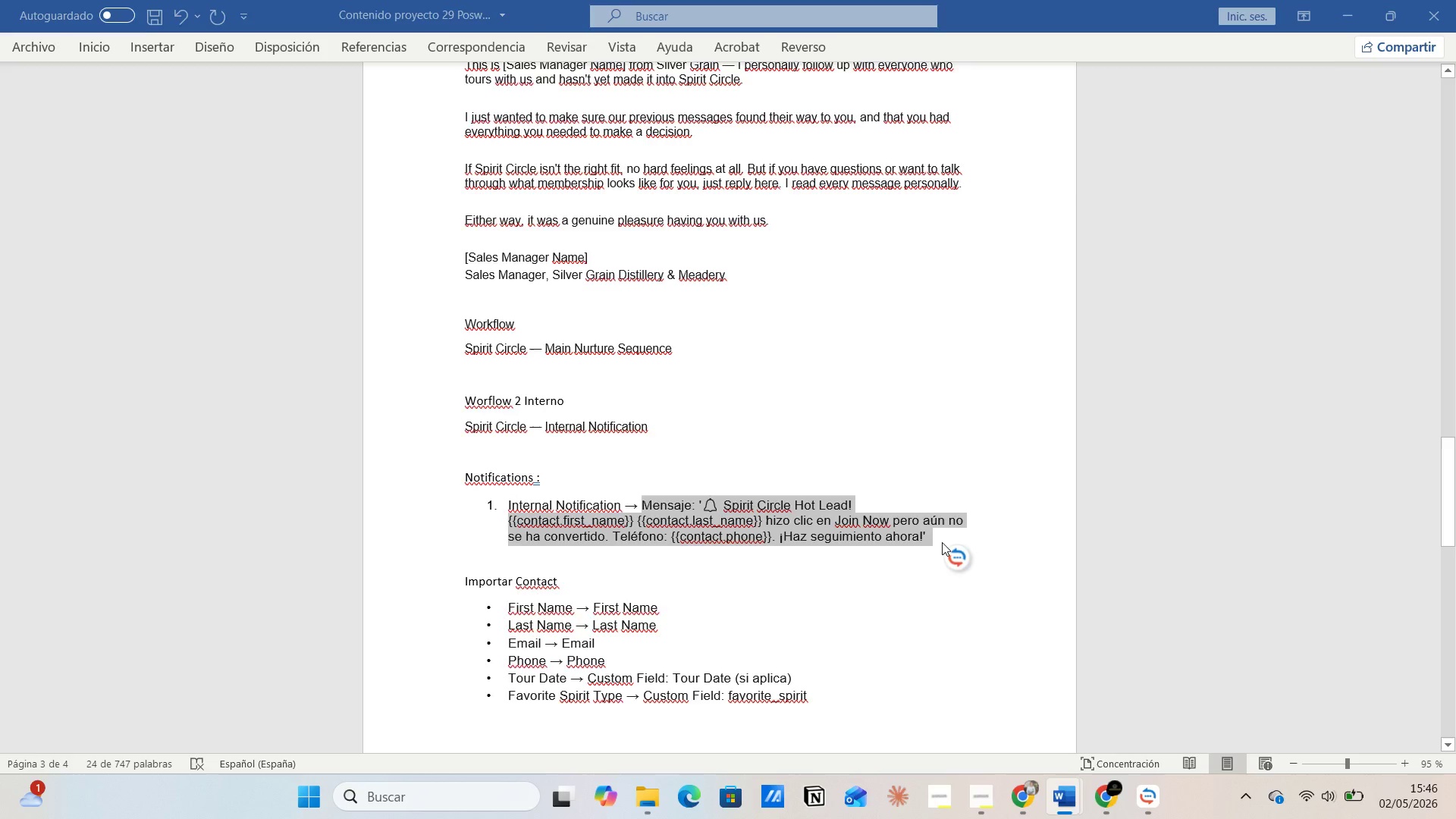 
key(Alt+Tab)
 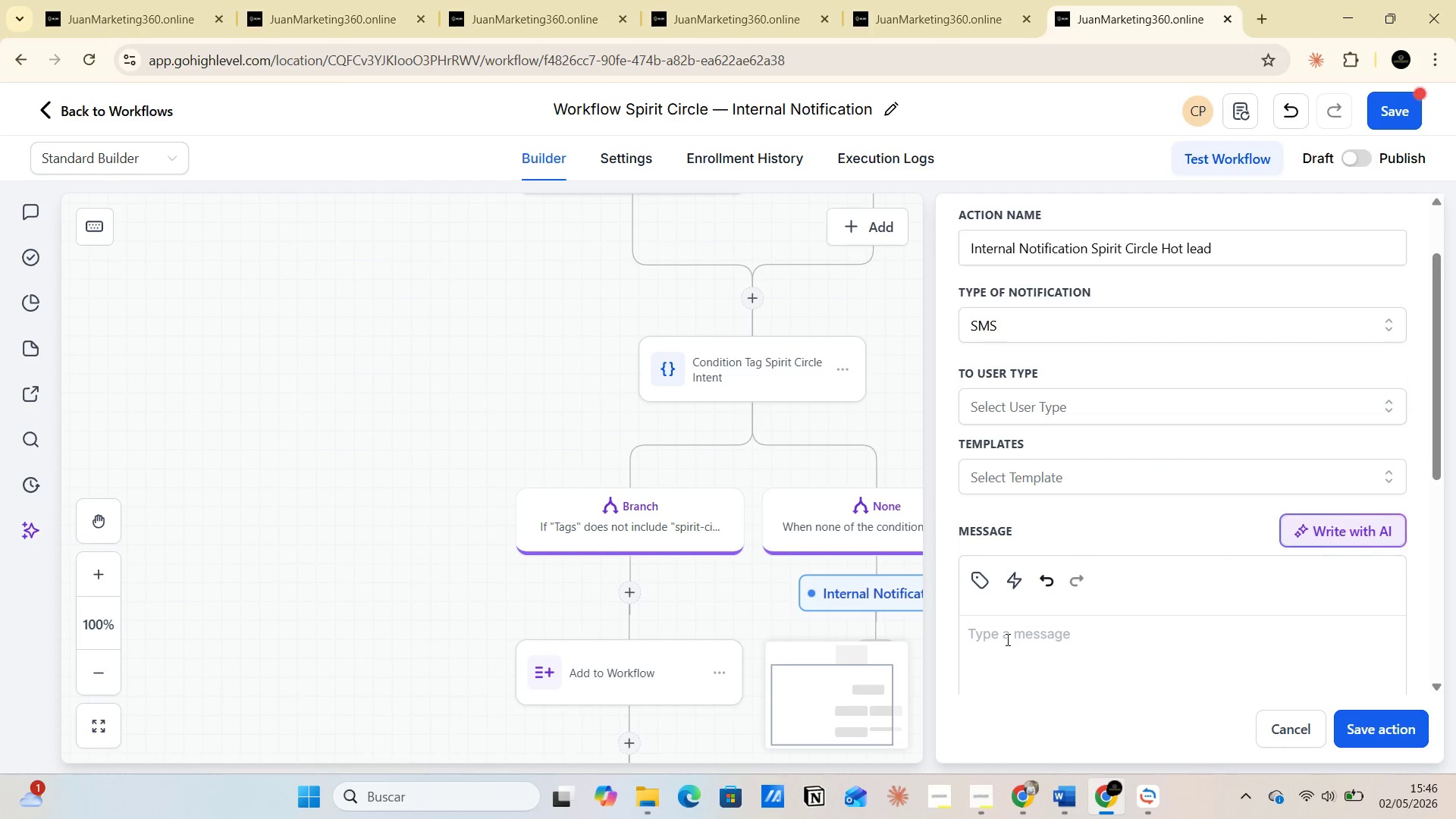 
key(Control+V)
 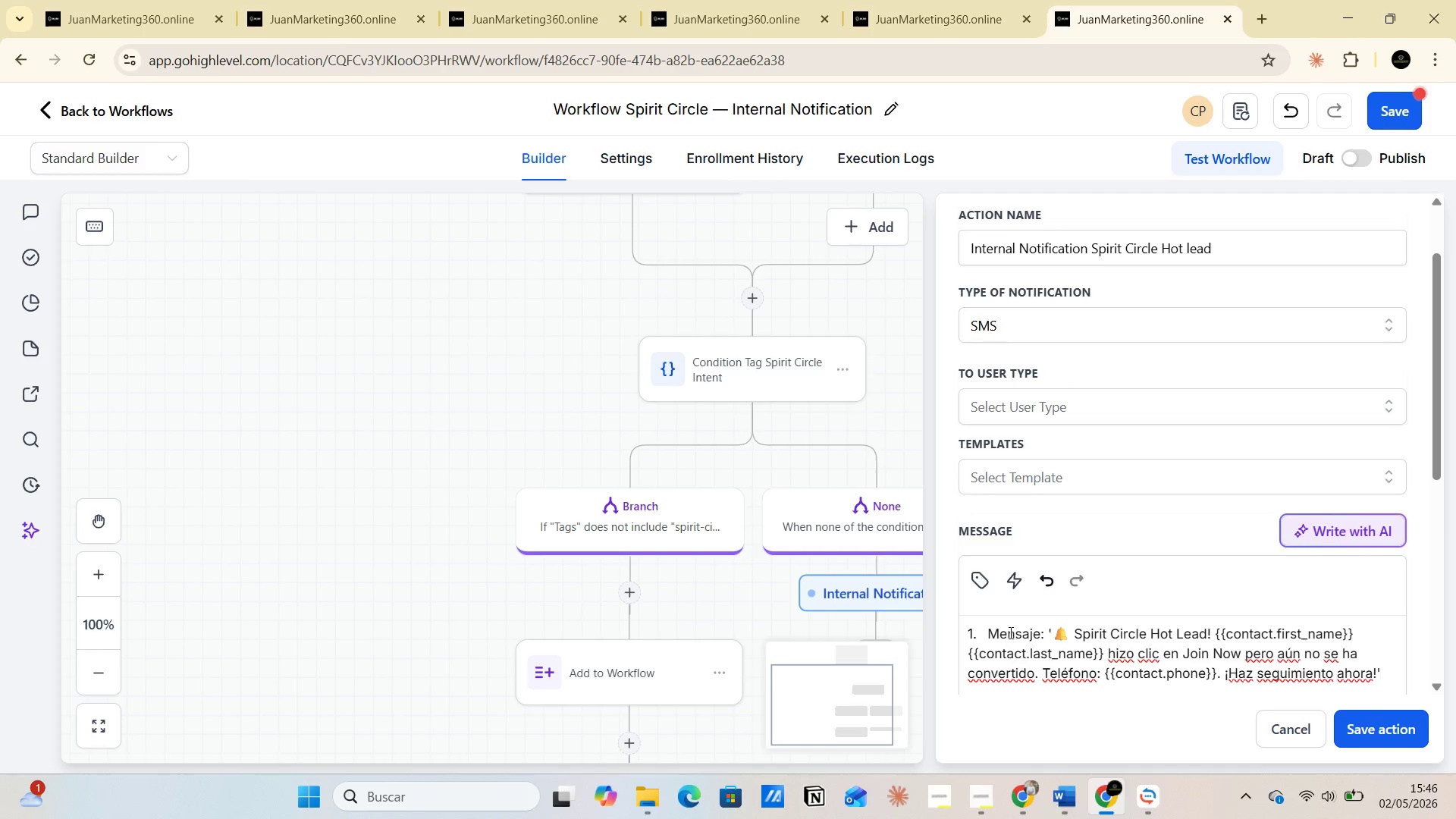 
left_click([1001, 406])
 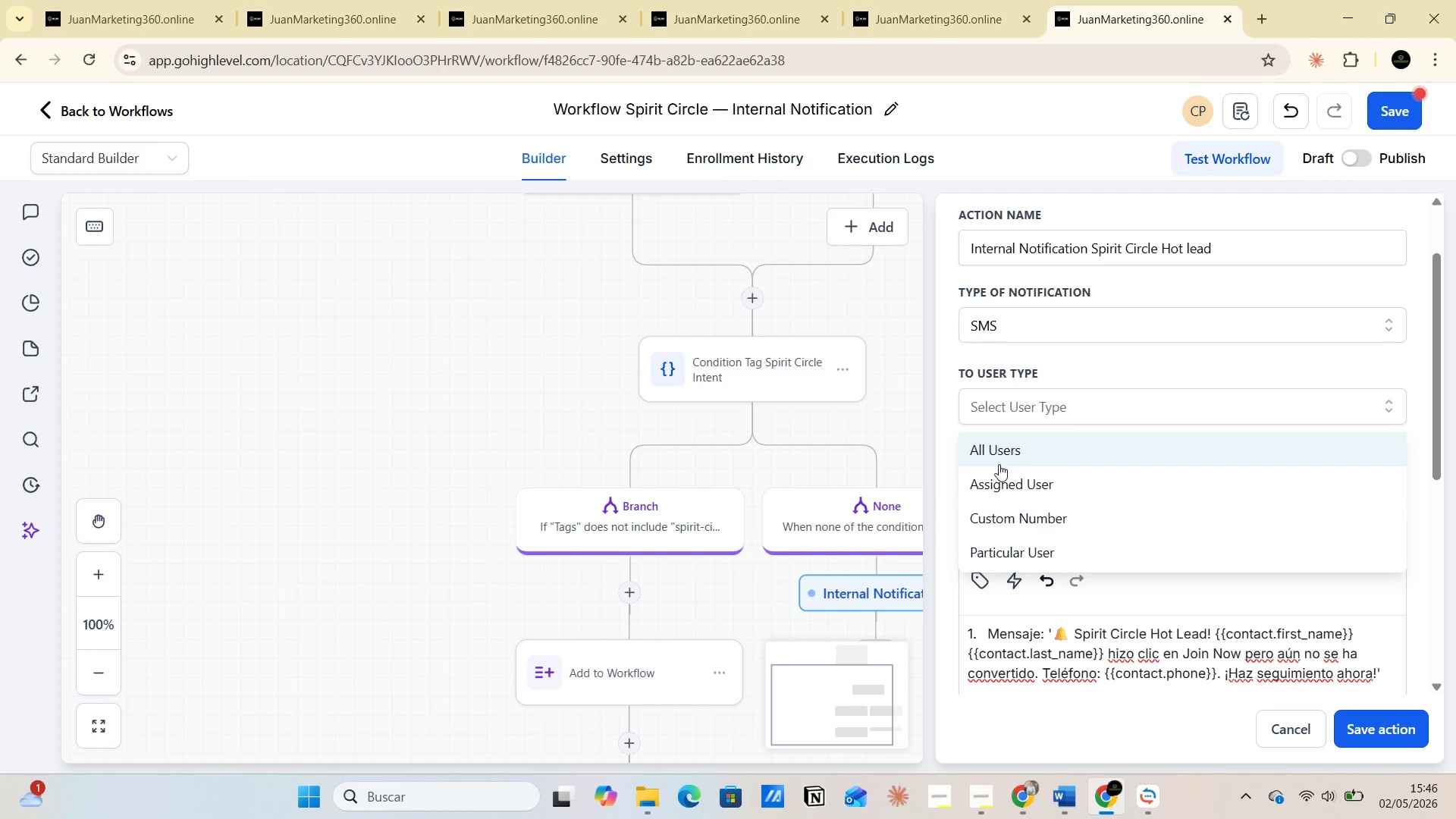 
left_click([999, 473])
 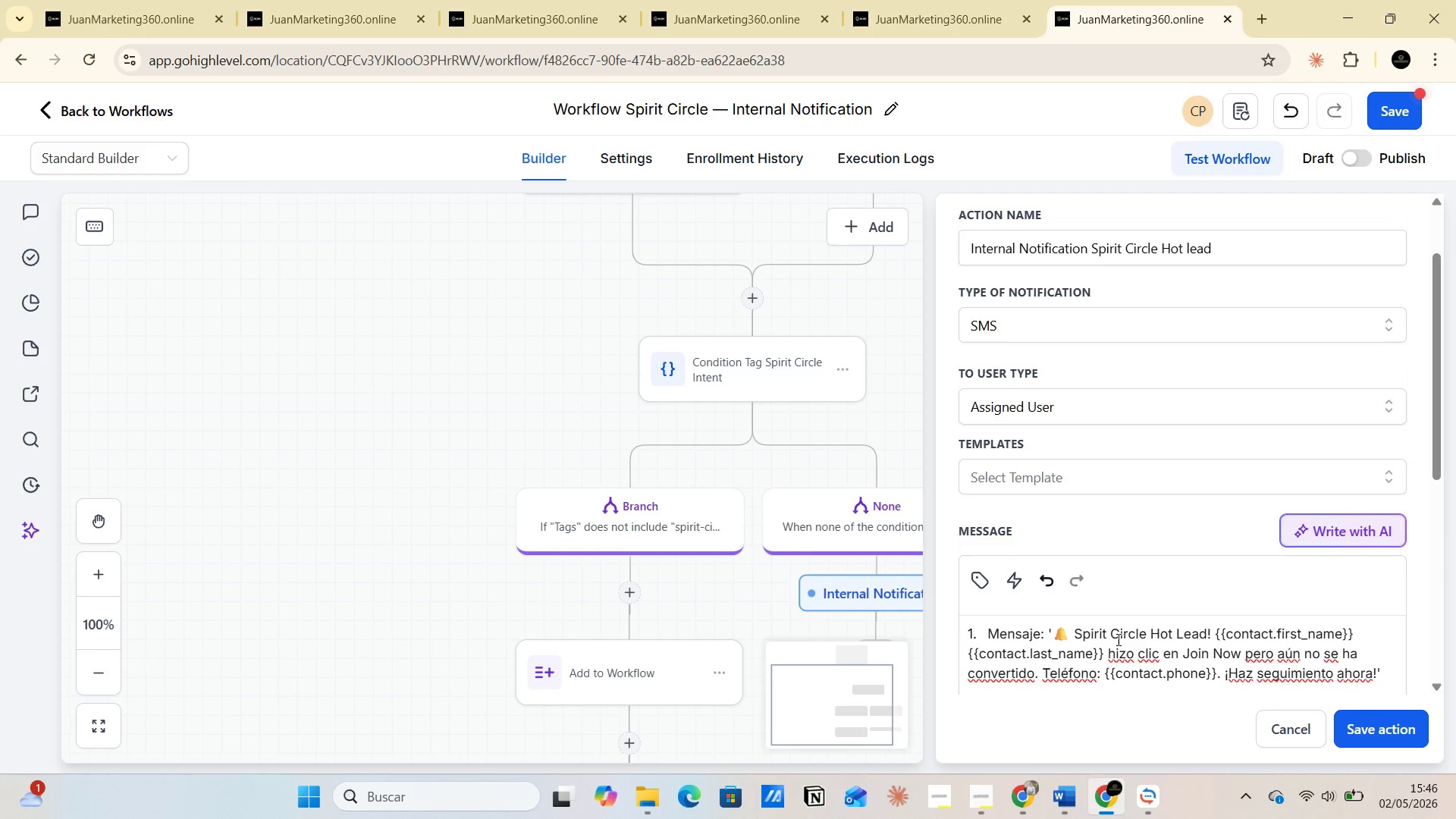 
left_click([1213, 635])
 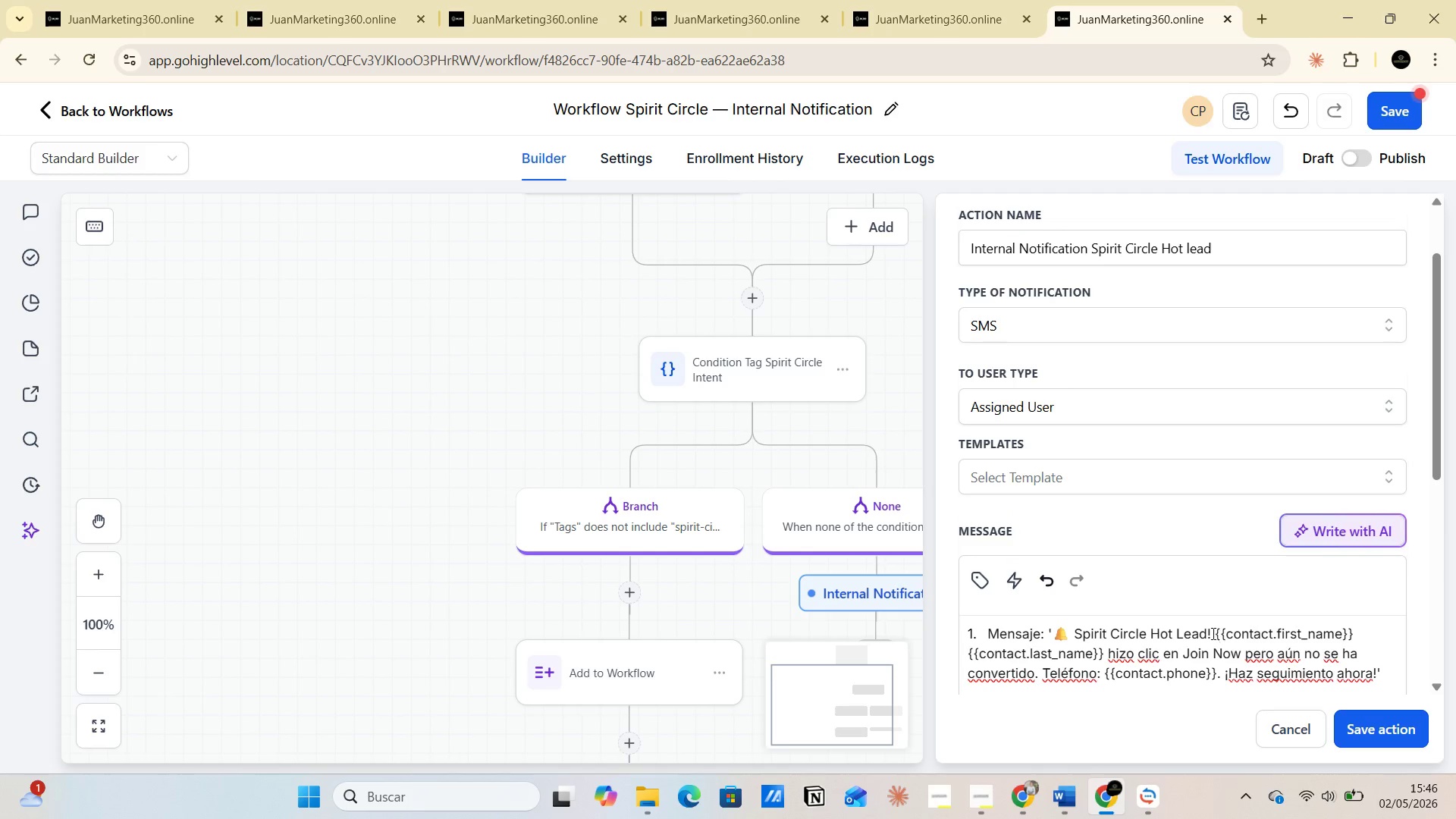 
left_click_drag(start_coordinate=[1212, 633], to_coordinate=[1219, 633])
 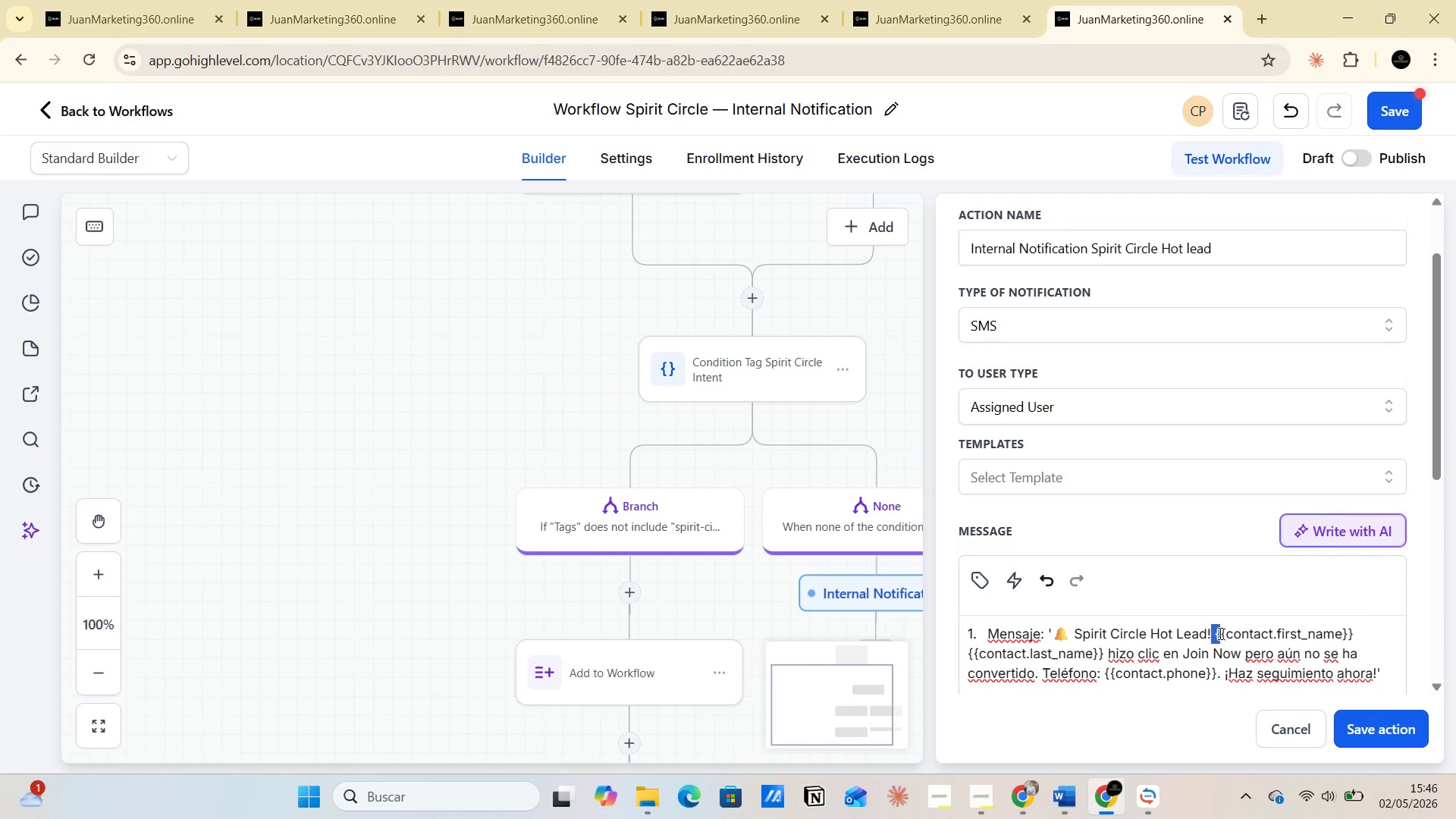 
left_click([1219, 633])
 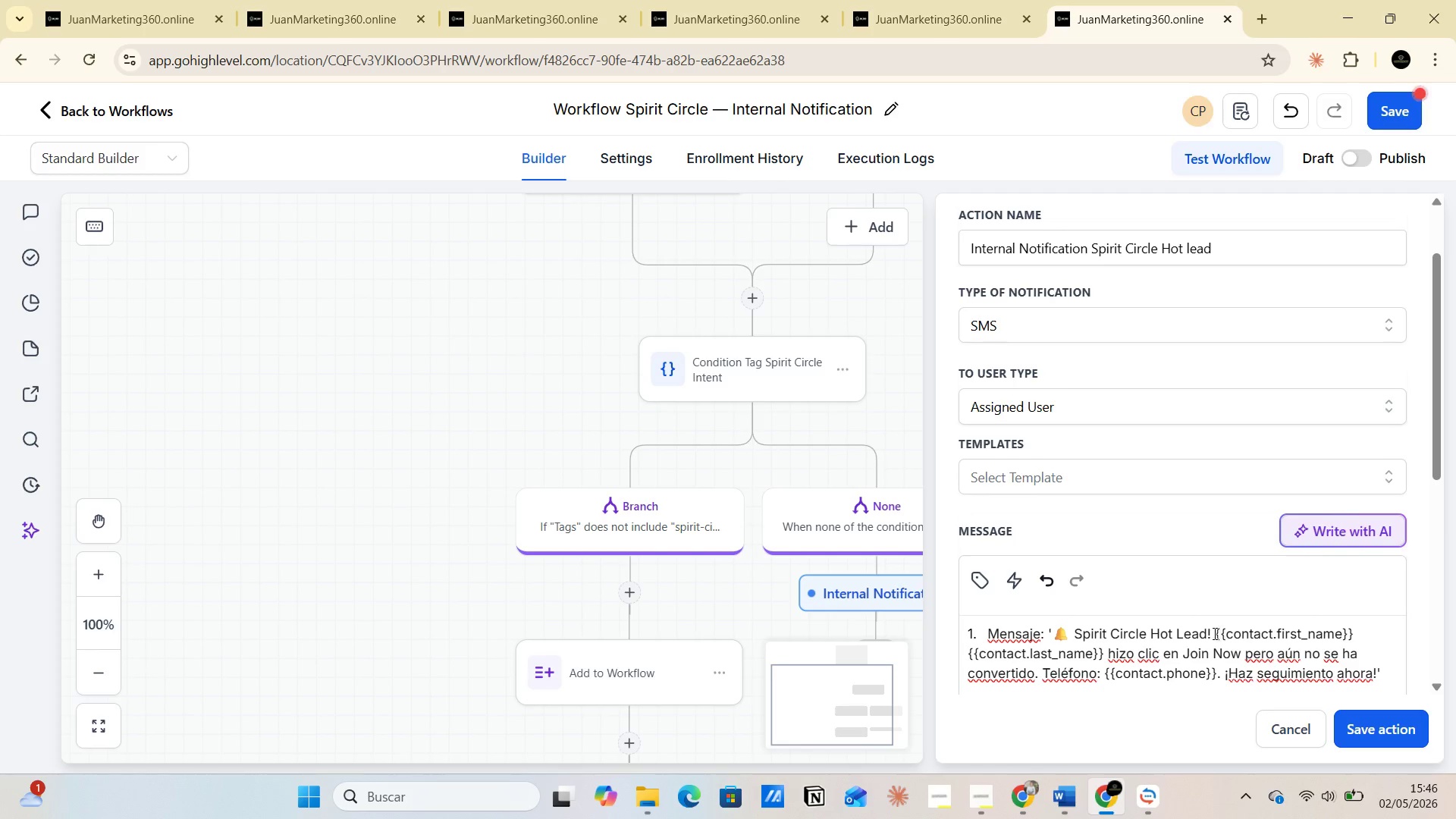 
left_click([1213, 633])
 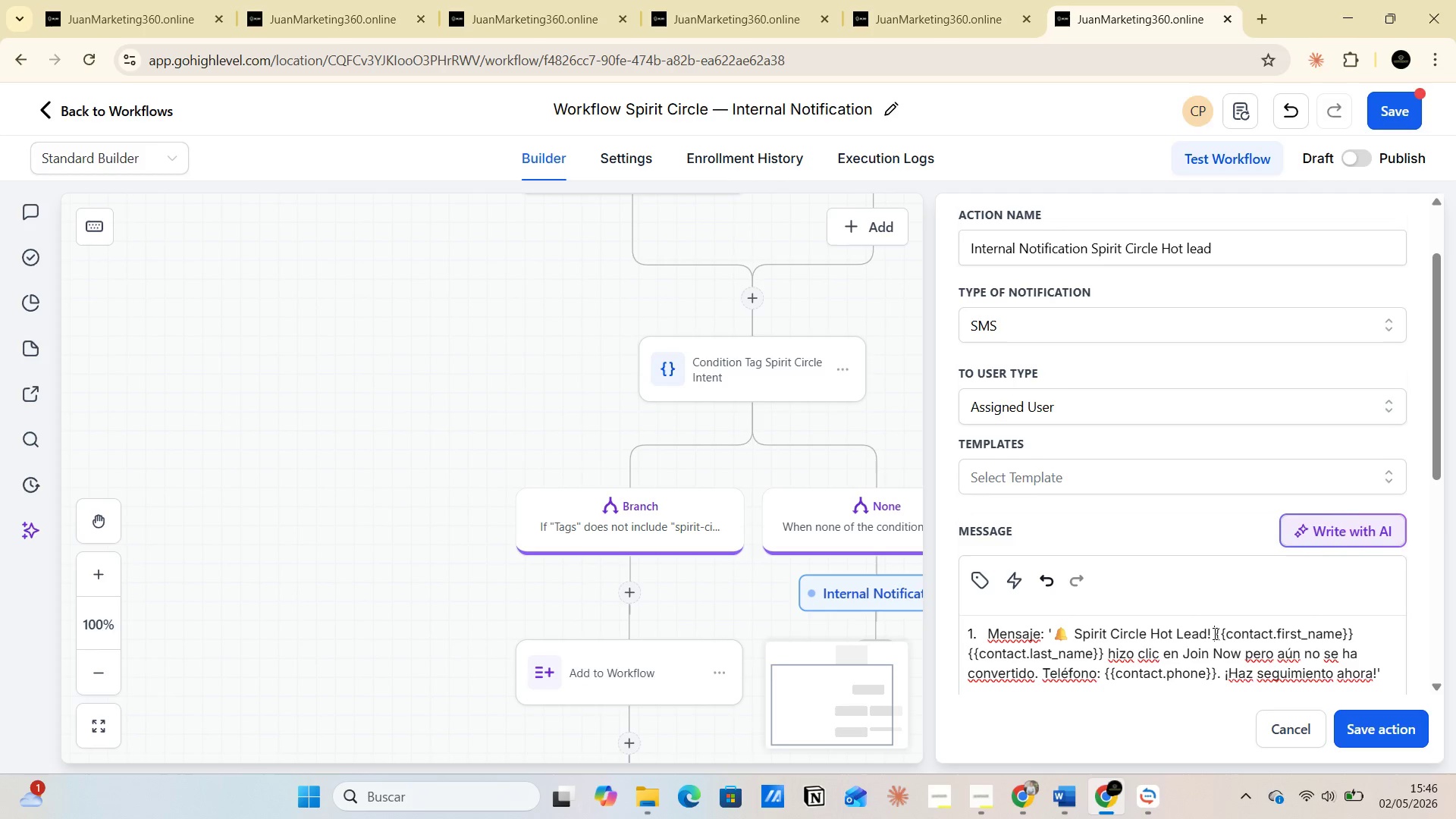 
left_click_drag(start_coordinate=[1213, 633], to_coordinate=[1357, 633])
 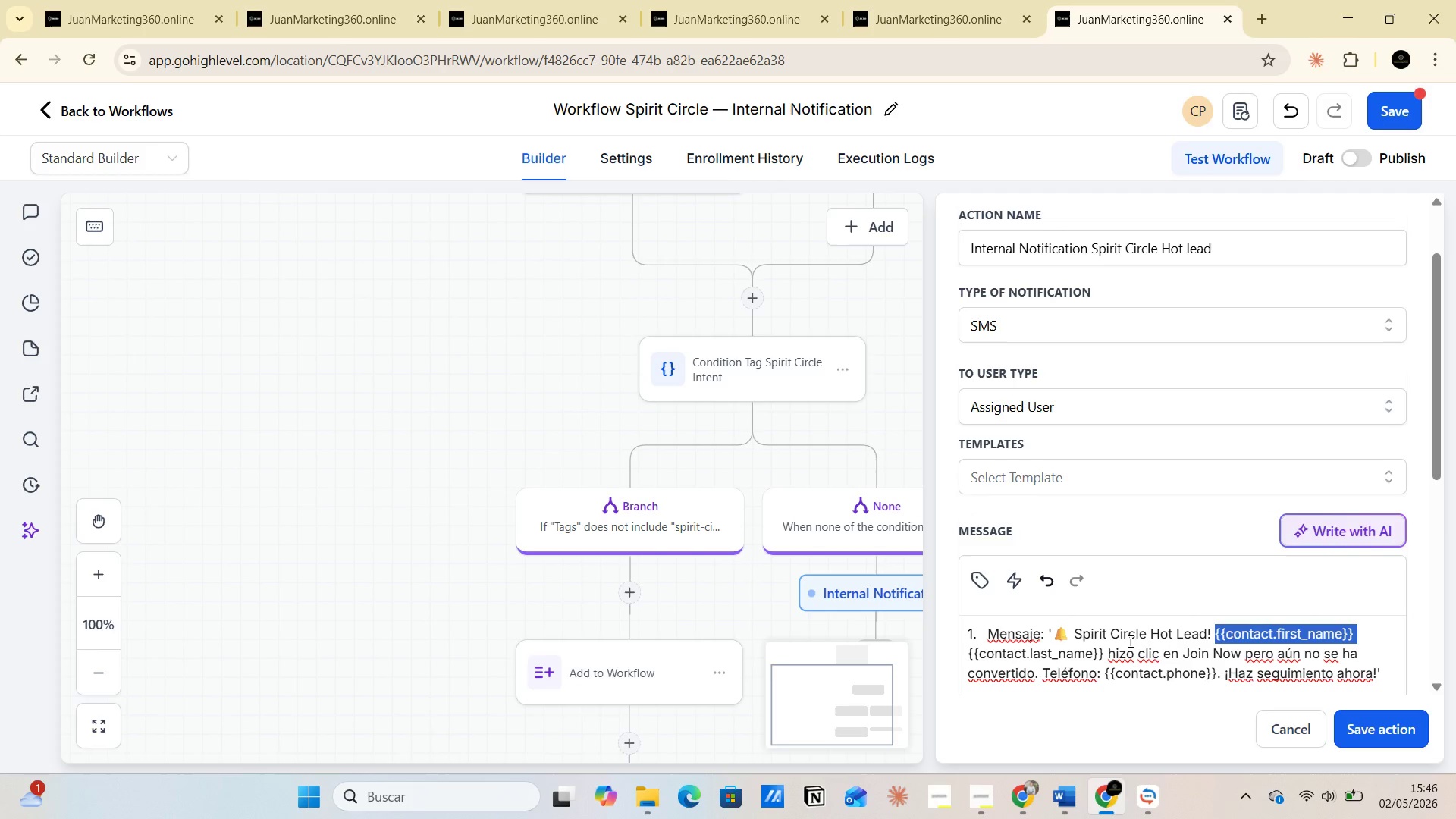 
left_click([978, 587])
 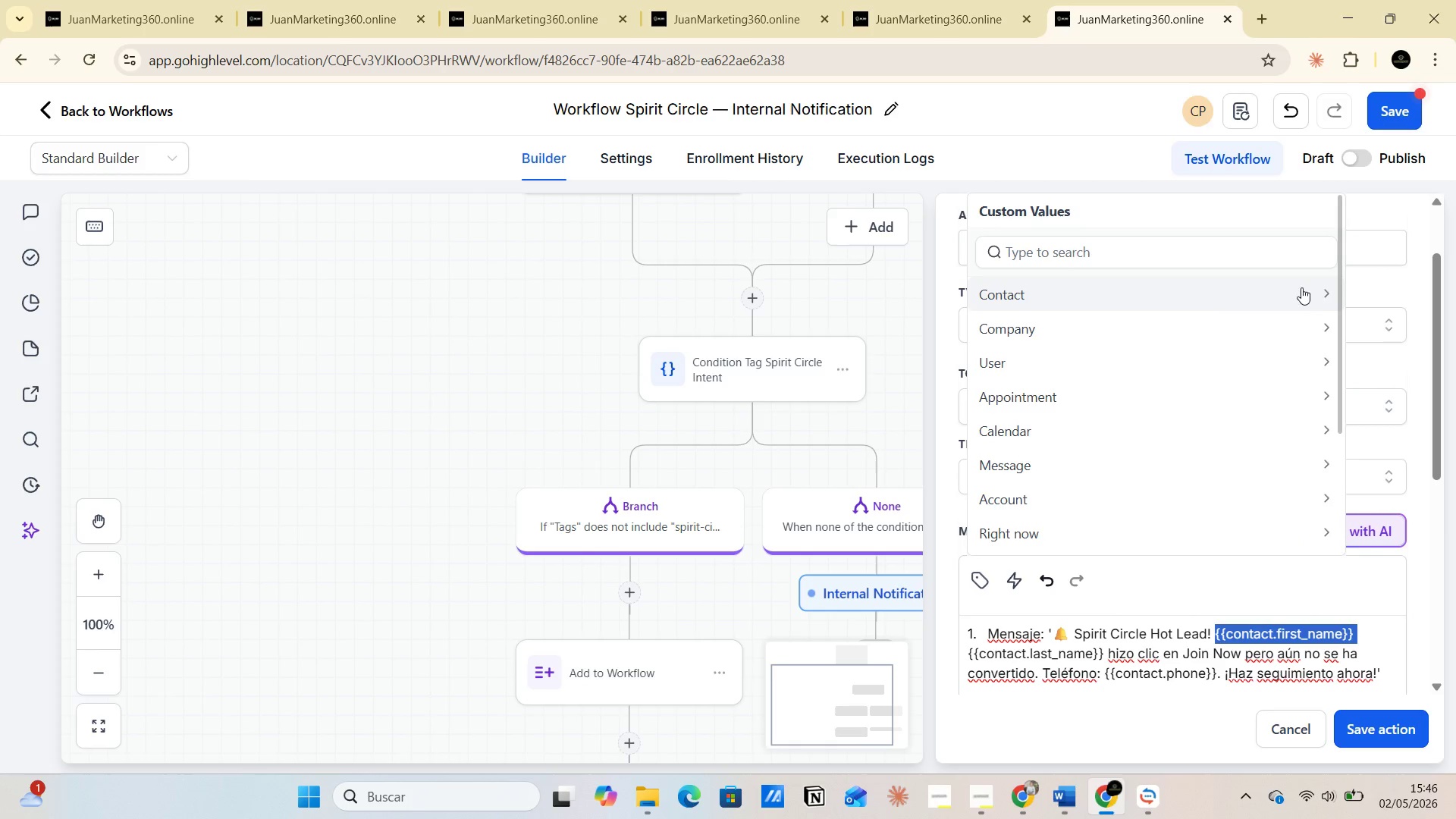 
left_click([1329, 295])
 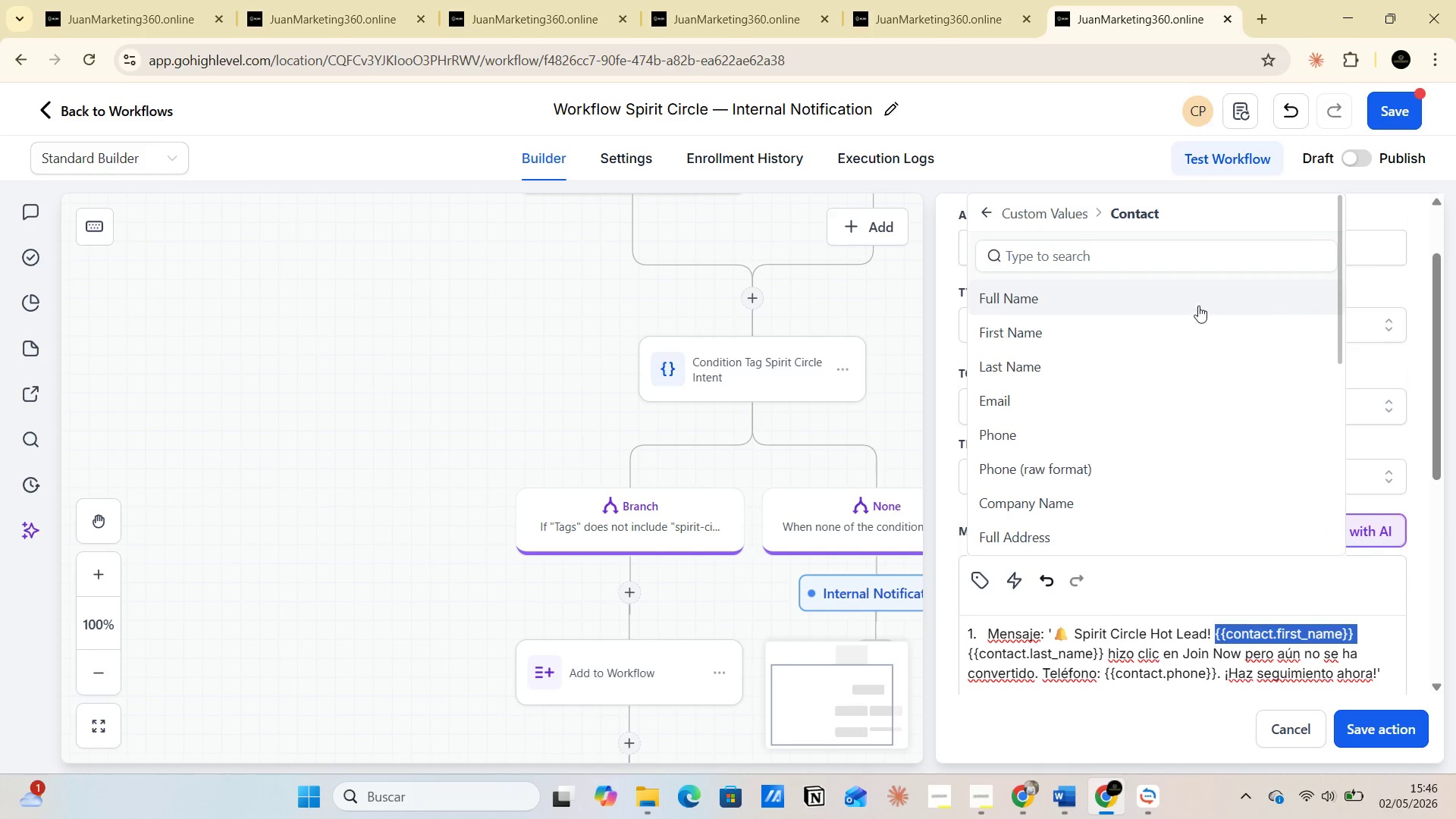 
left_click([1044, 334])
 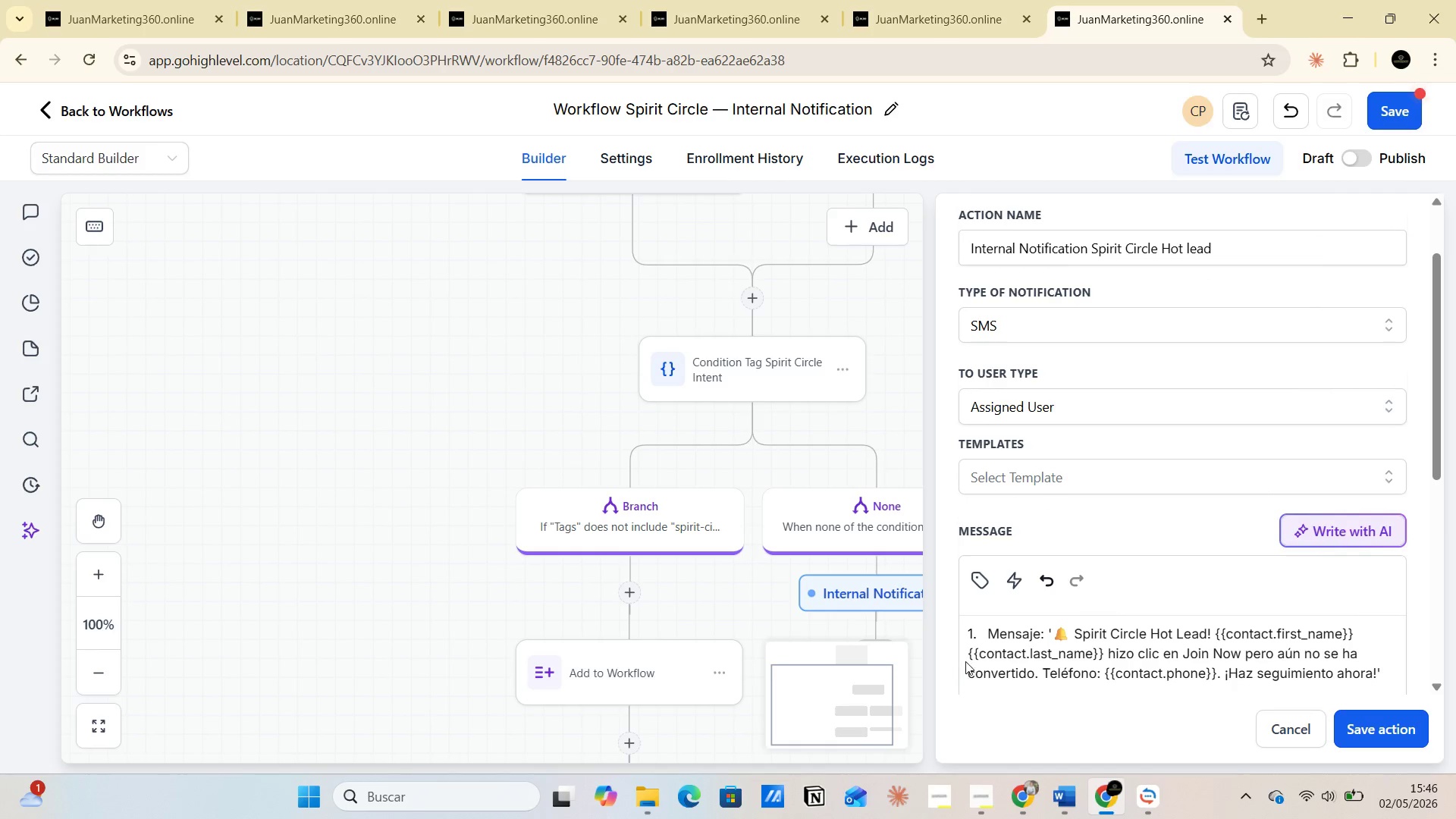 
left_click_drag(start_coordinate=[968, 656], to_coordinate=[1104, 657])
 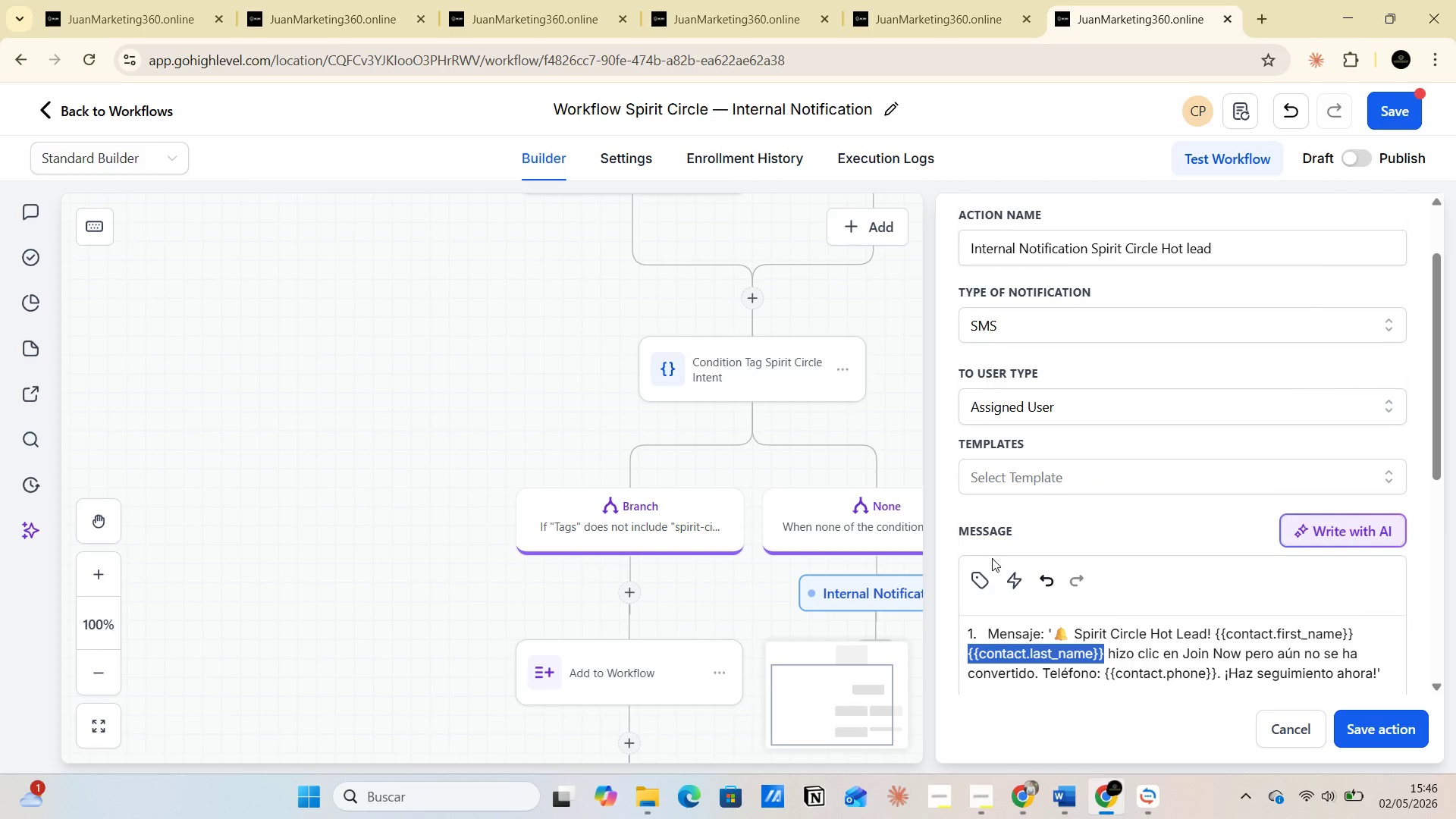 
left_click([982, 576])
 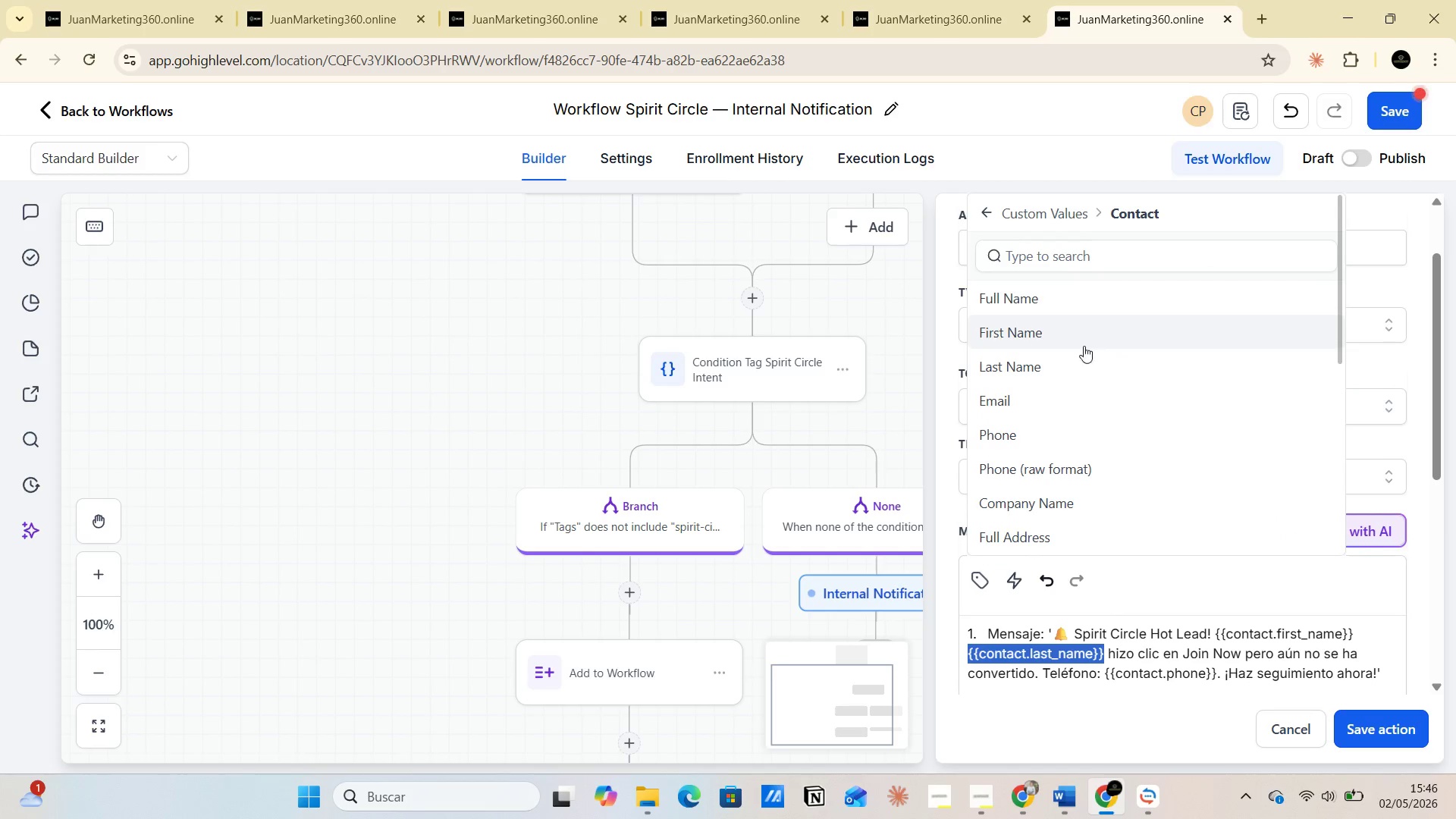 
left_click([1070, 365])
 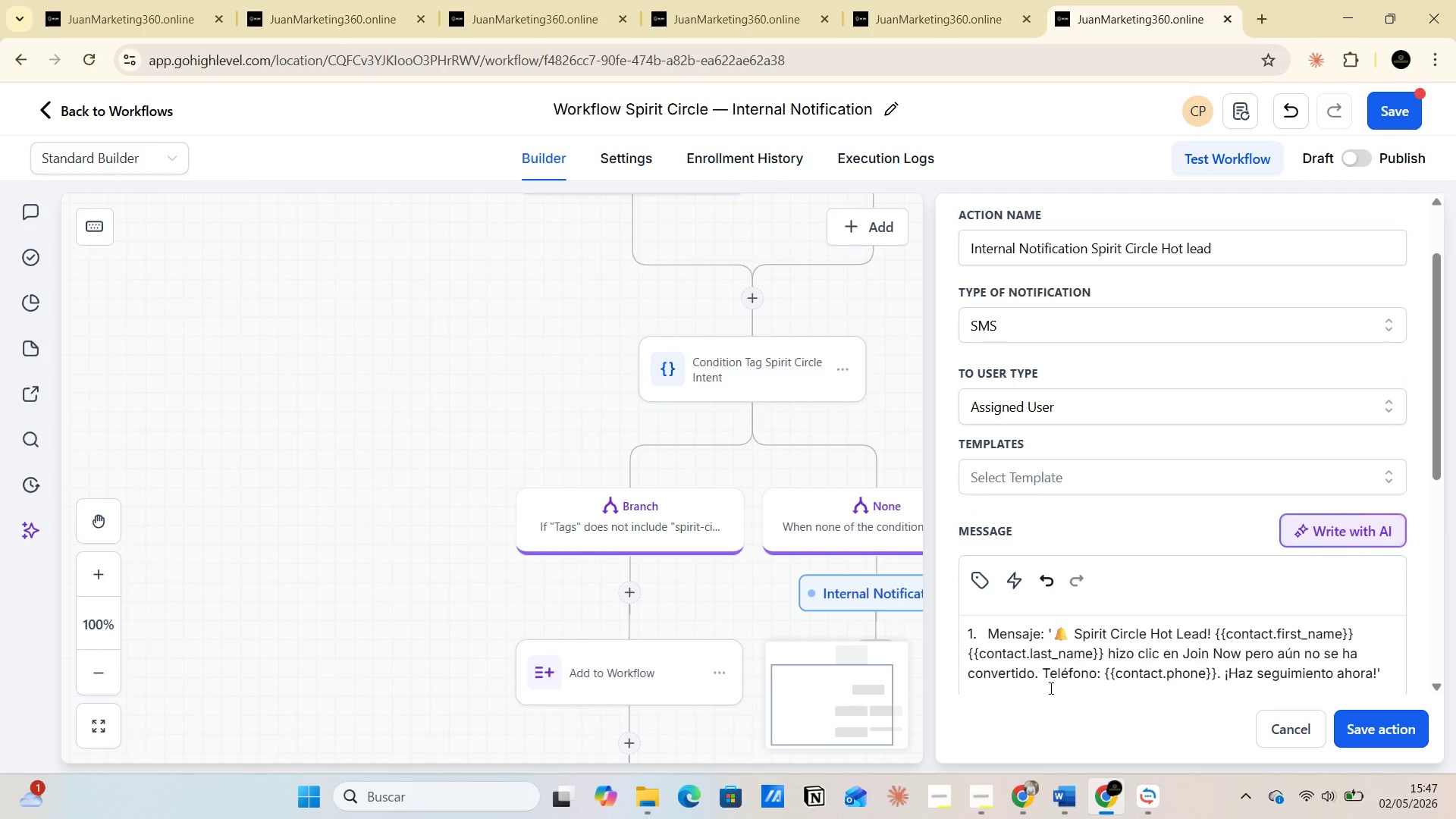 
wait(7.0)
 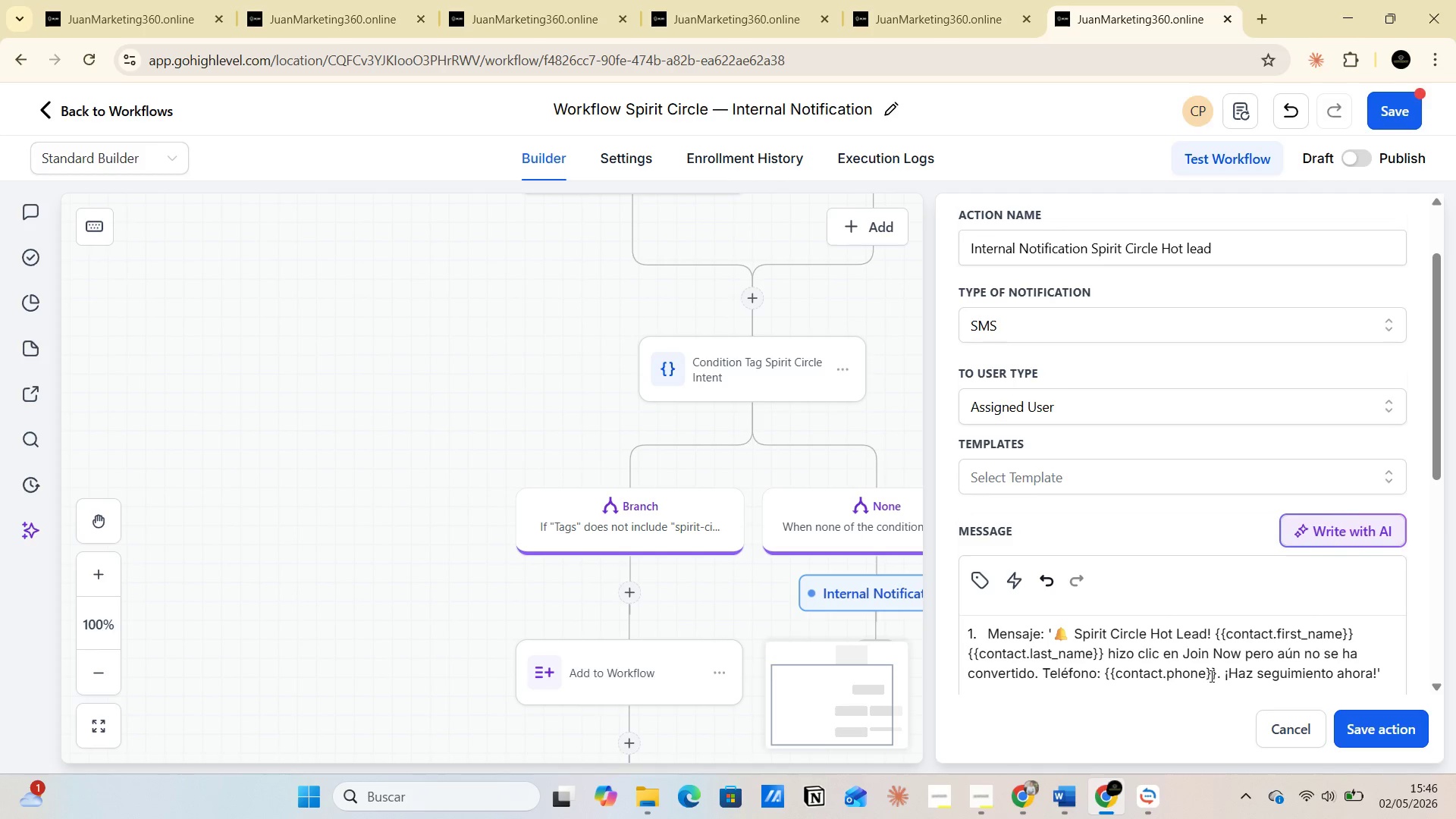 
left_click([1131, 690])
 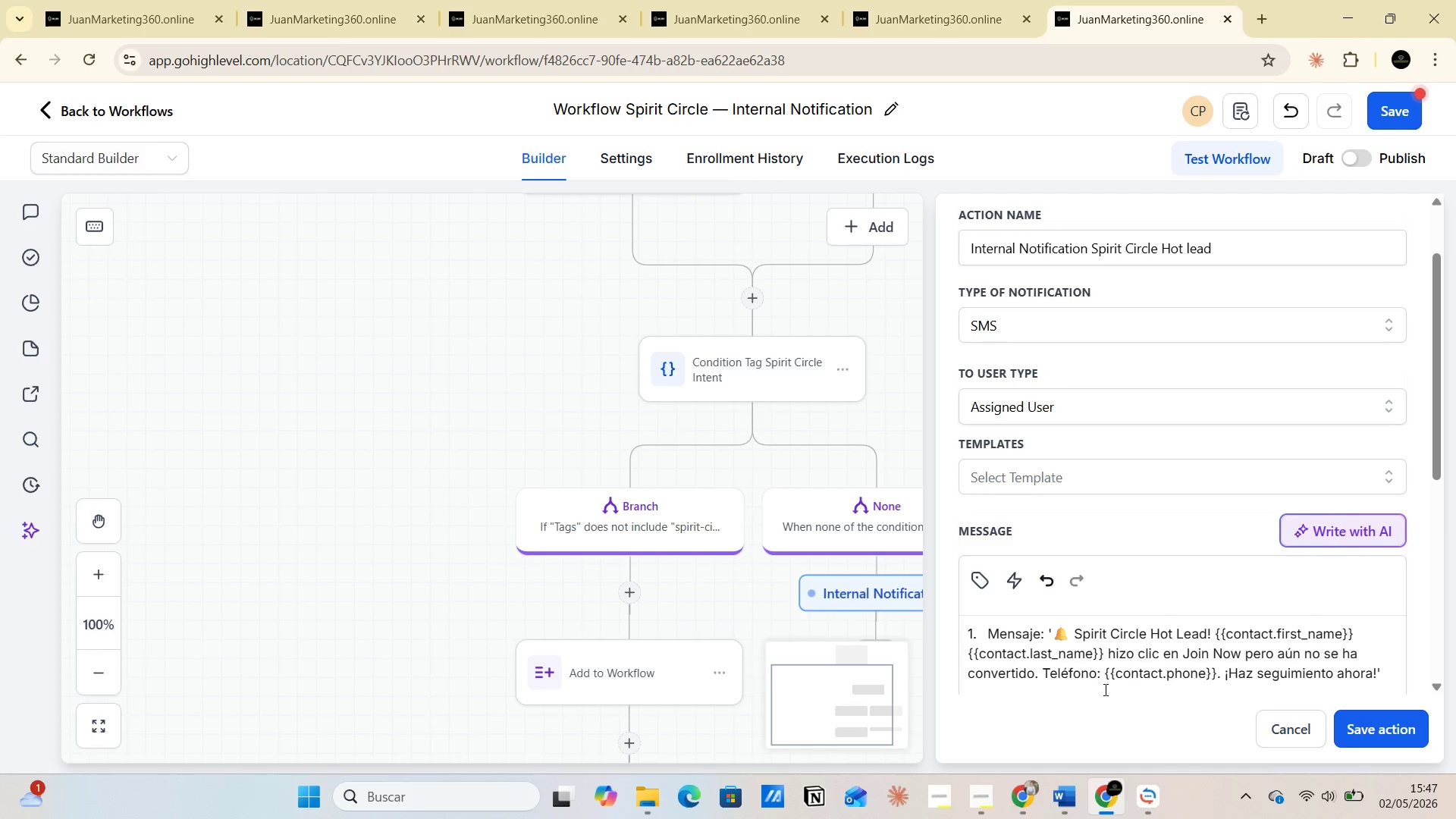 
left_click([1094, 686])
 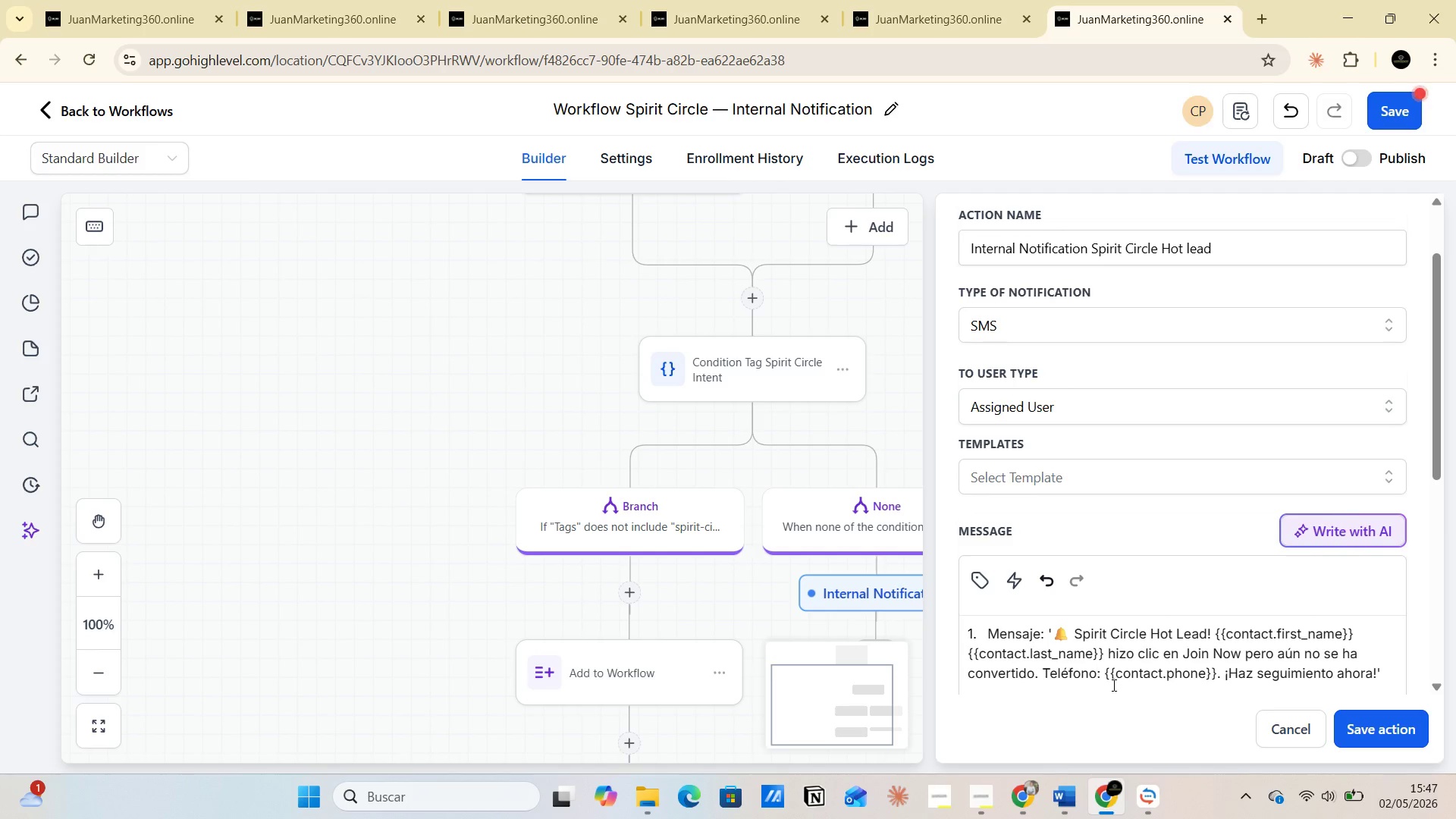 
left_click([1115, 686])
 